 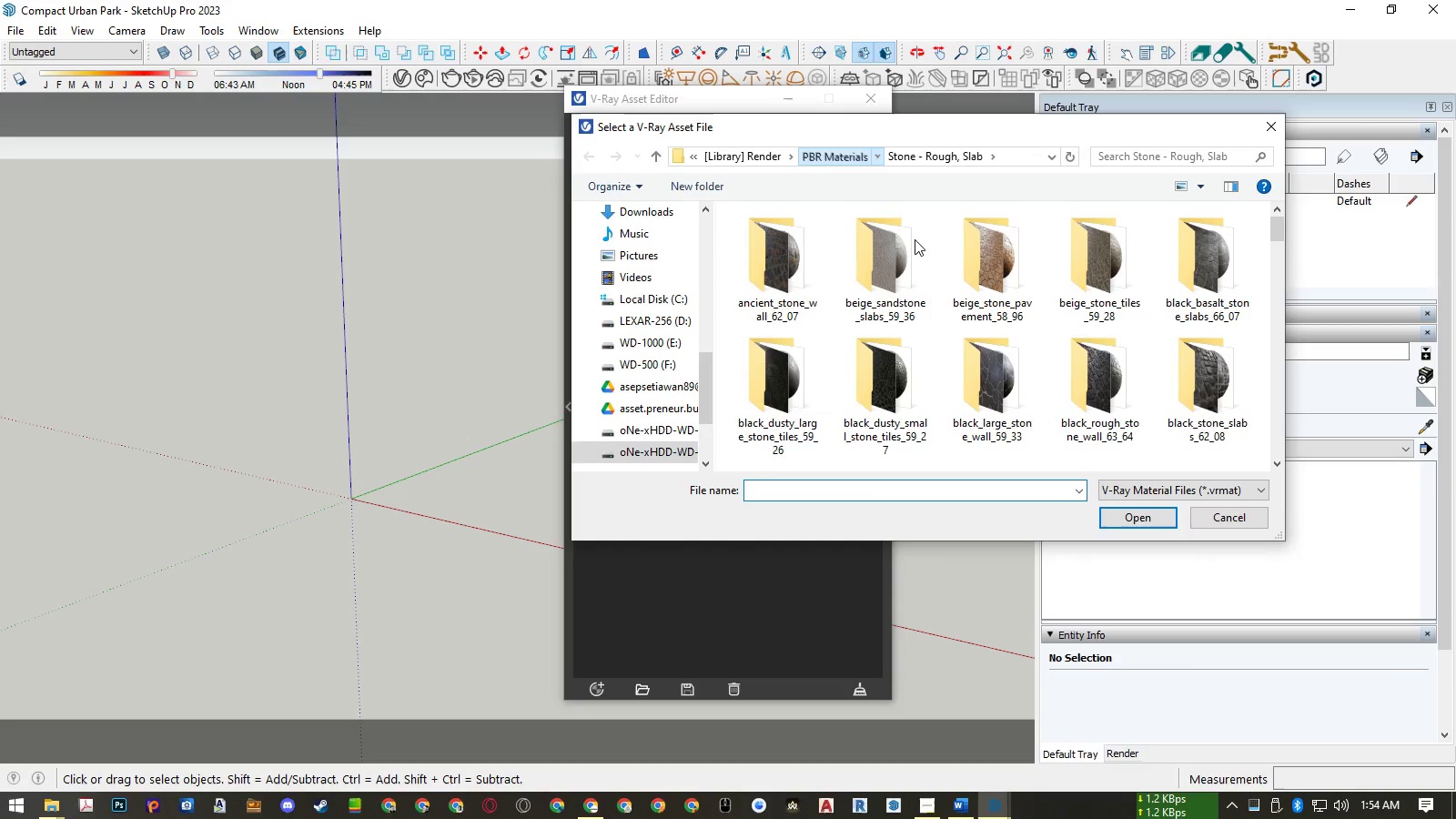 
scroll: coordinate [966, 372], scroll_direction: down, amount: 12.0
 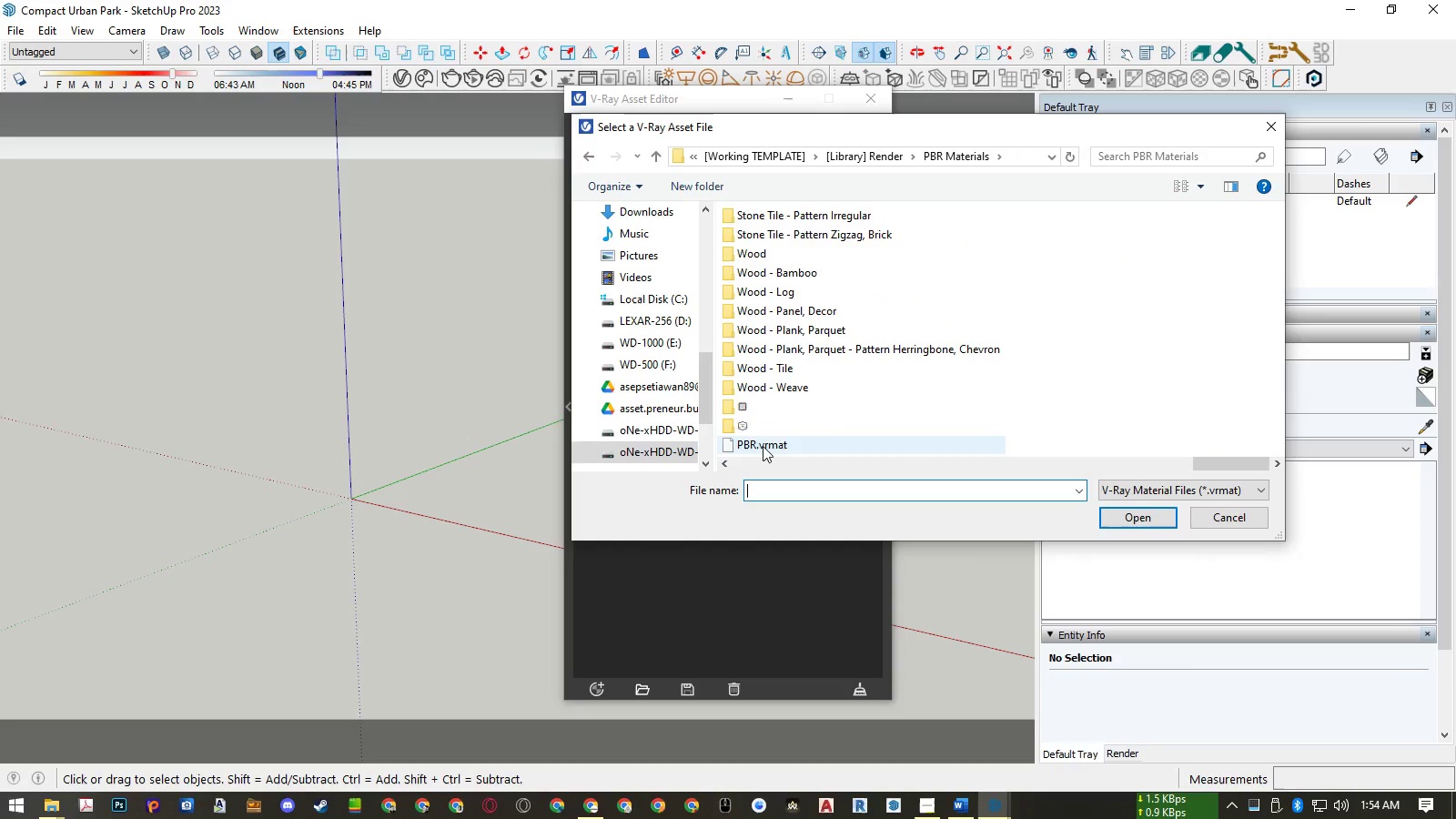 
double_click([763, 446])
 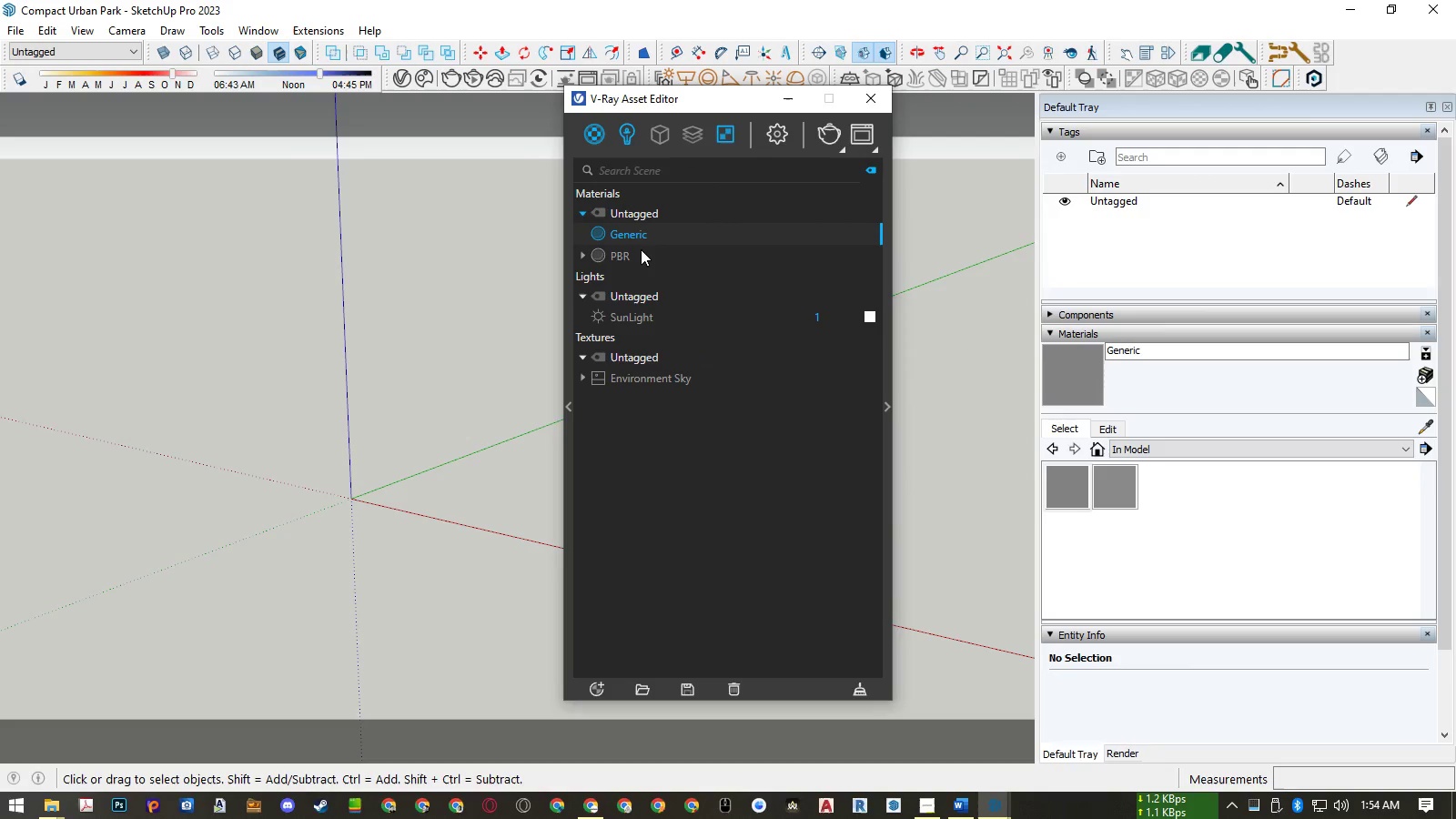 
left_click([629, 234])
 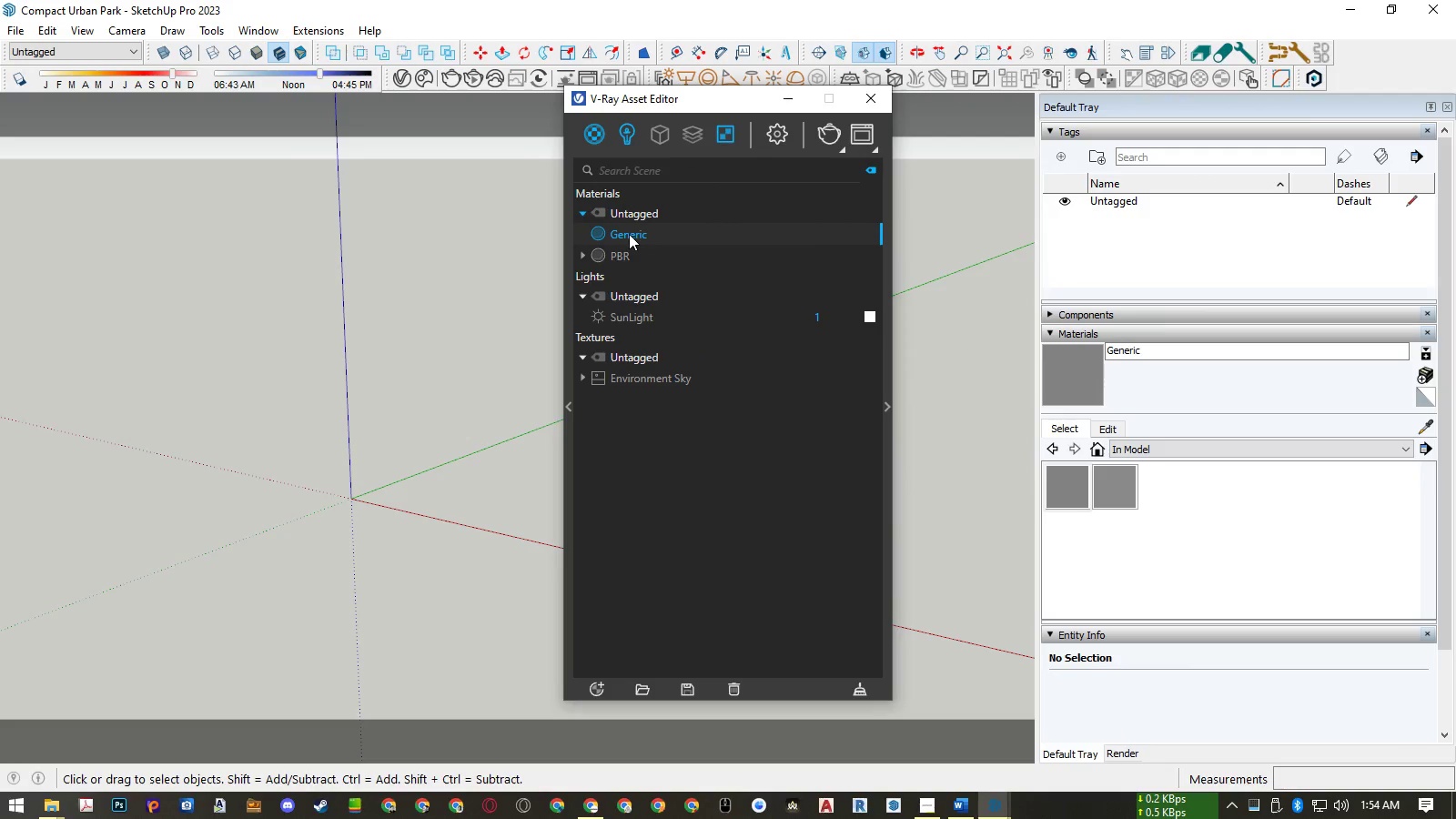 
right_click([629, 234])
 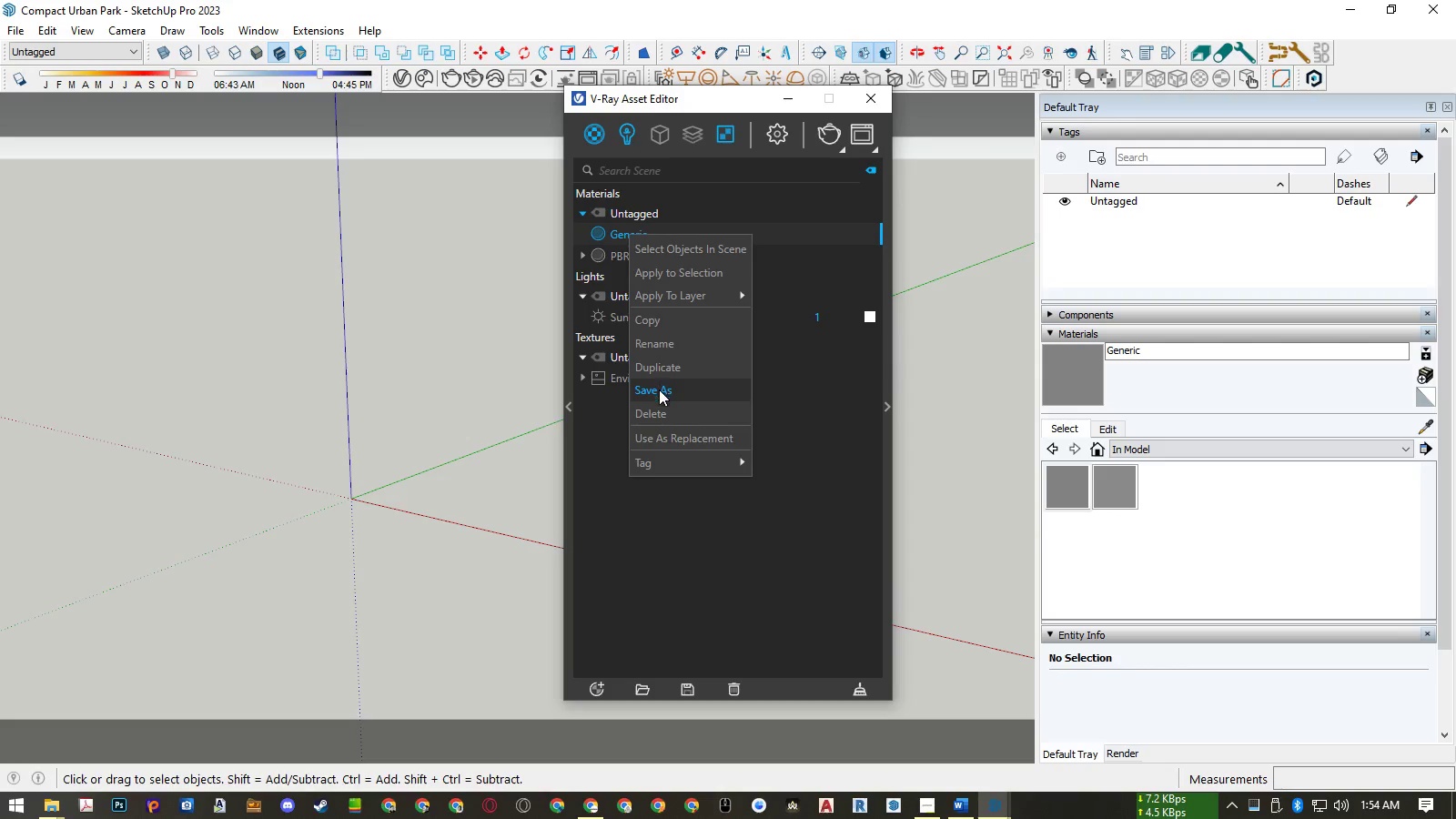 
left_click([660, 409])
 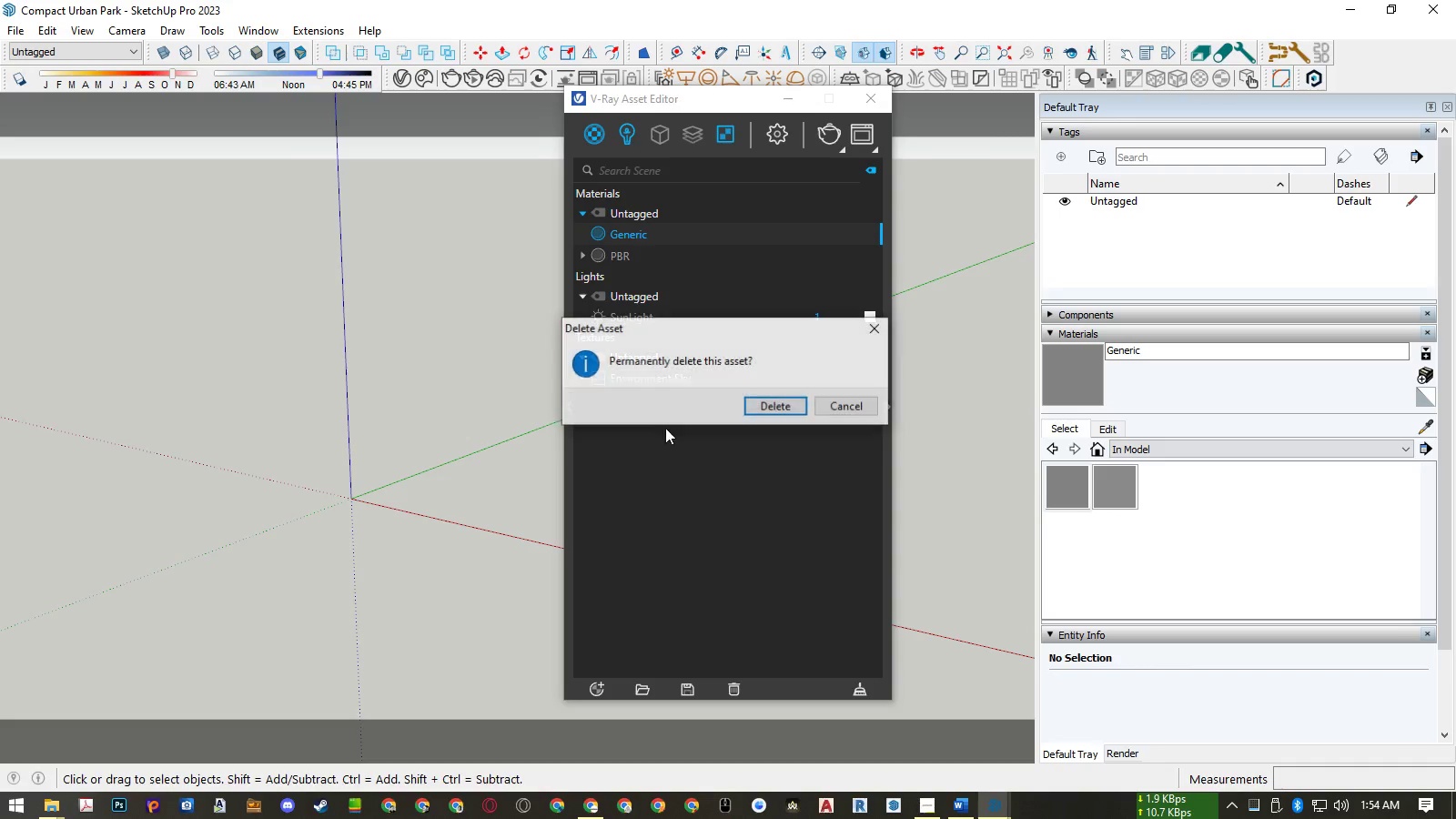 
key(Enter)
 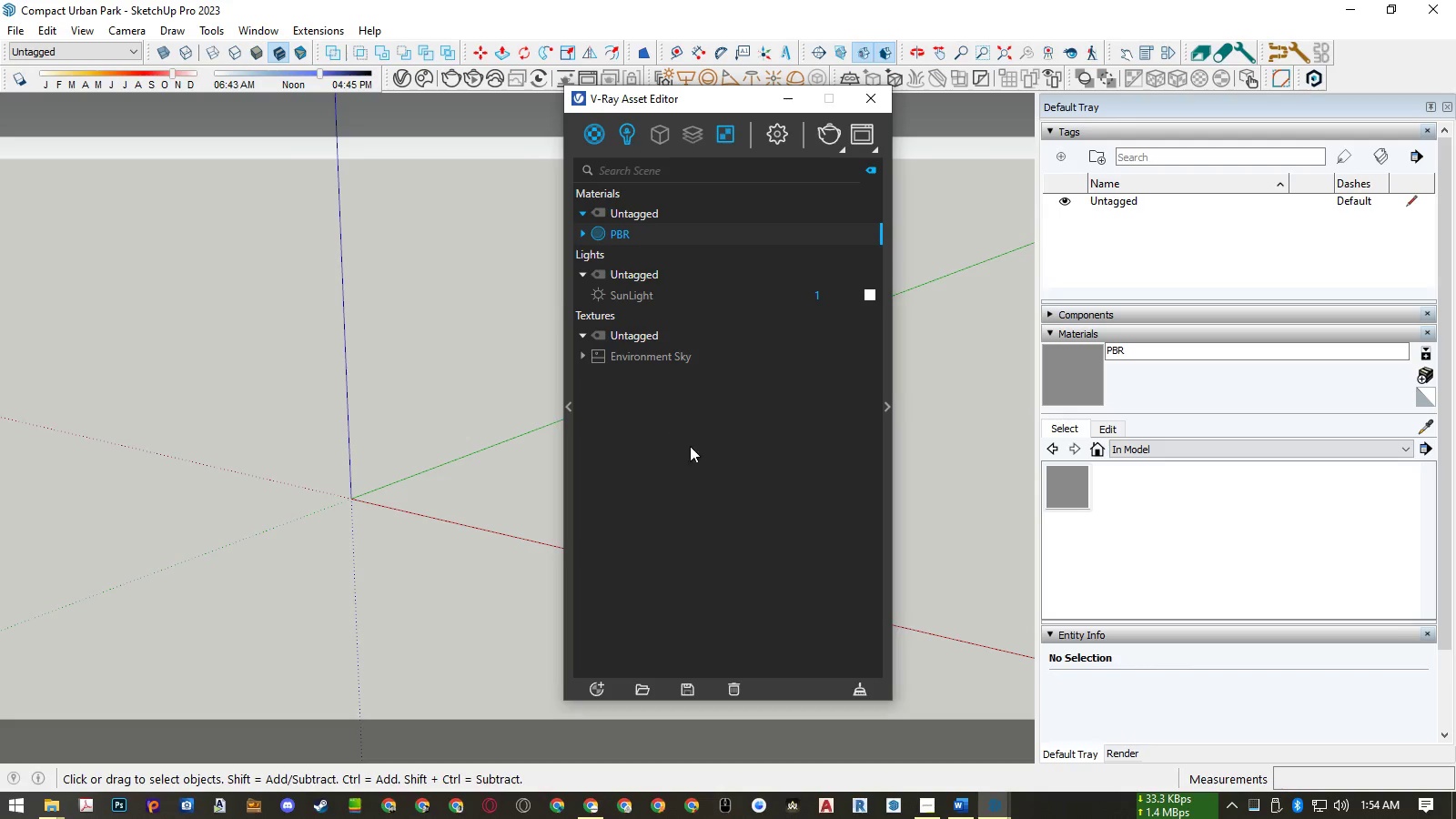 
left_click([704, 458])
 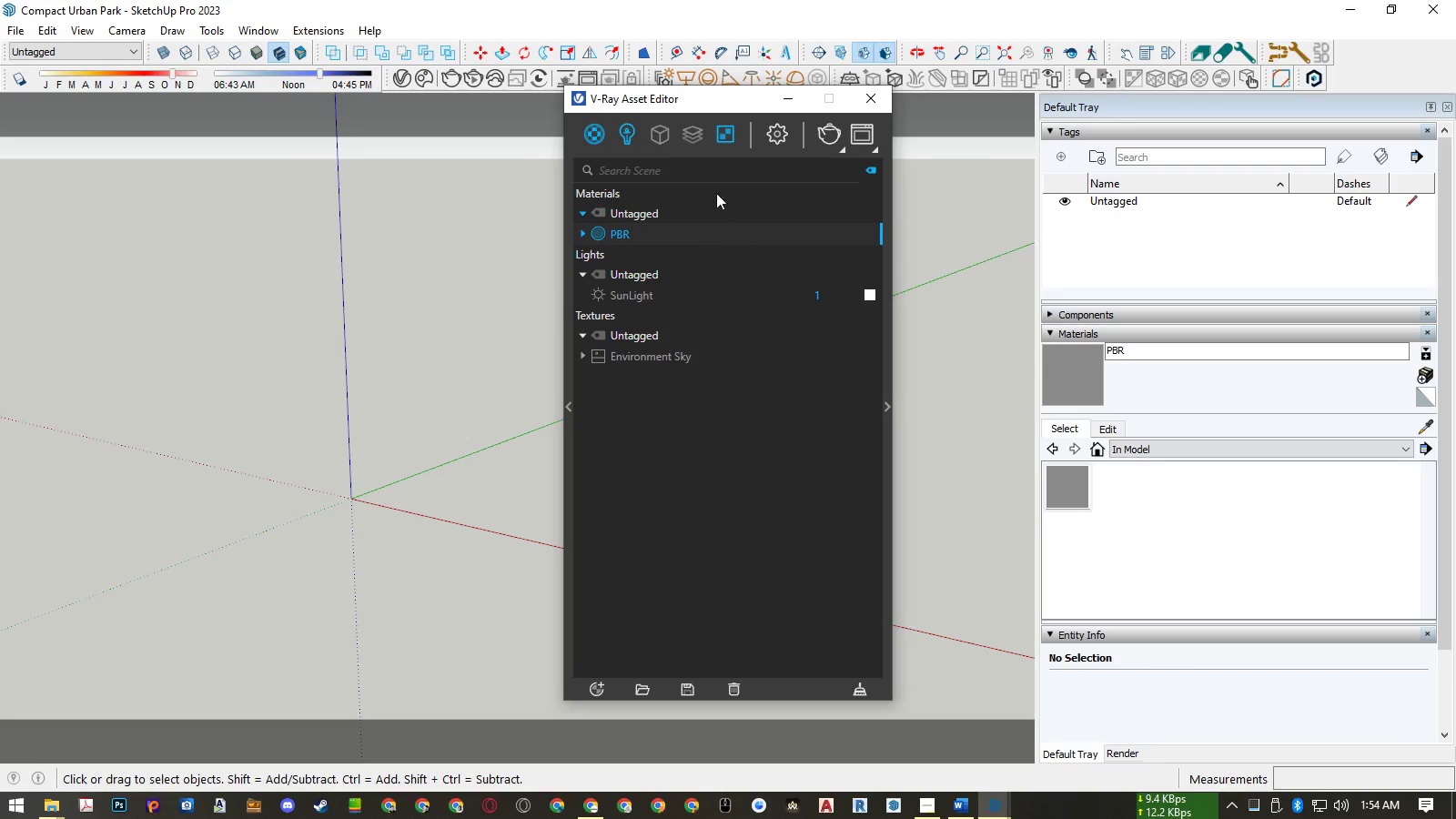 
left_click([784, 128])
 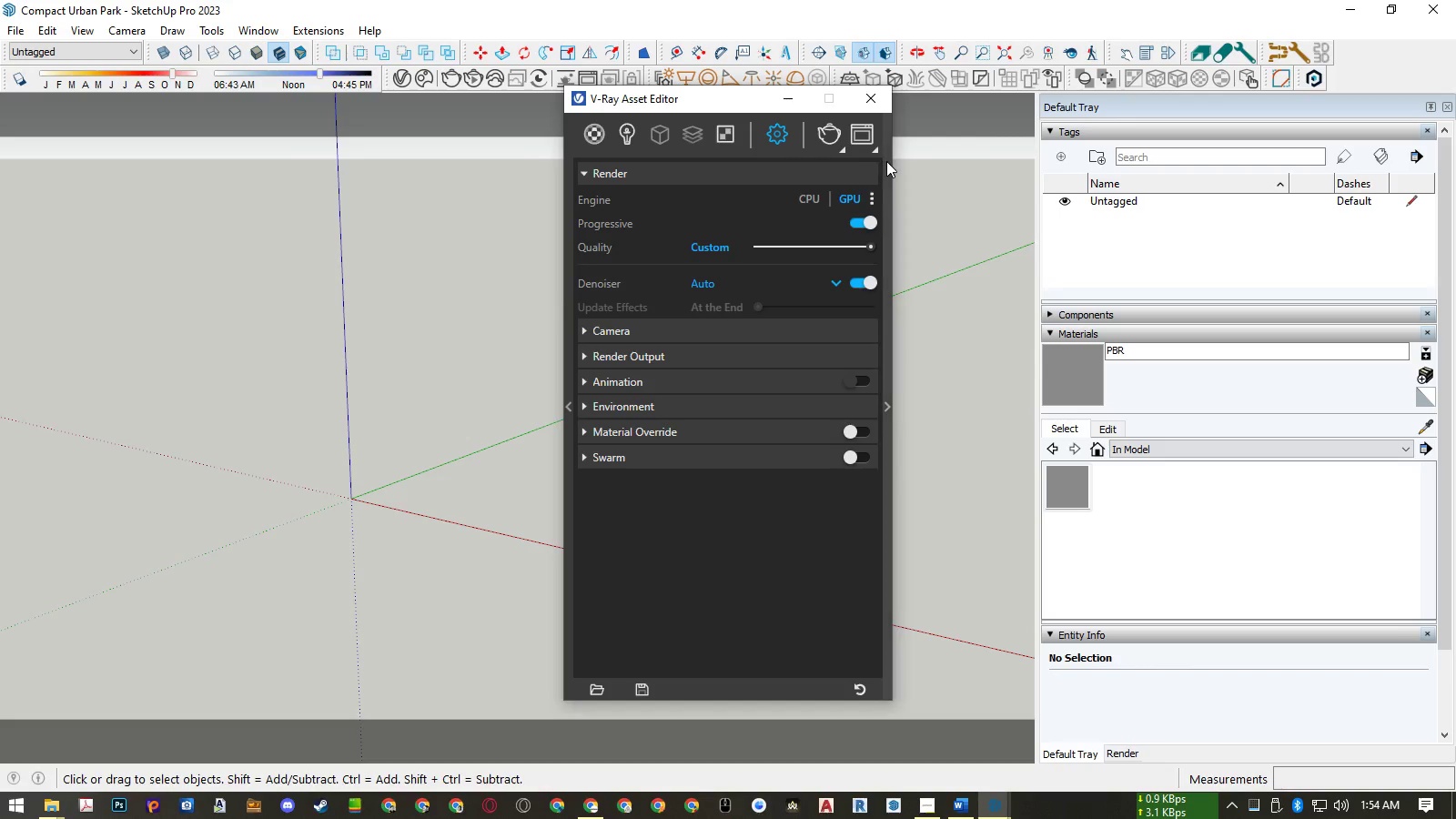 
left_click([886, 162])
 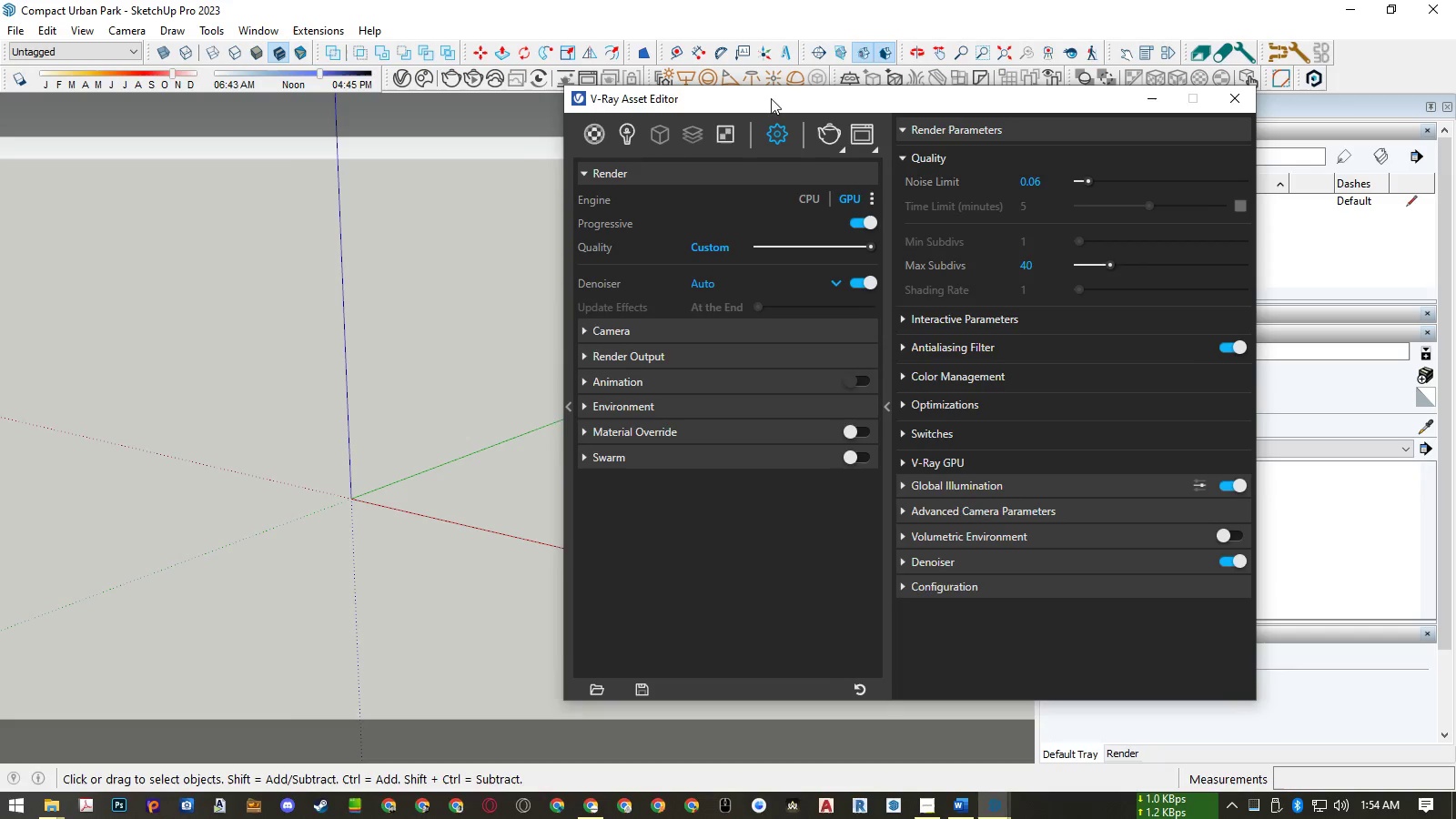 
left_click_drag(start_coordinate=[769, 100], to_coordinate=[465, 103])
 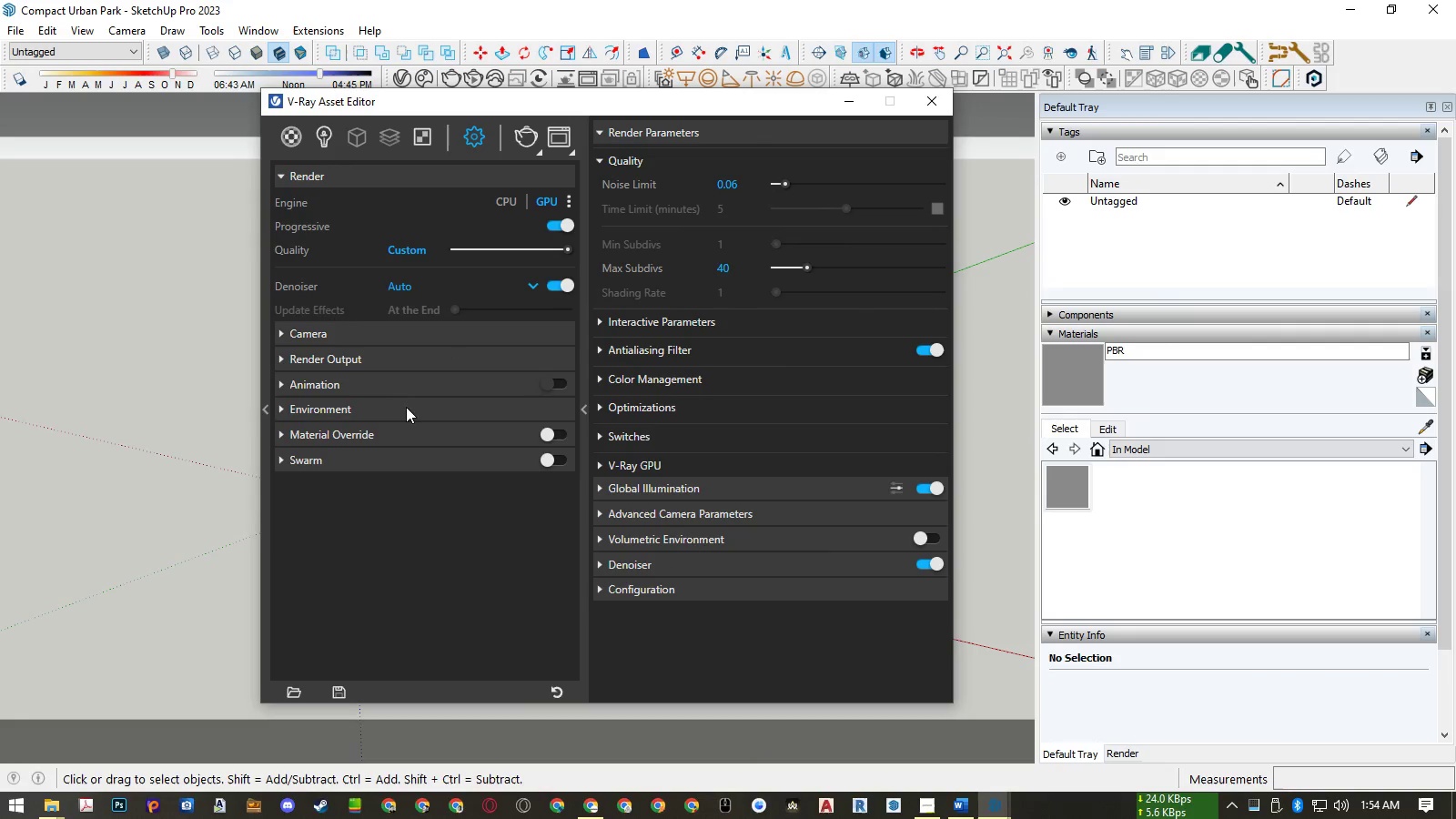 
left_click([288, 690])
 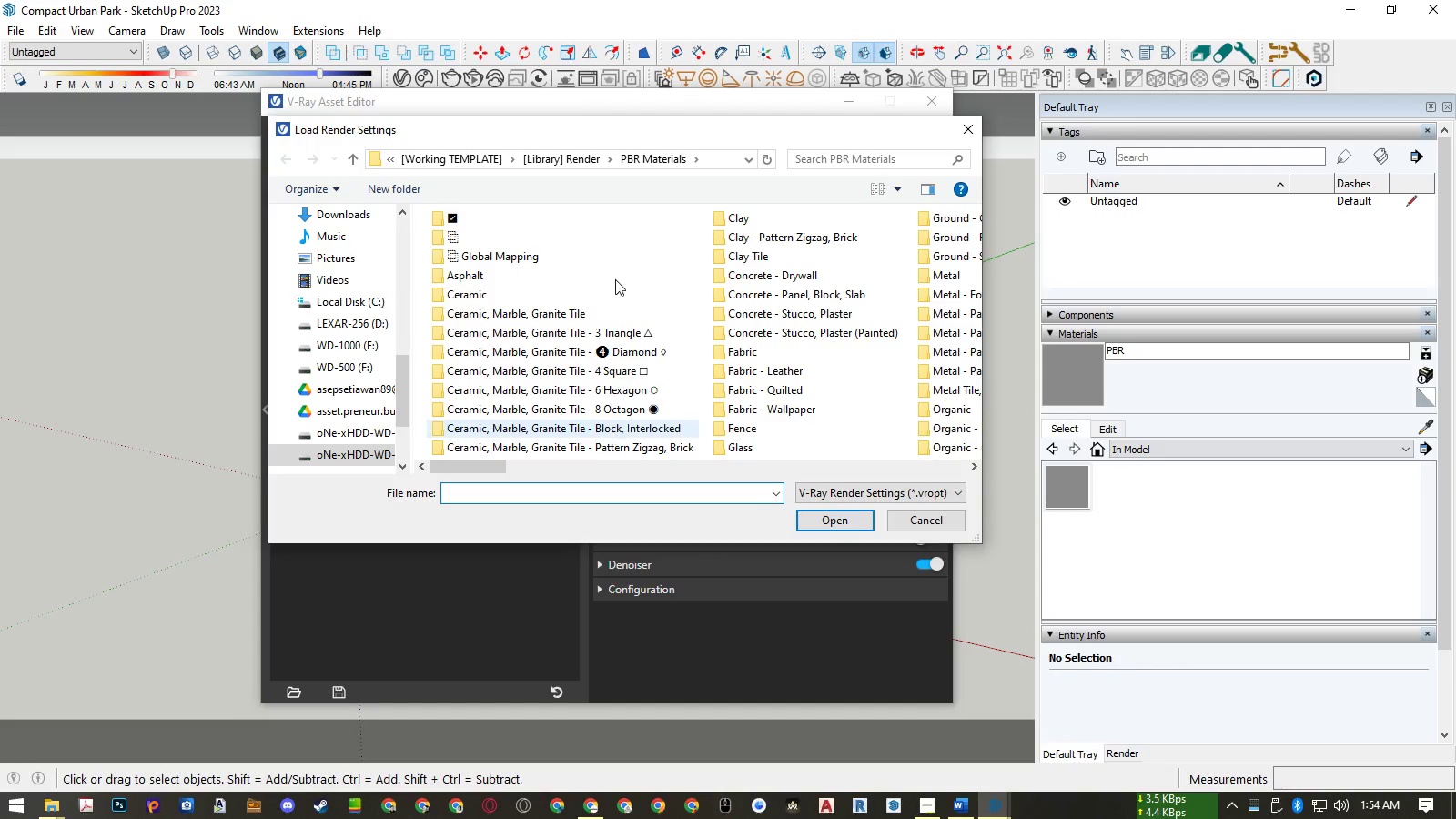 
left_click([551, 161])
 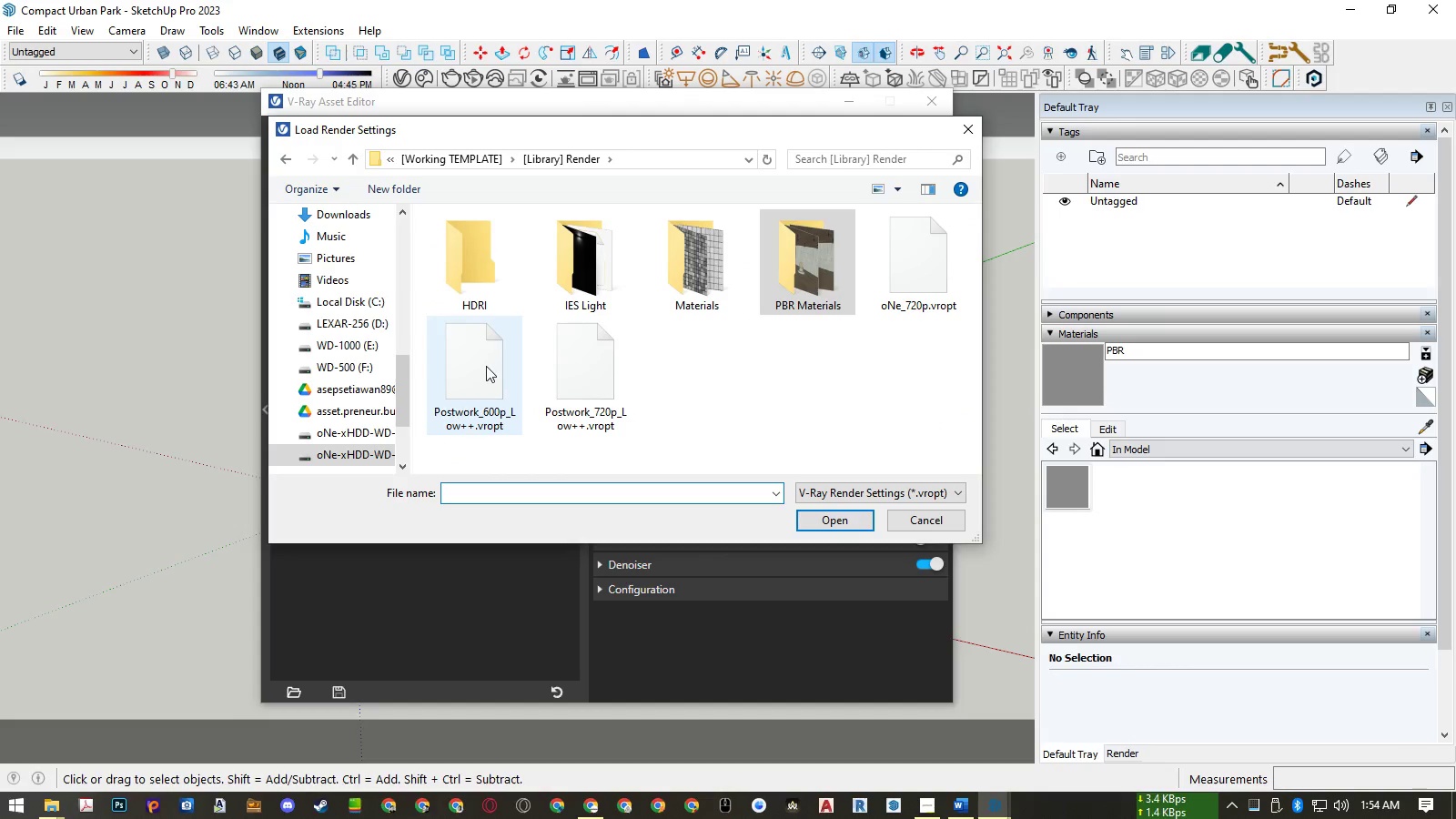 
double_click([486, 366])
 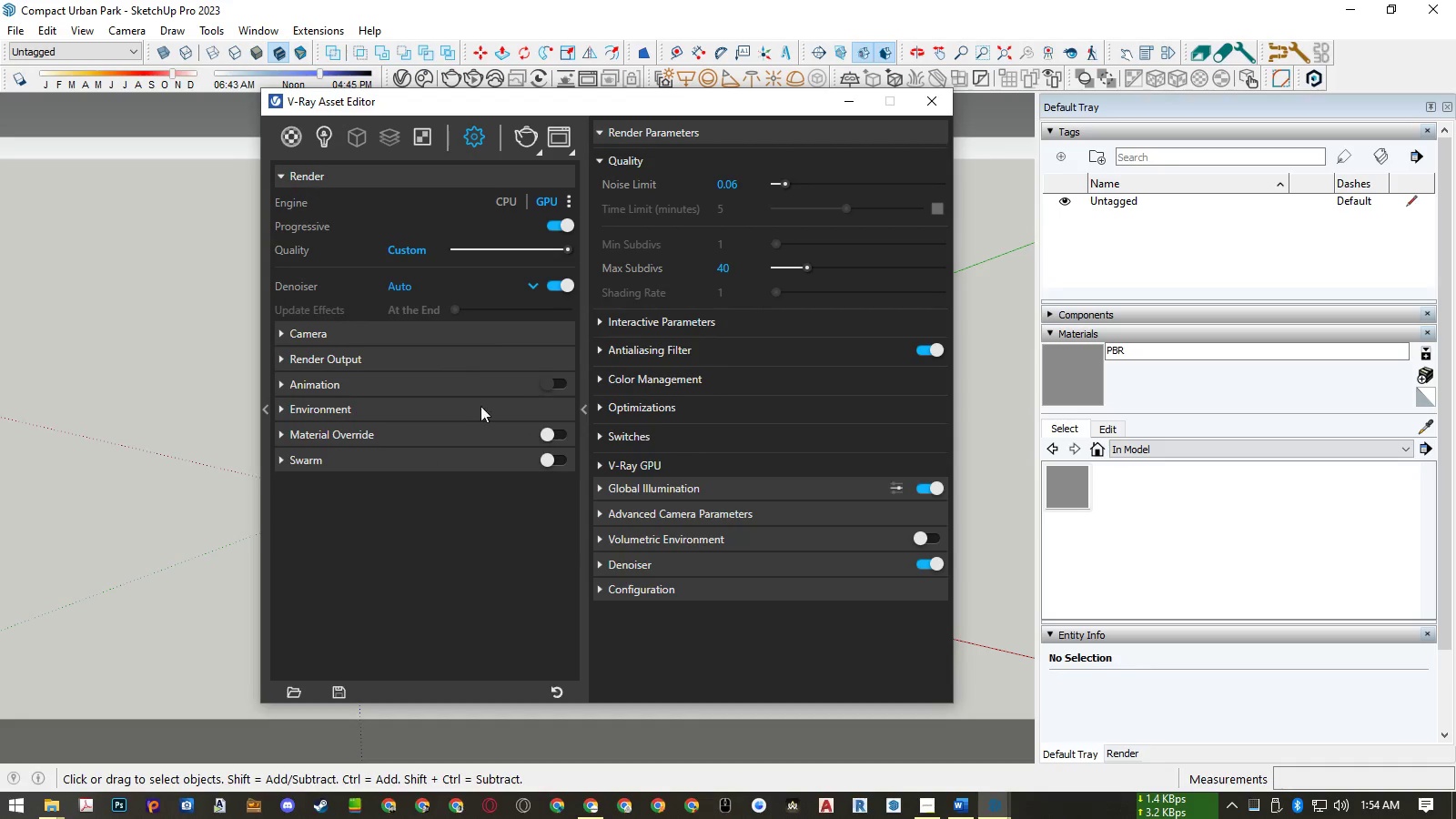 
left_click([509, 204])
 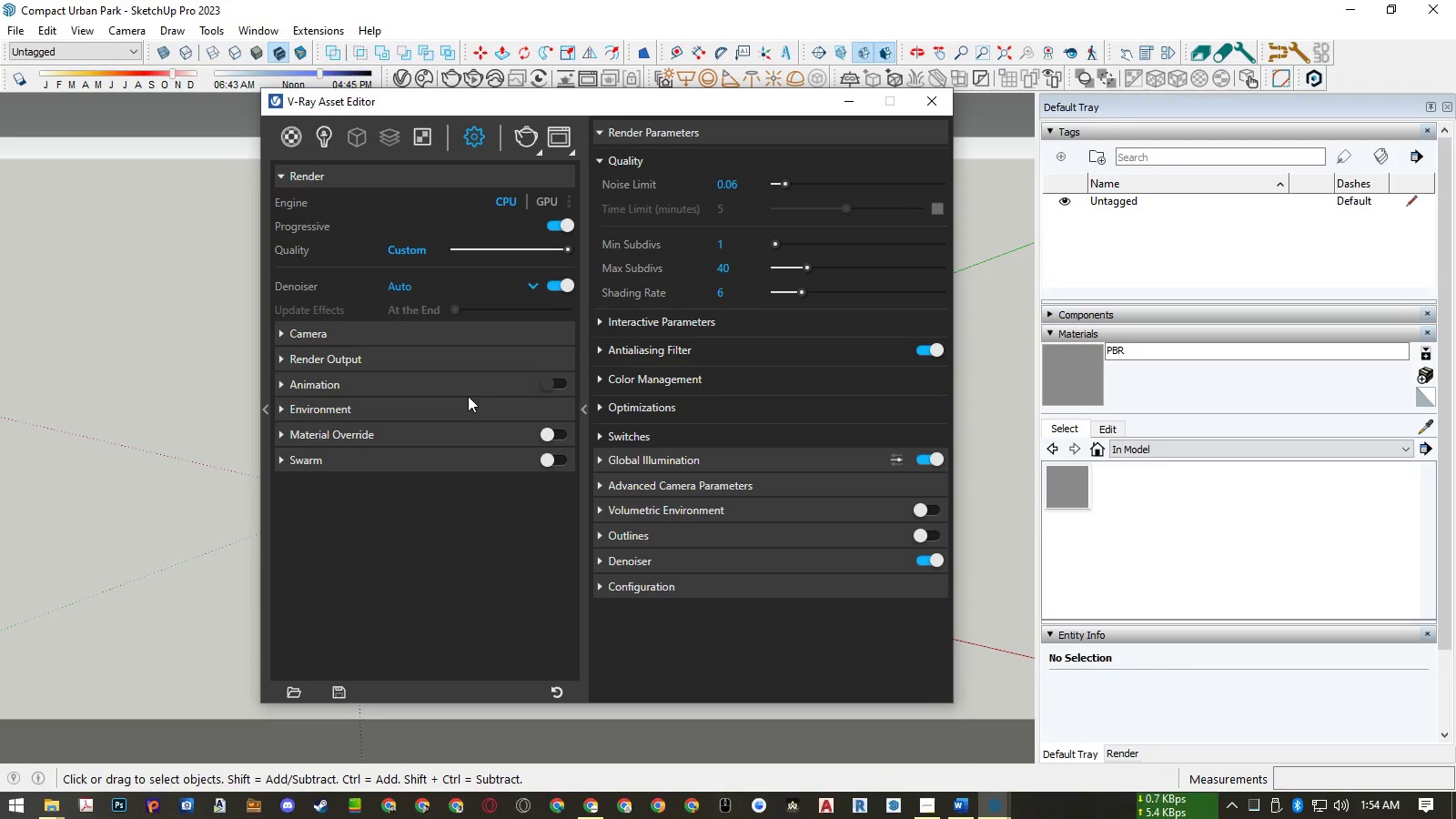 
wait(9.69)
 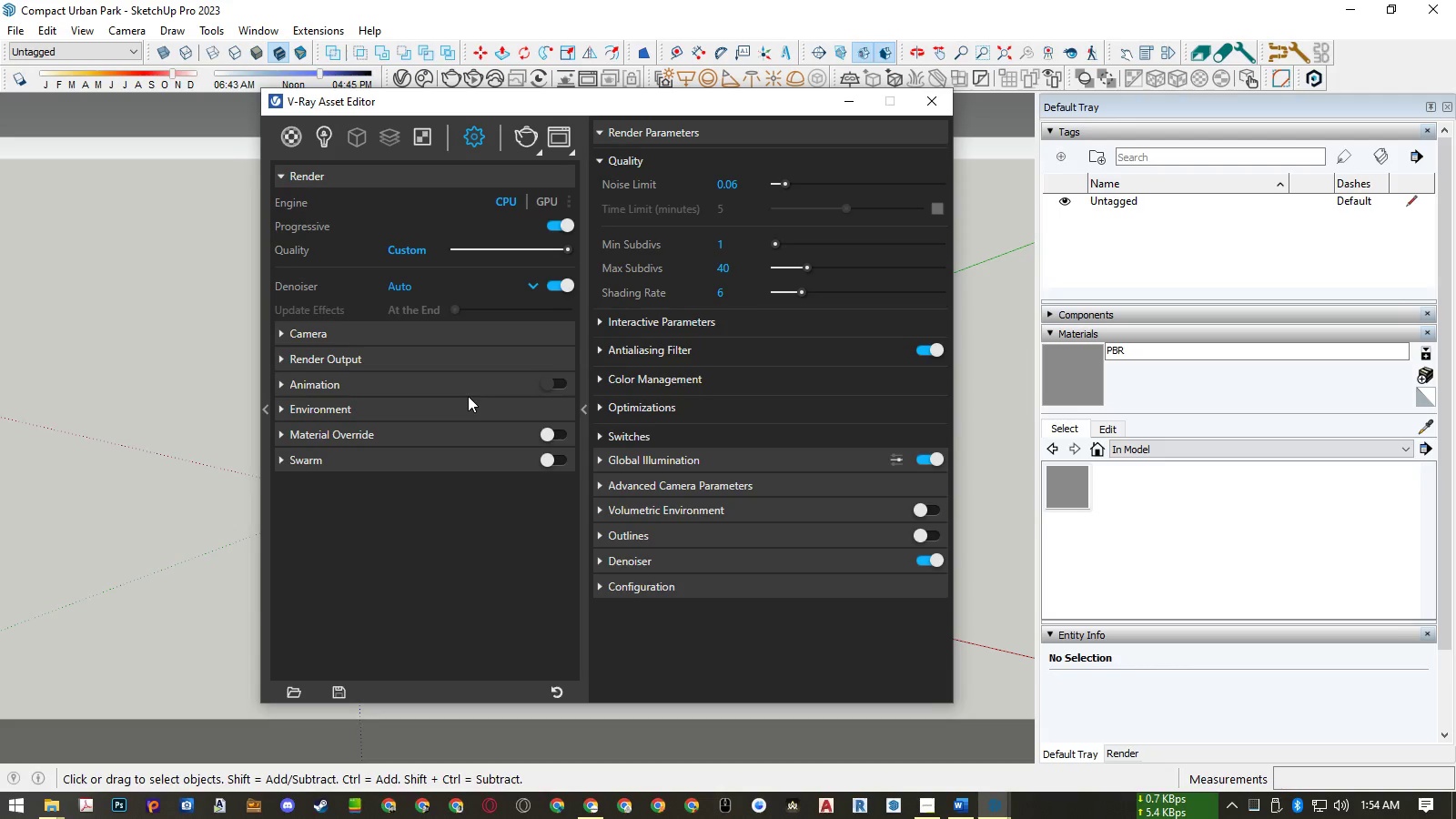 
left_click([336, 335])
 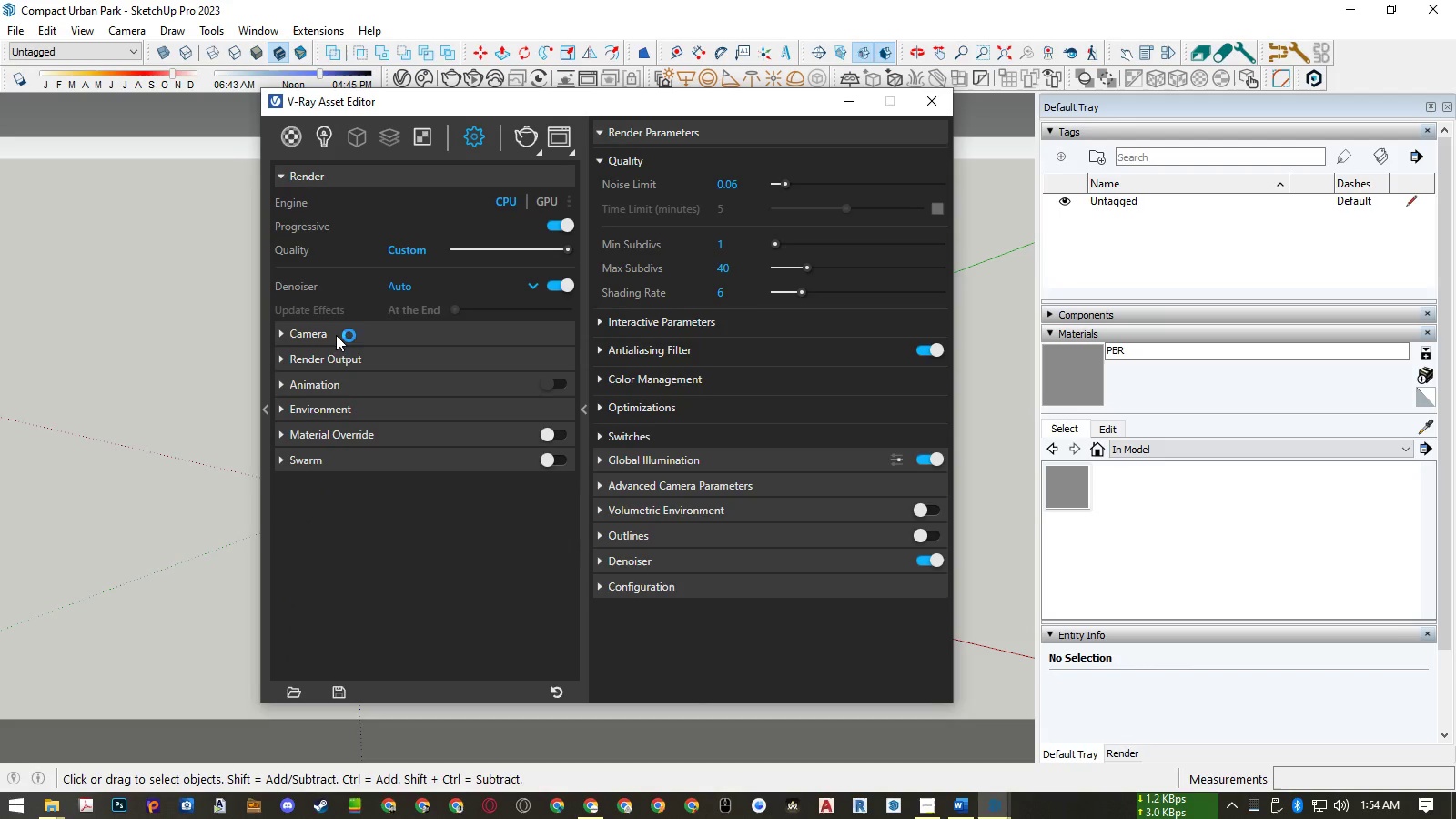 
double_click([329, 359])
 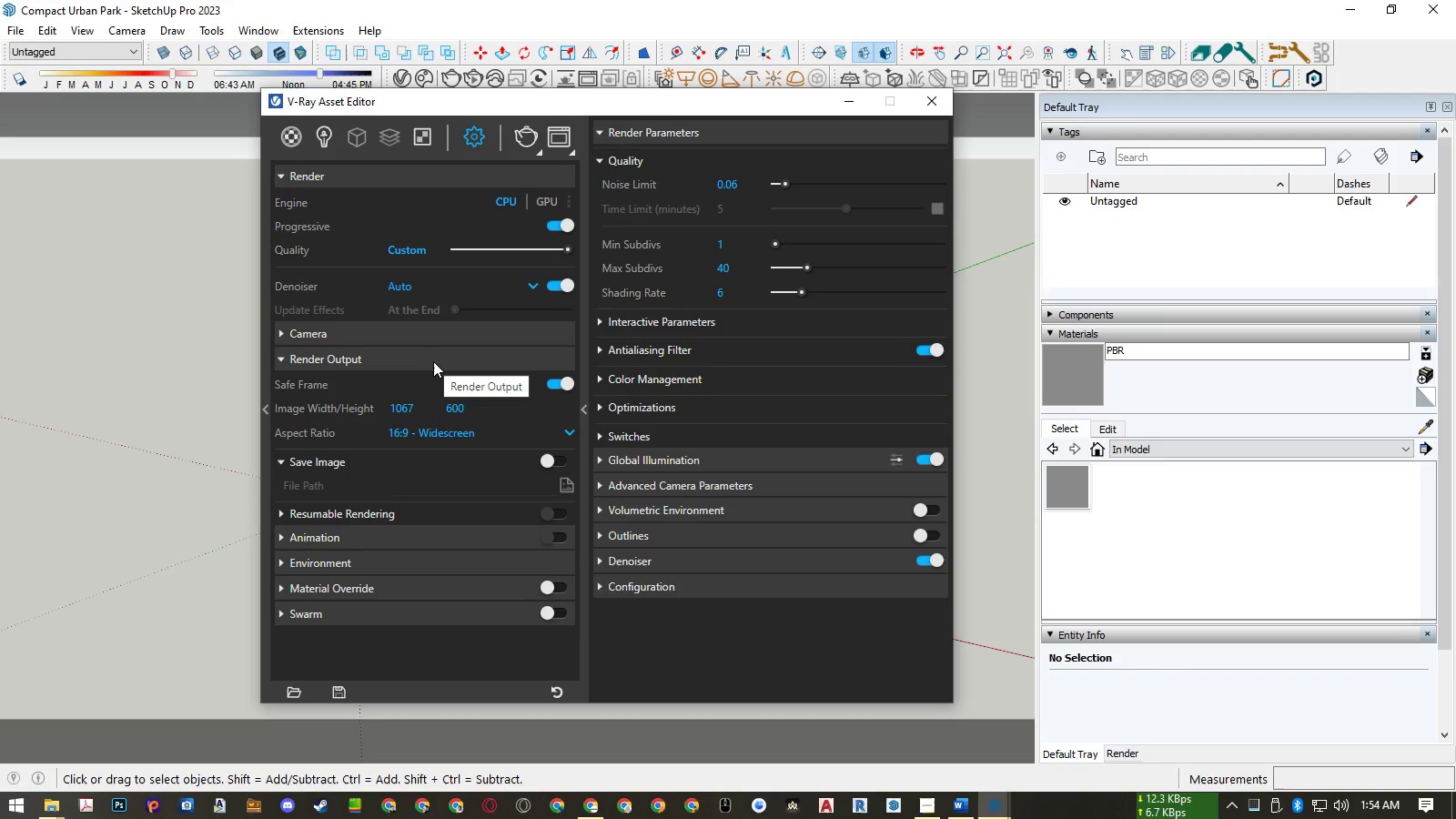 
wait(10.1)
 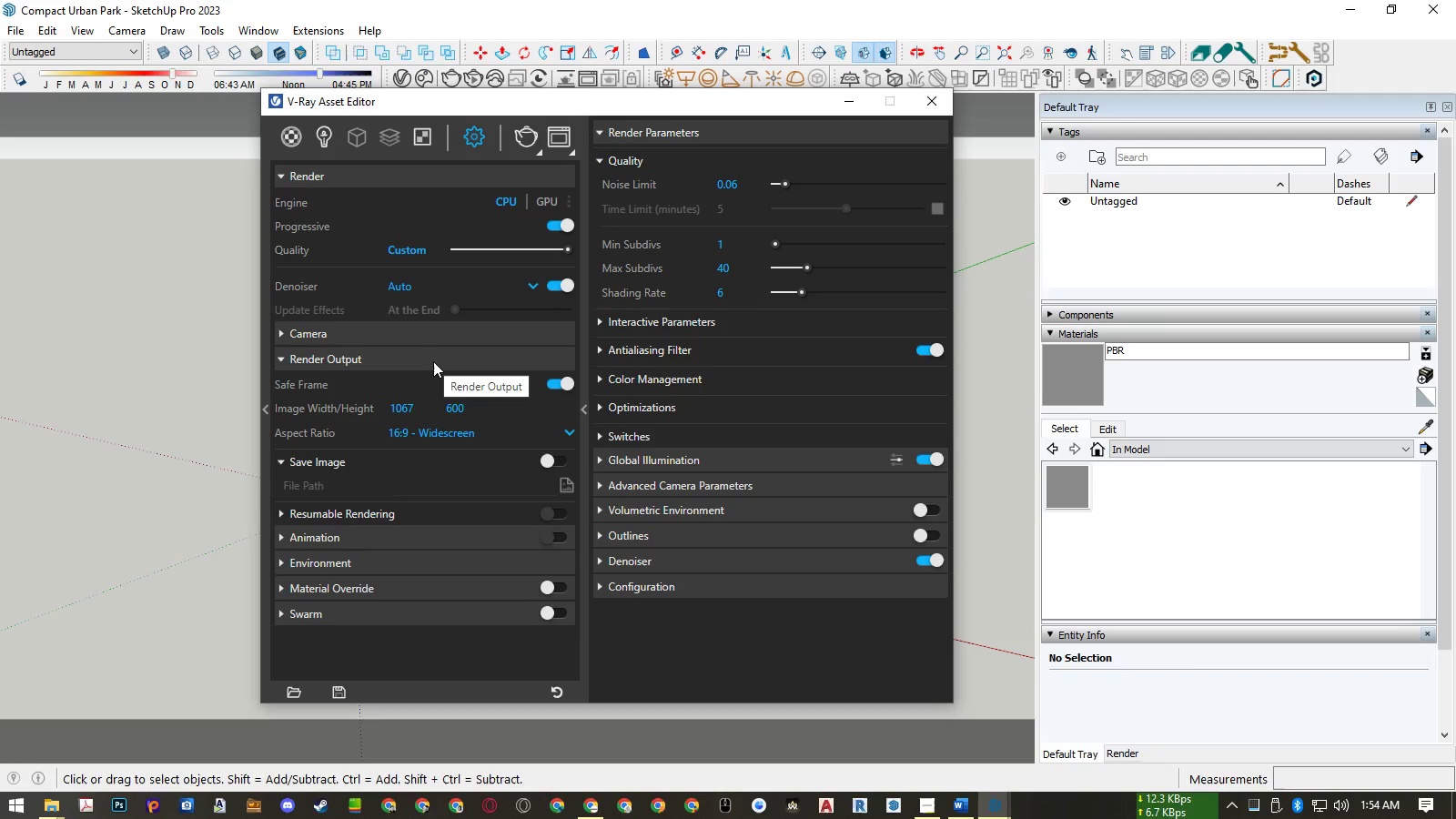 
left_click([433, 361])
 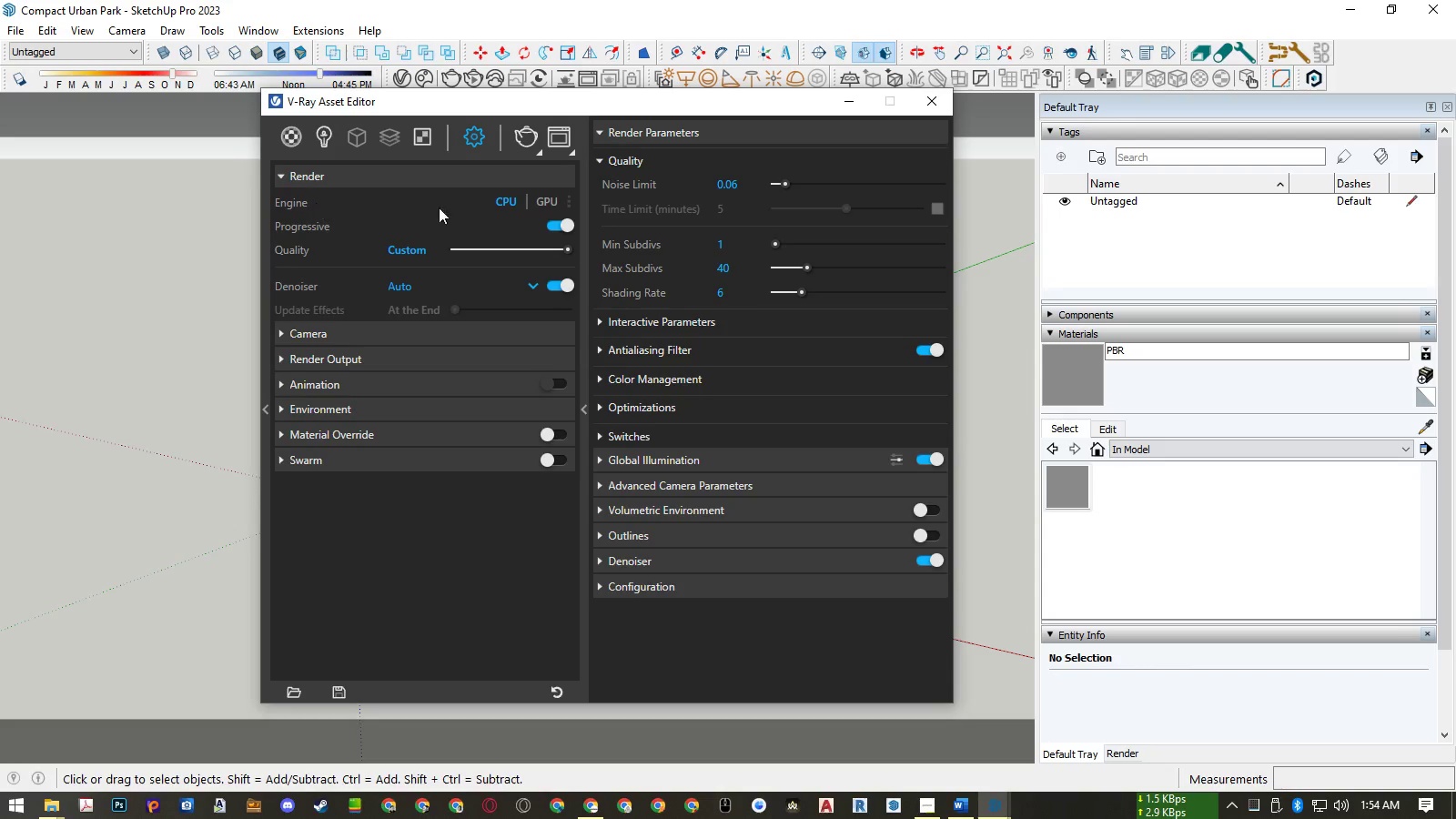 
wait(6.61)
 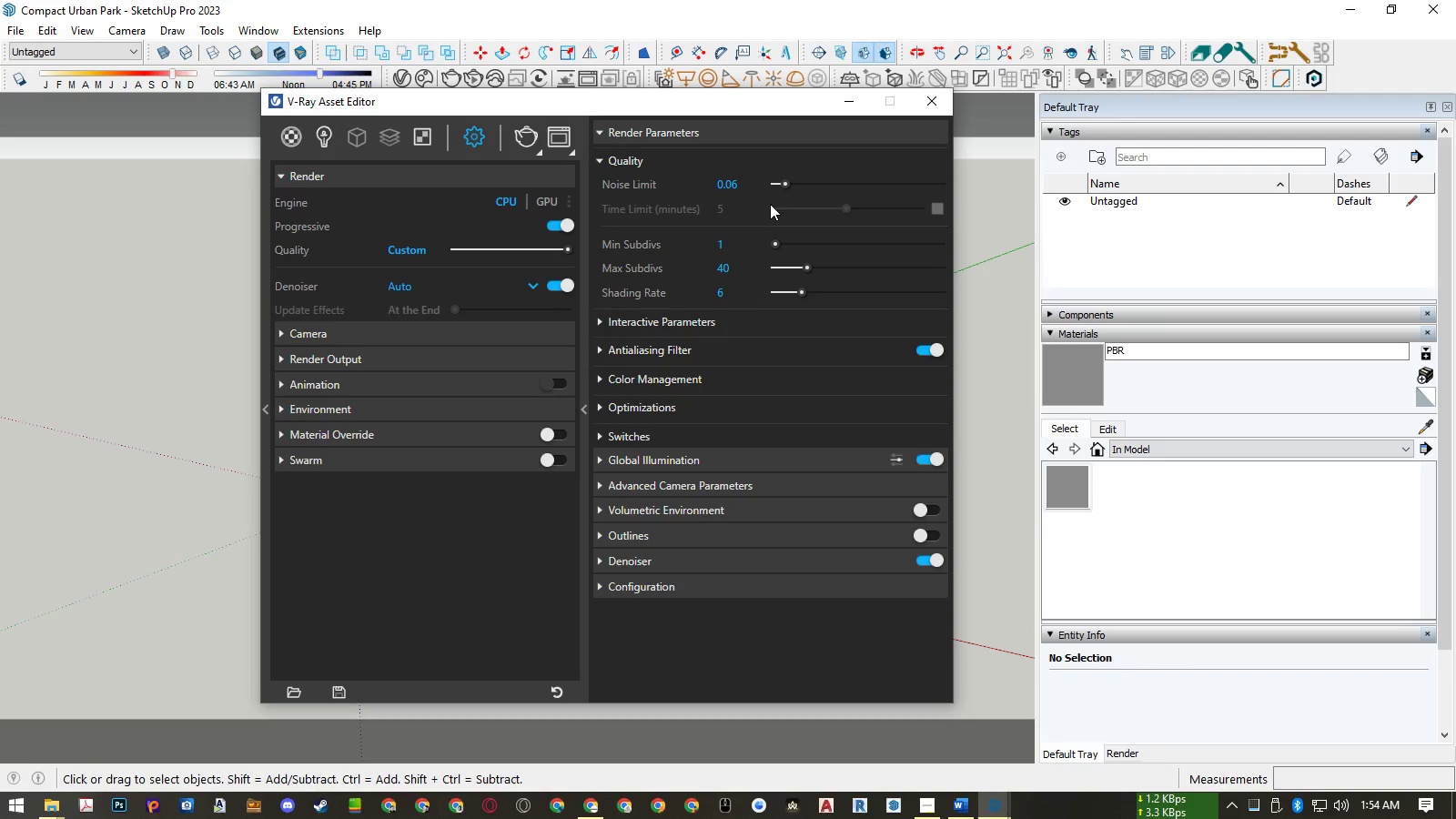 
left_click([622, 435])
 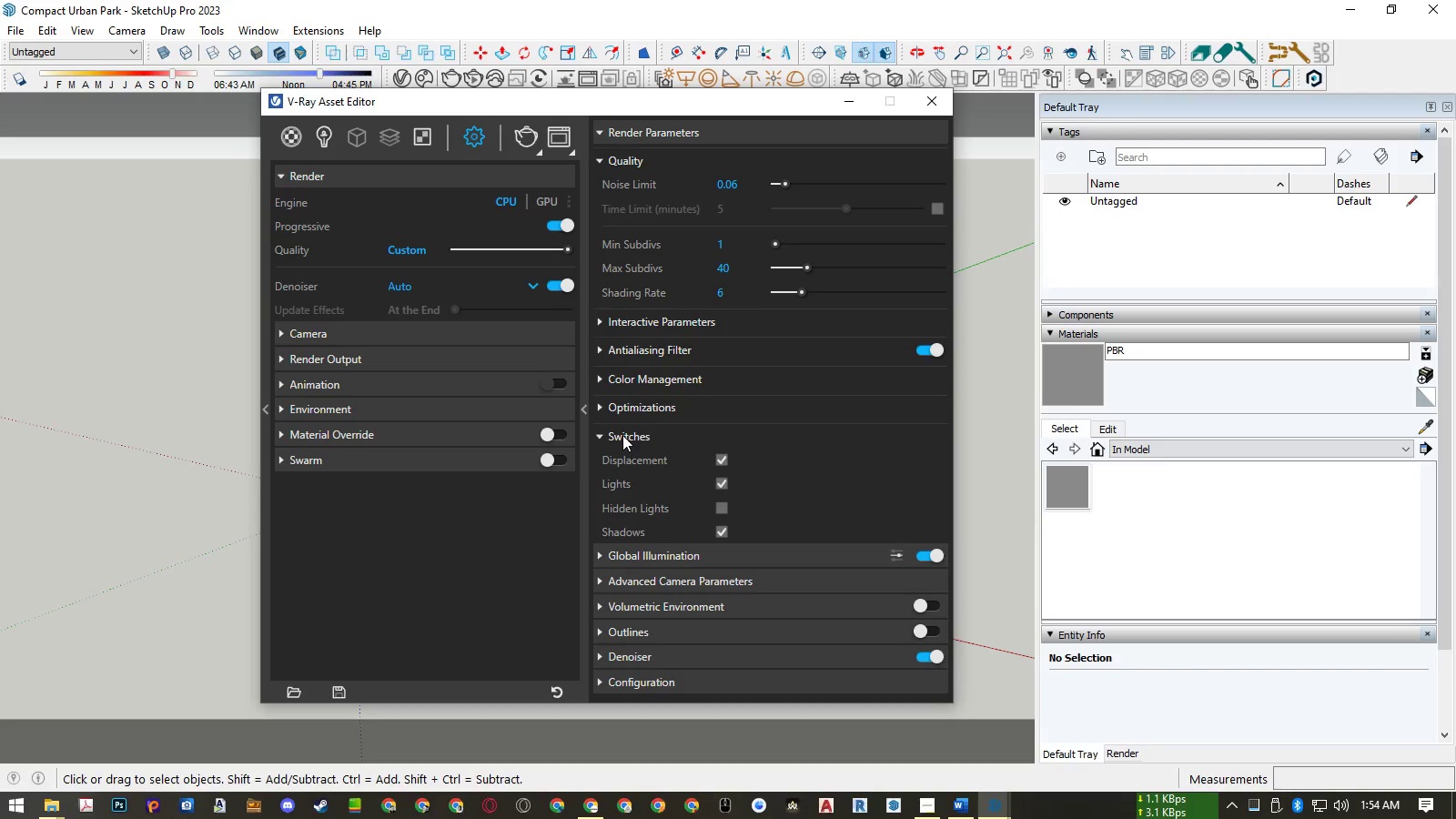 
left_click([622, 435])
 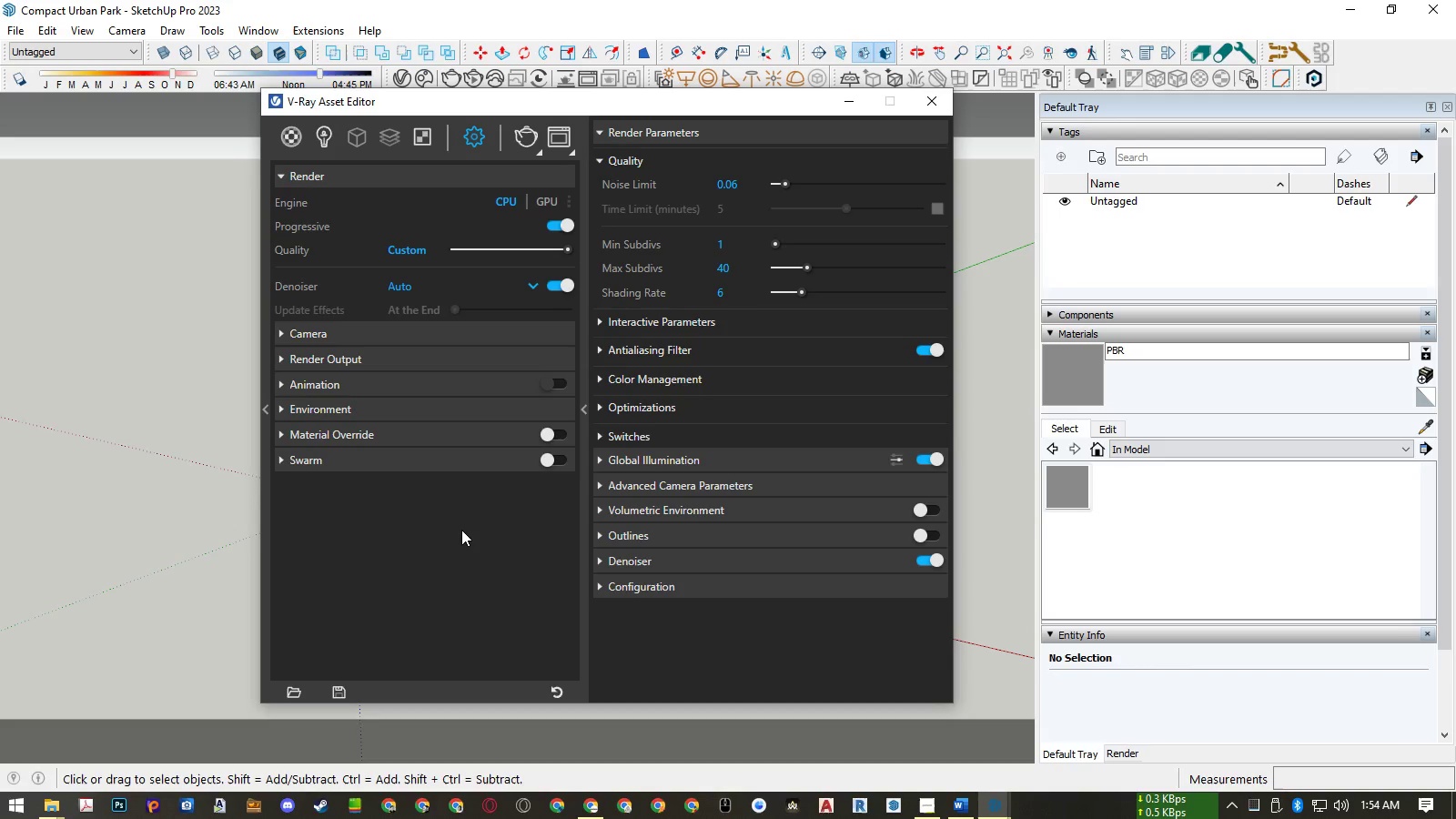 
left_click([461, 530])
 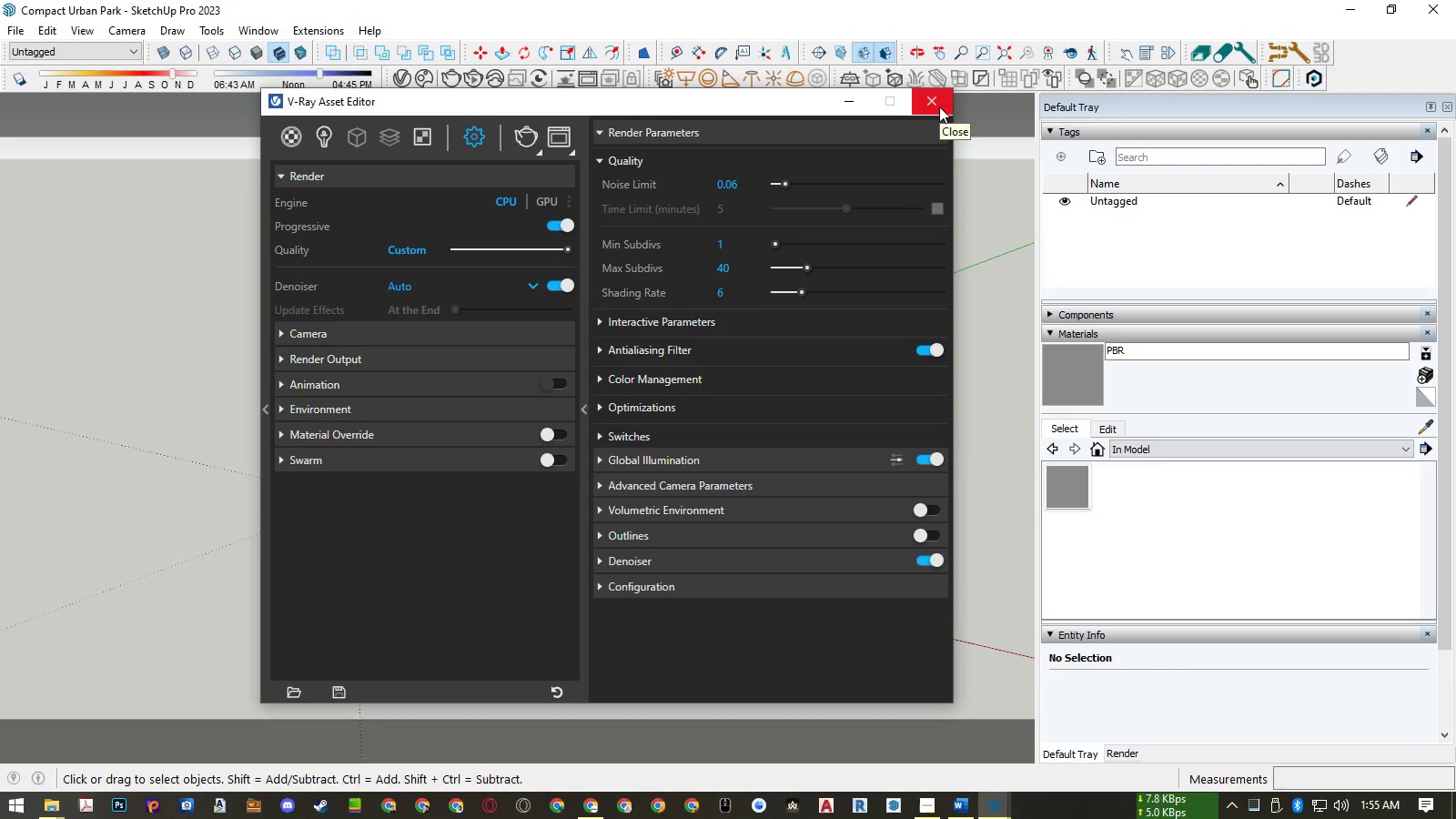 
wait(6.14)
 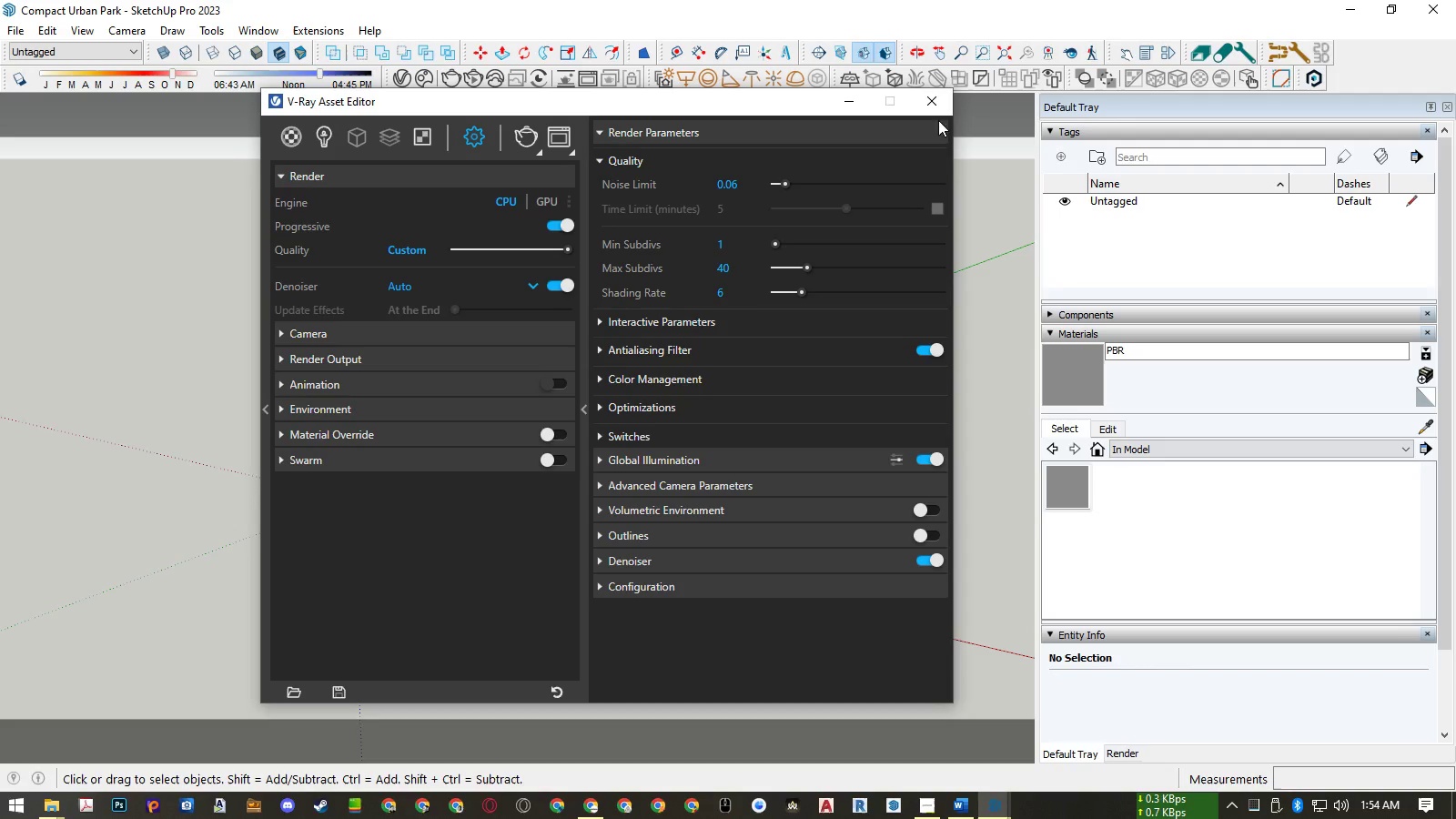 
left_click([939, 106])
 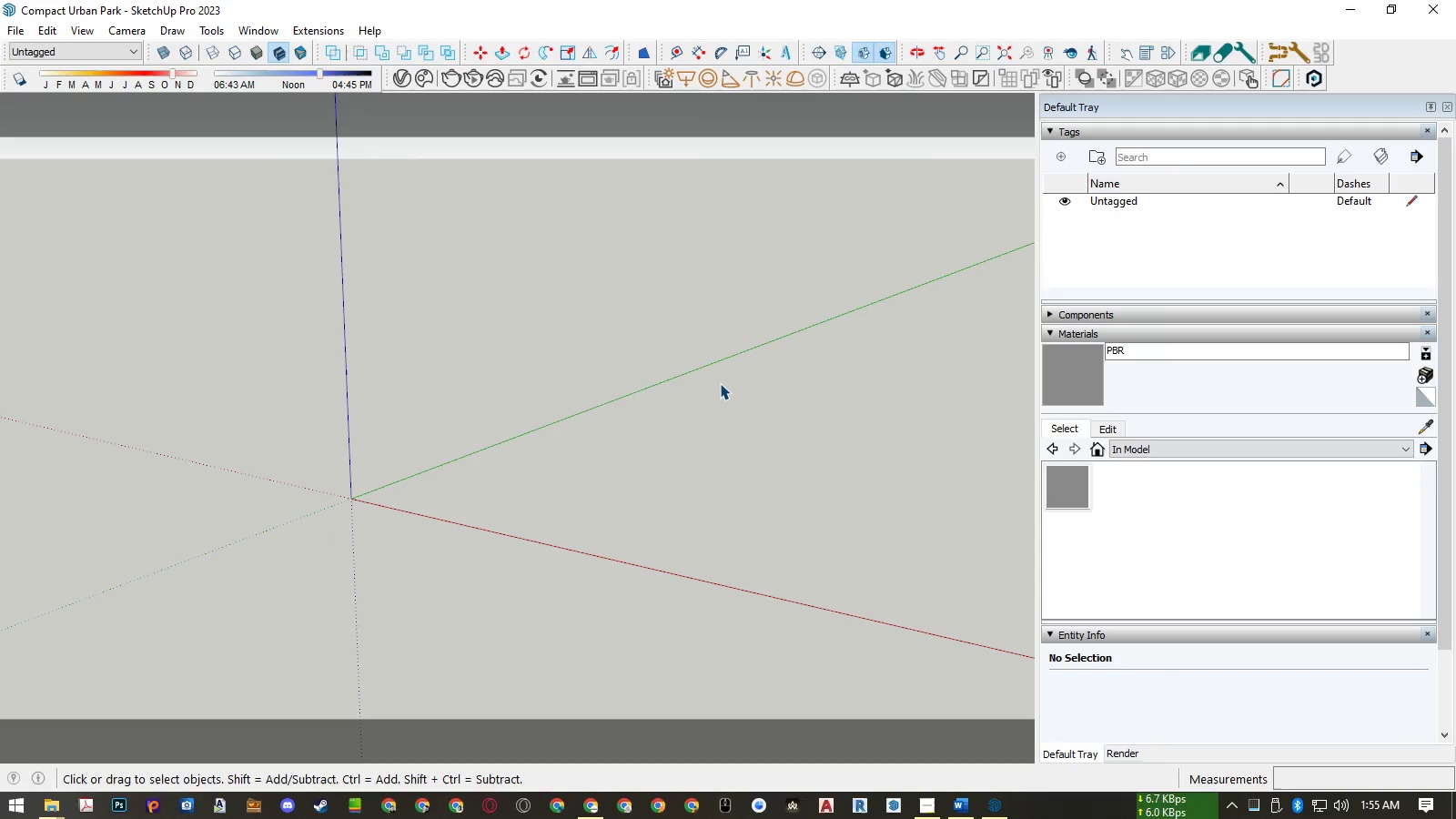 
left_click([719, 383])
 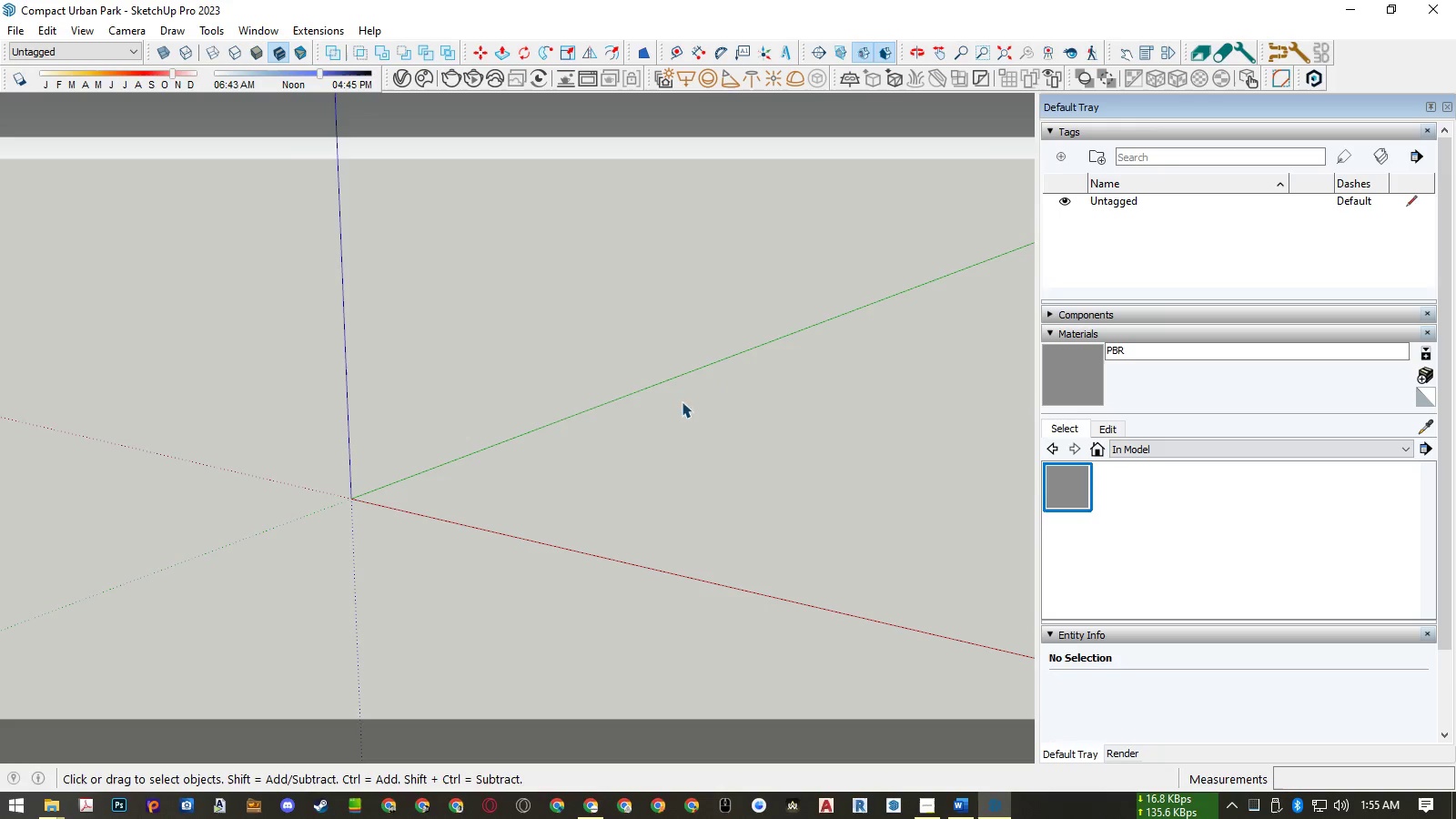 
scroll: coordinate [511, 493], scroll_direction: down, amount: 1.0
 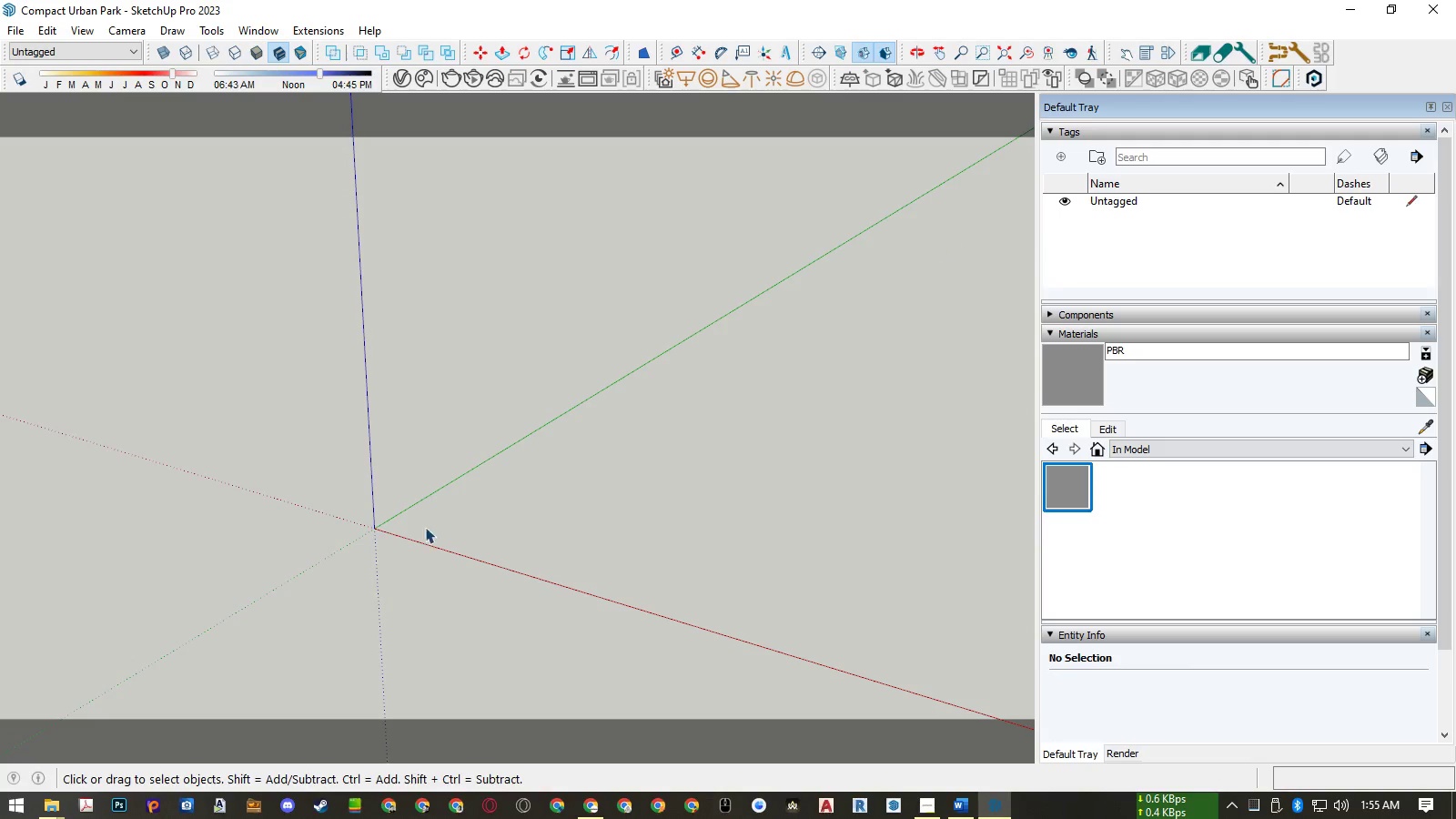 
key(R)
 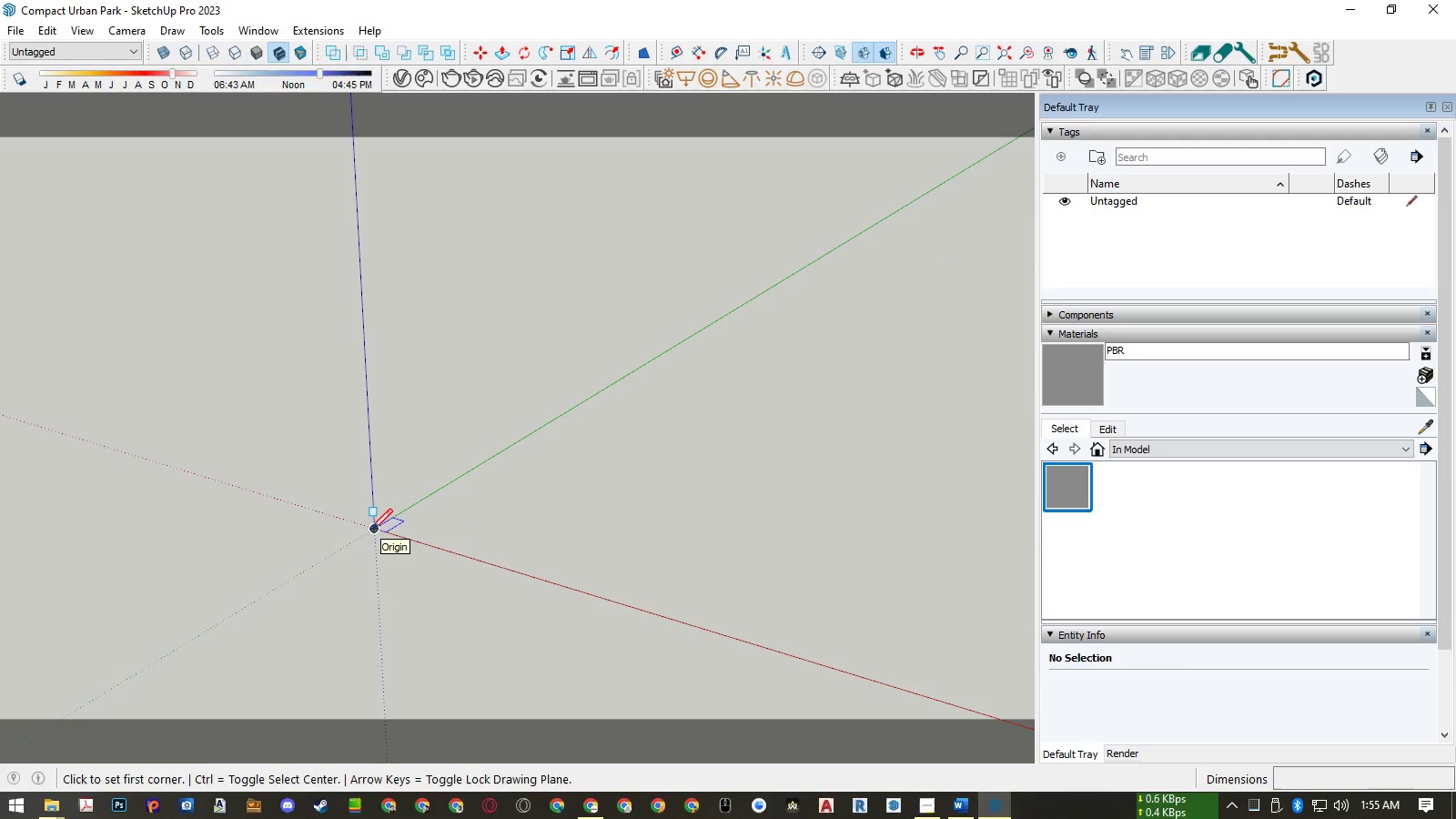 
left_click([371, 530])
 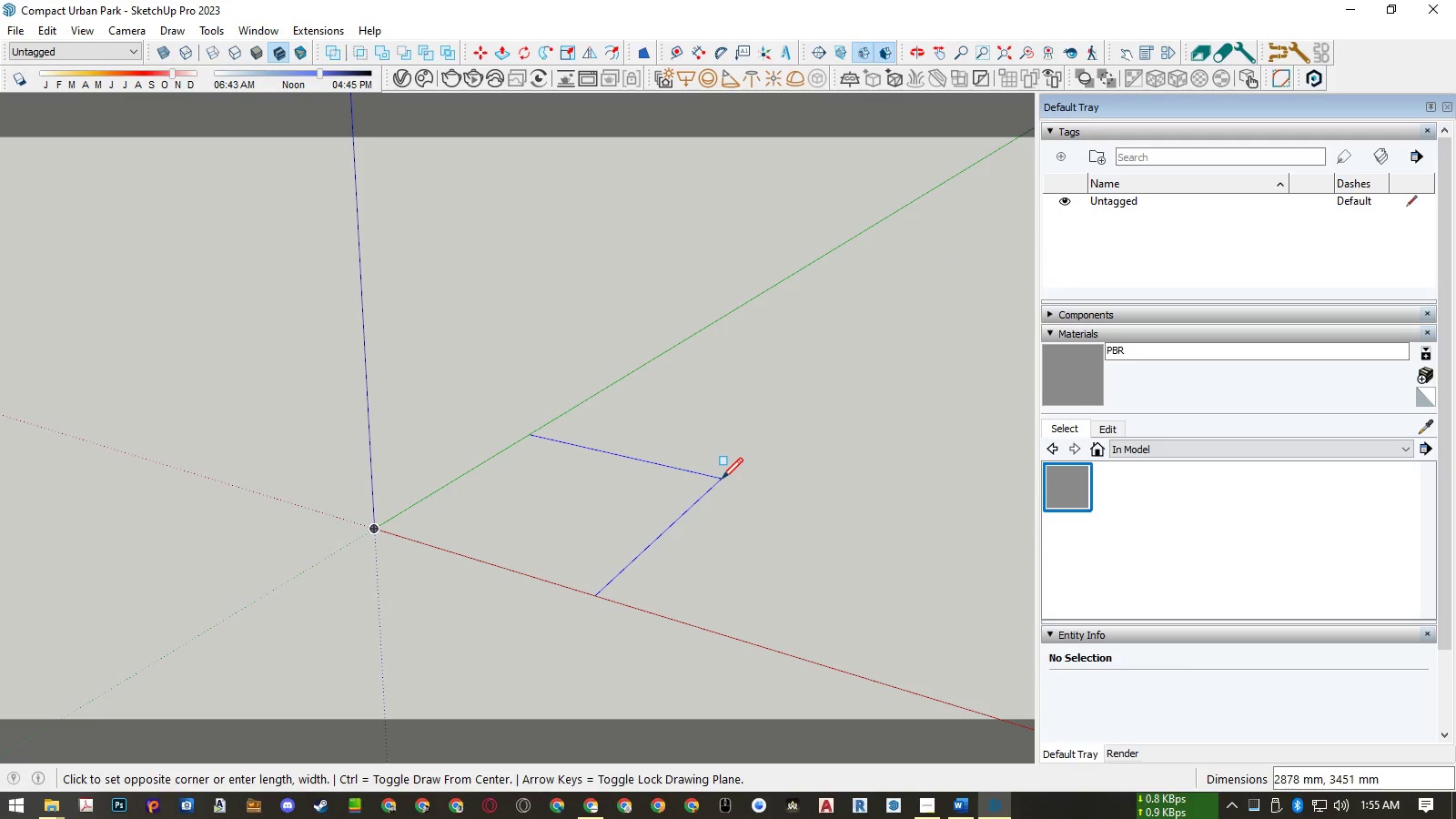 
key(Numpad2)
 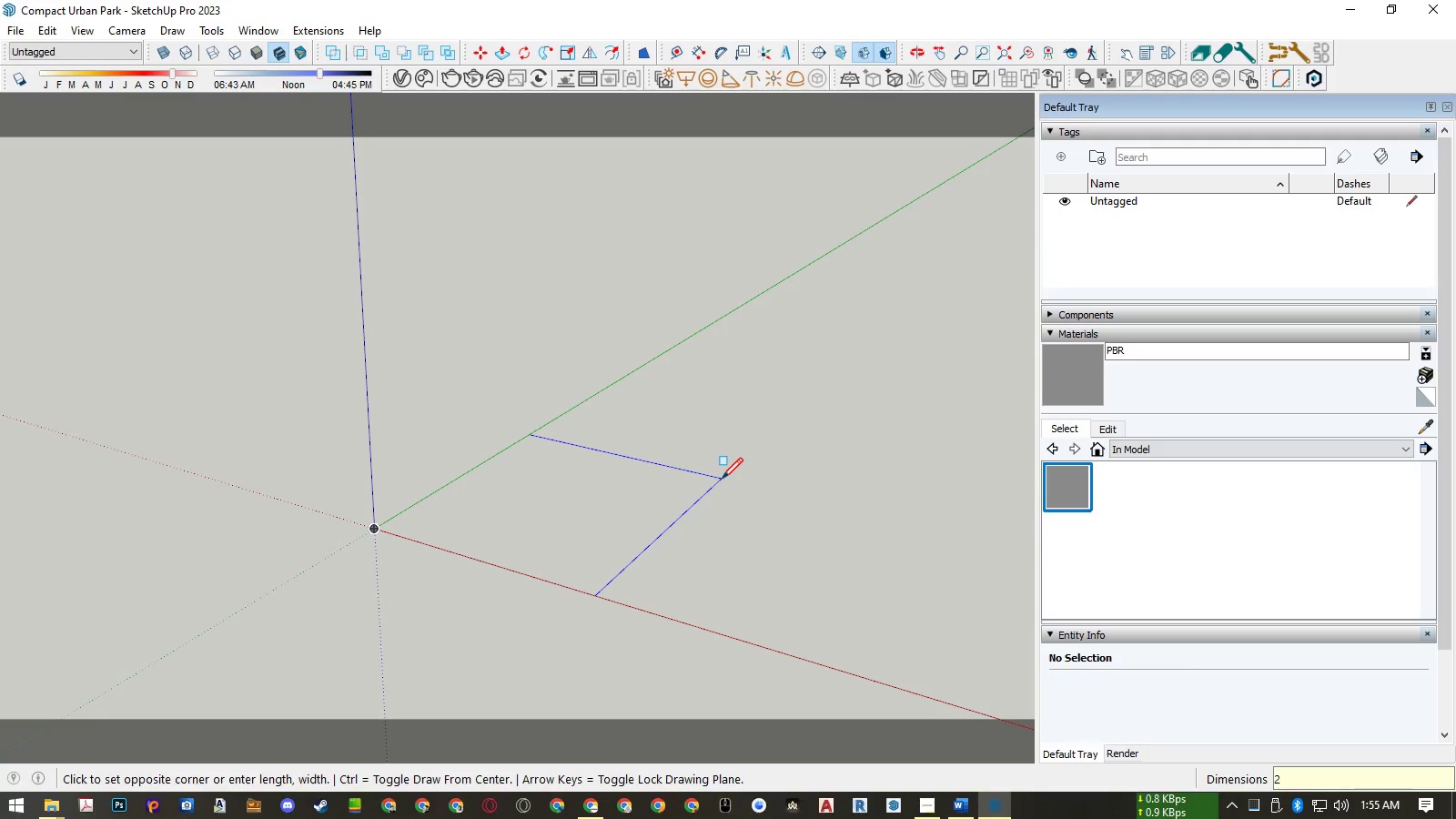 
key(Numpad0)
 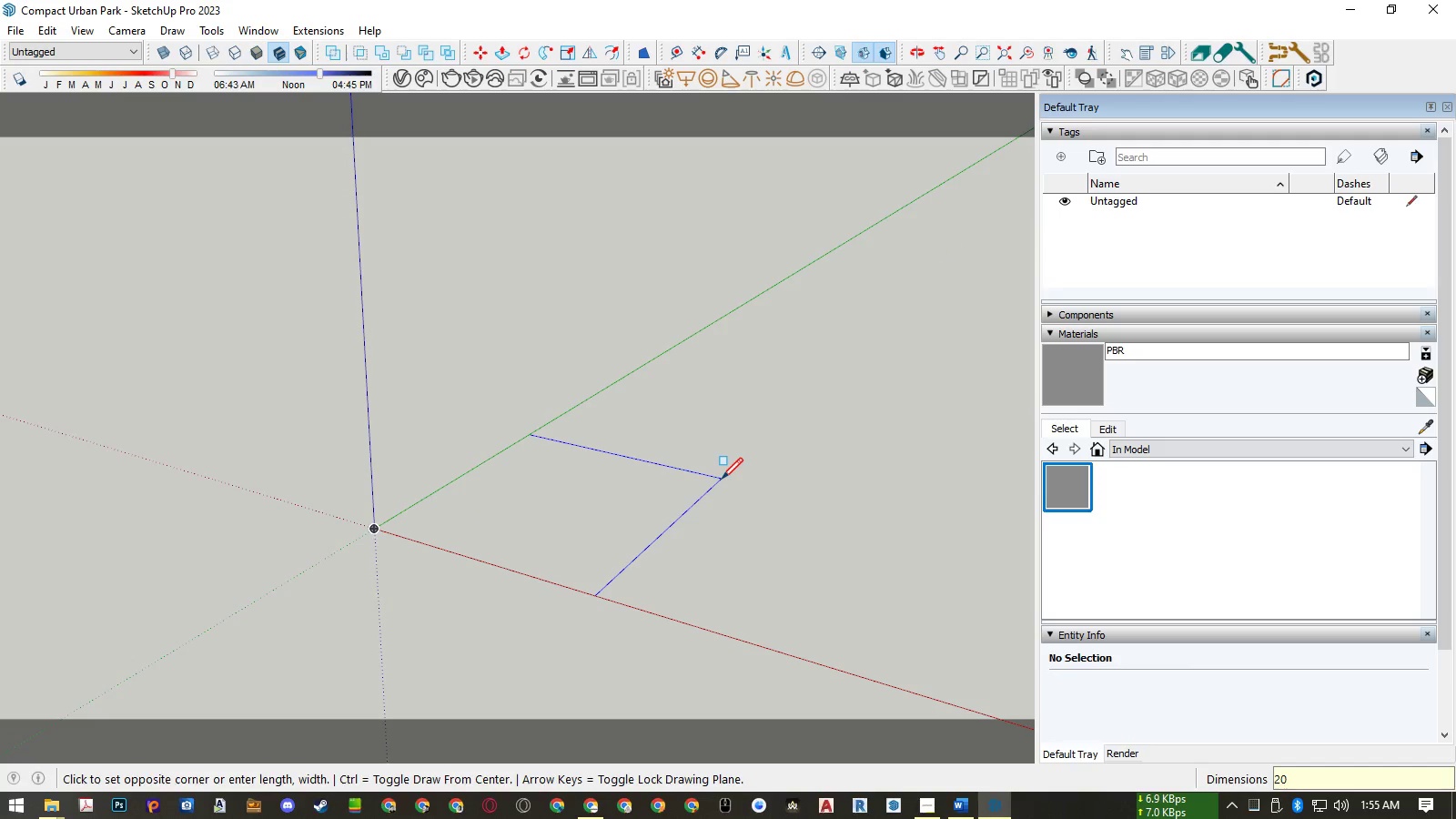 
key(Numpad0)
 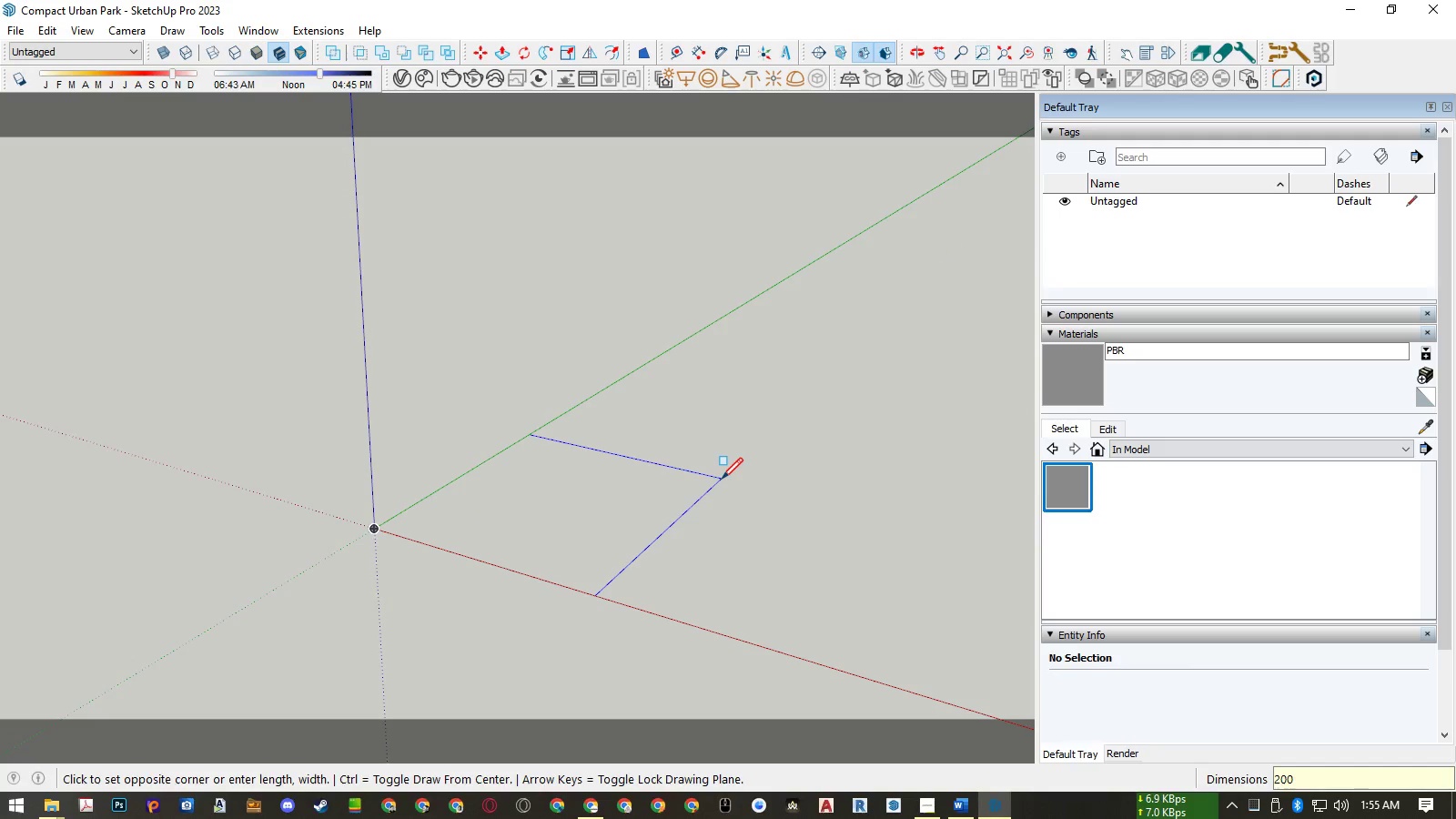 
key(Numpad0)
 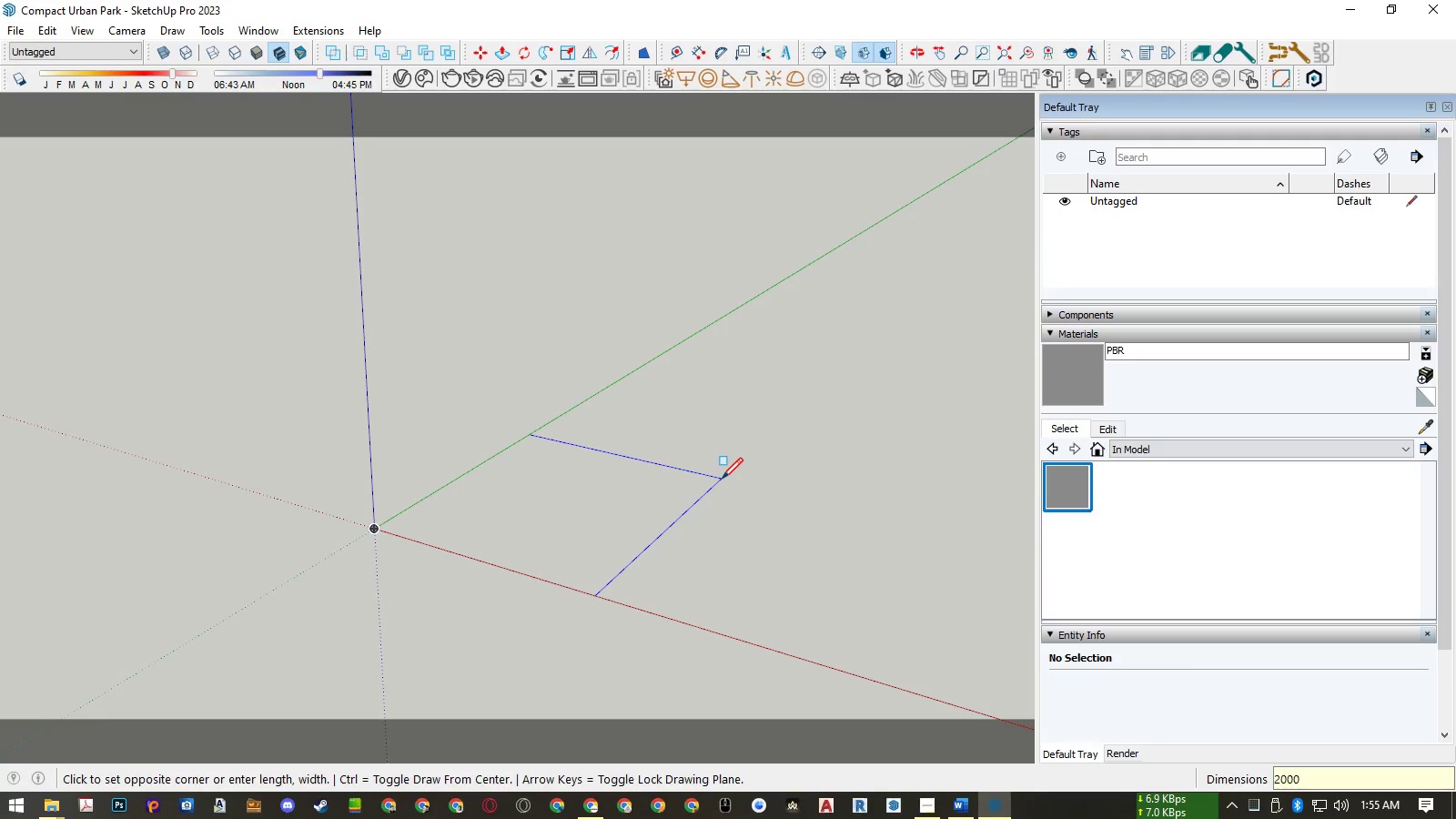 
key(Numpad0)
 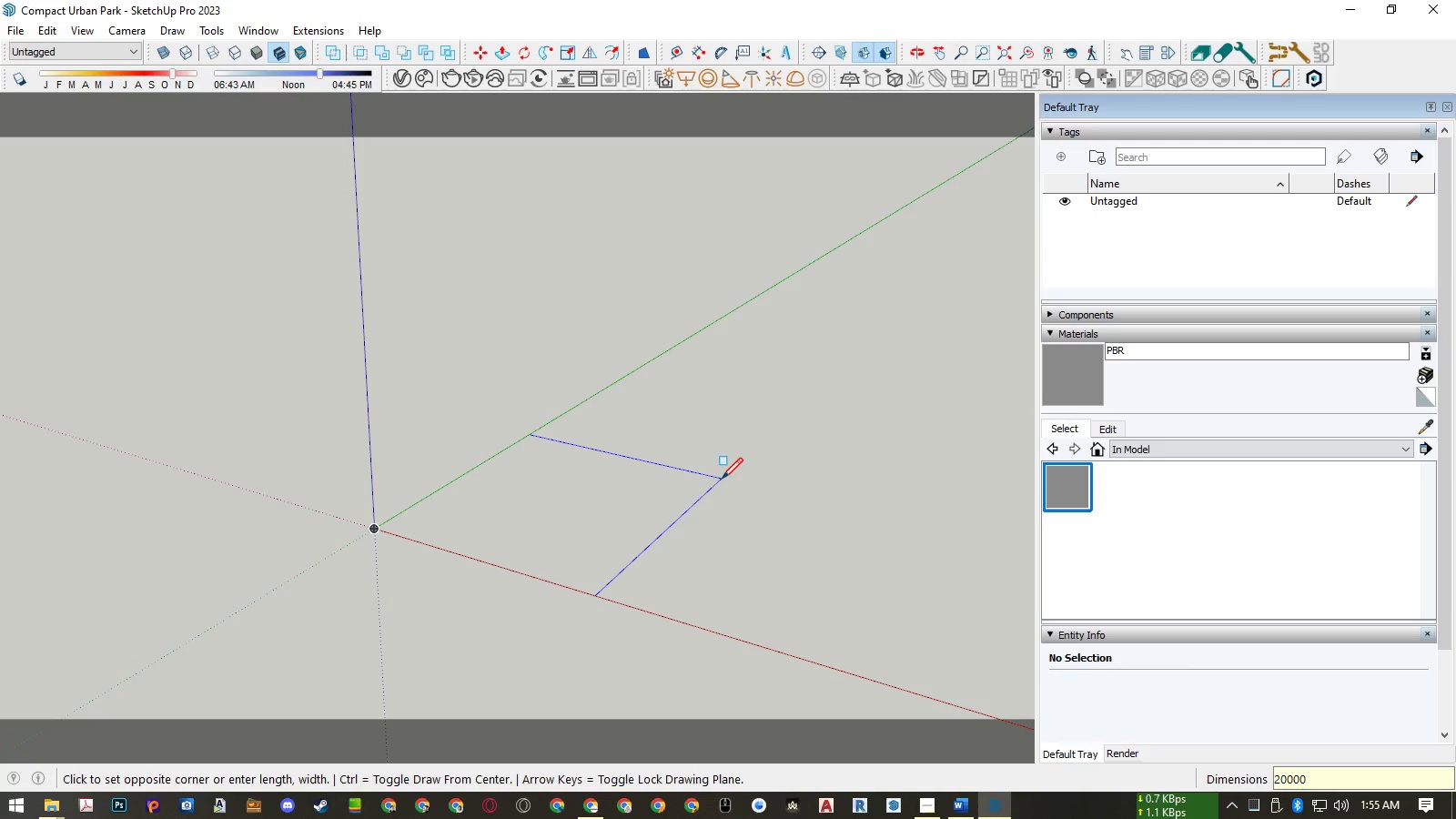 
key(Comma)
 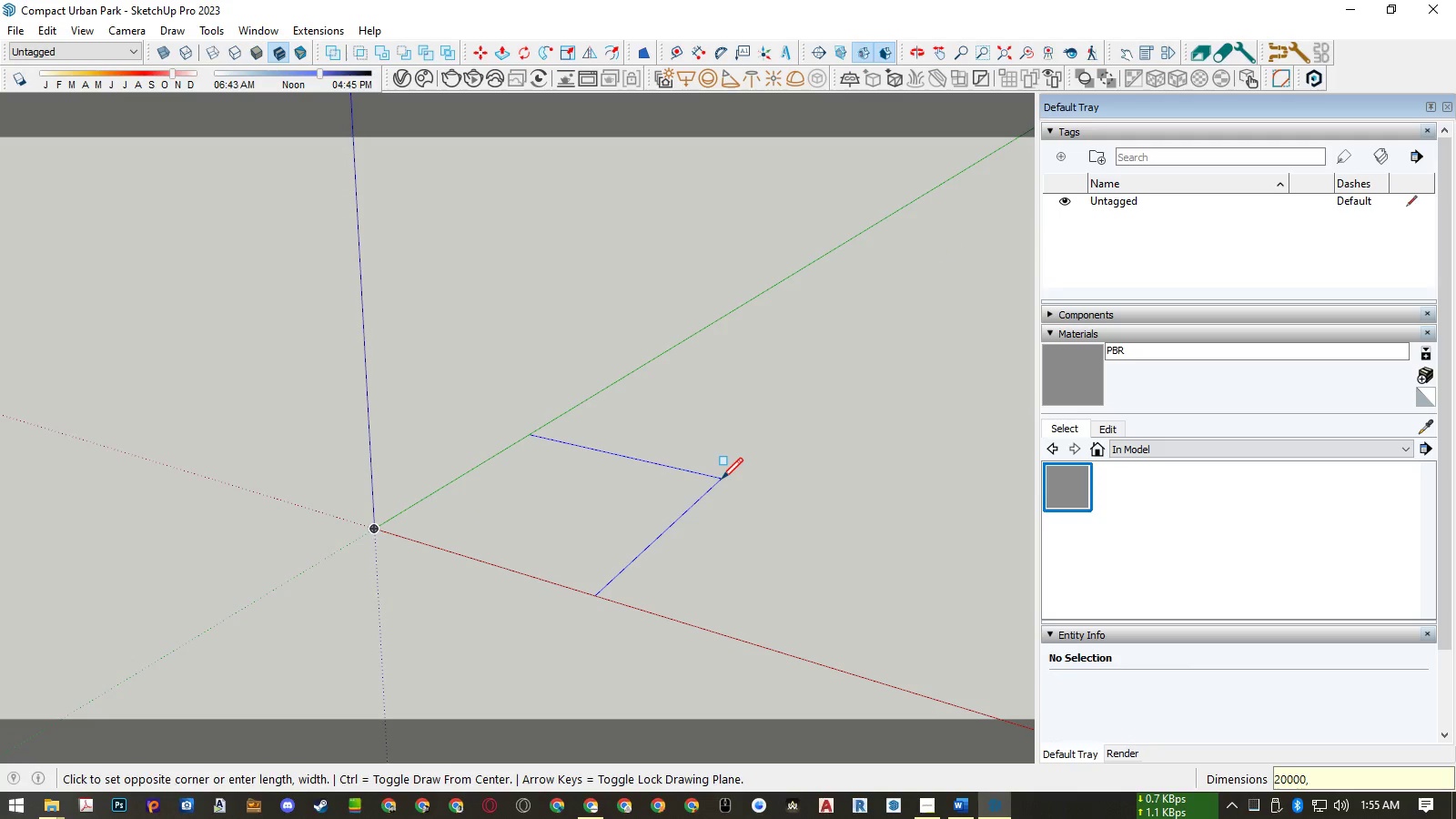 
key(Numpad2)
 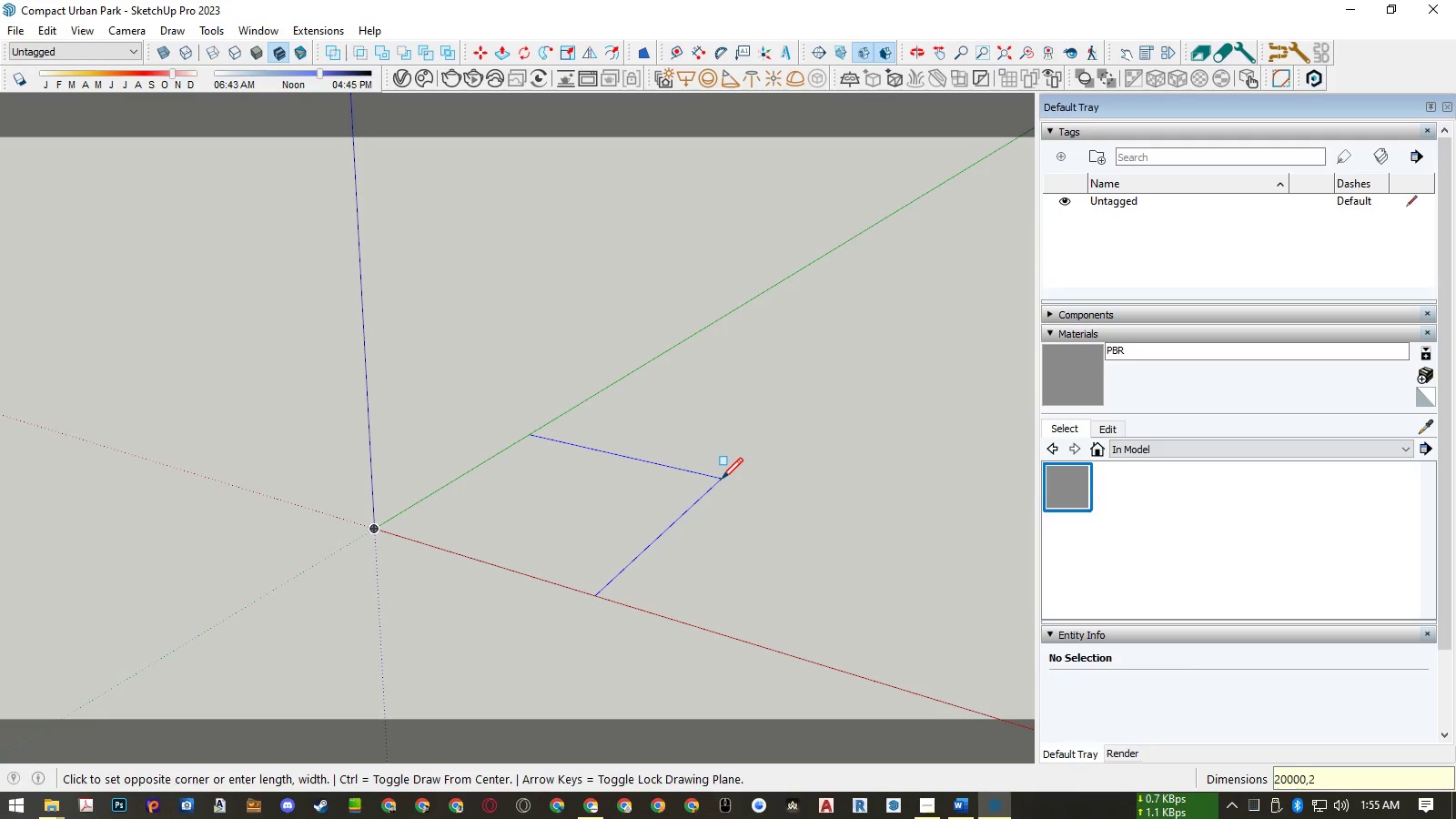 
key(Numpad0)
 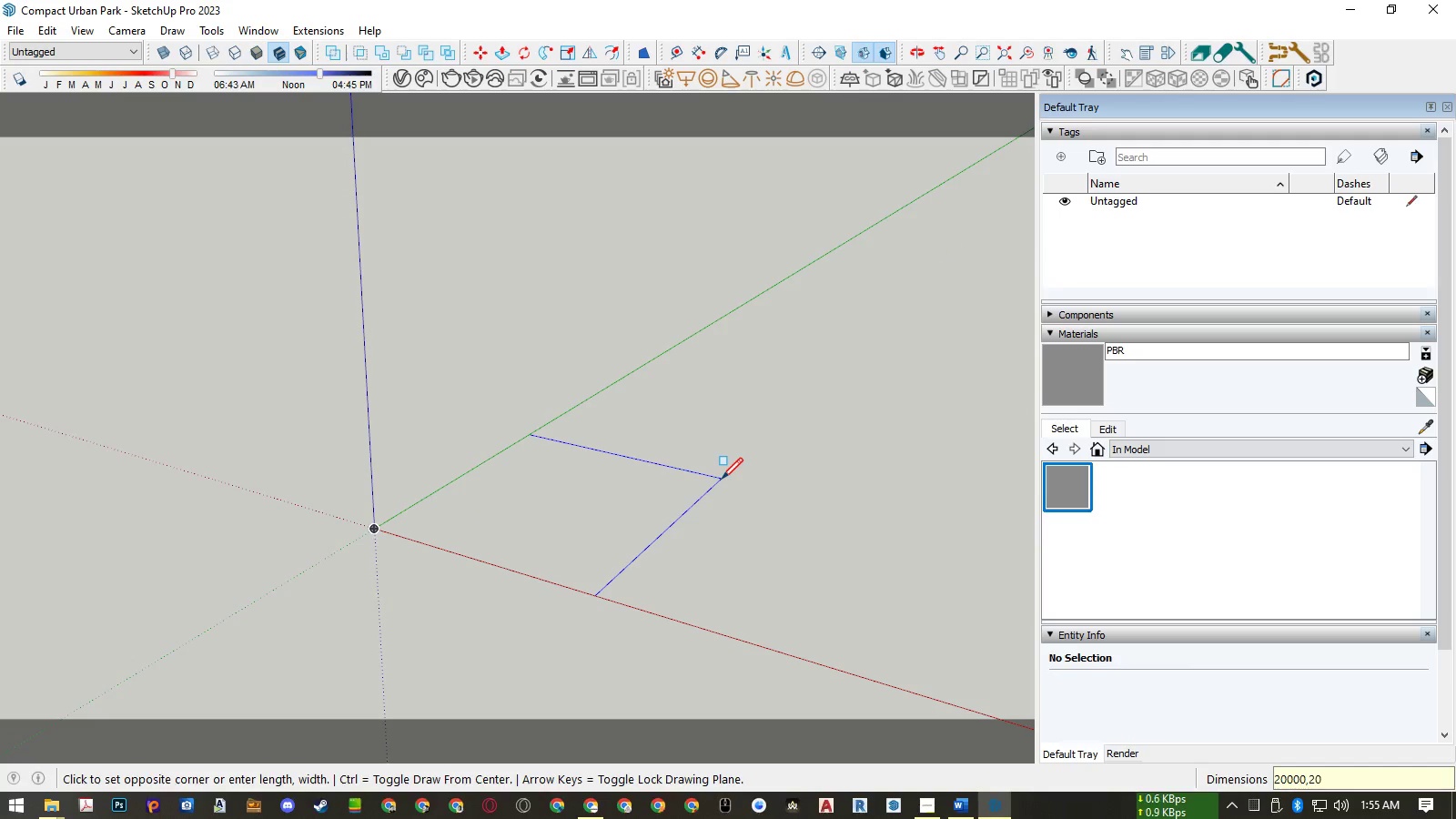 
key(Numpad0)
 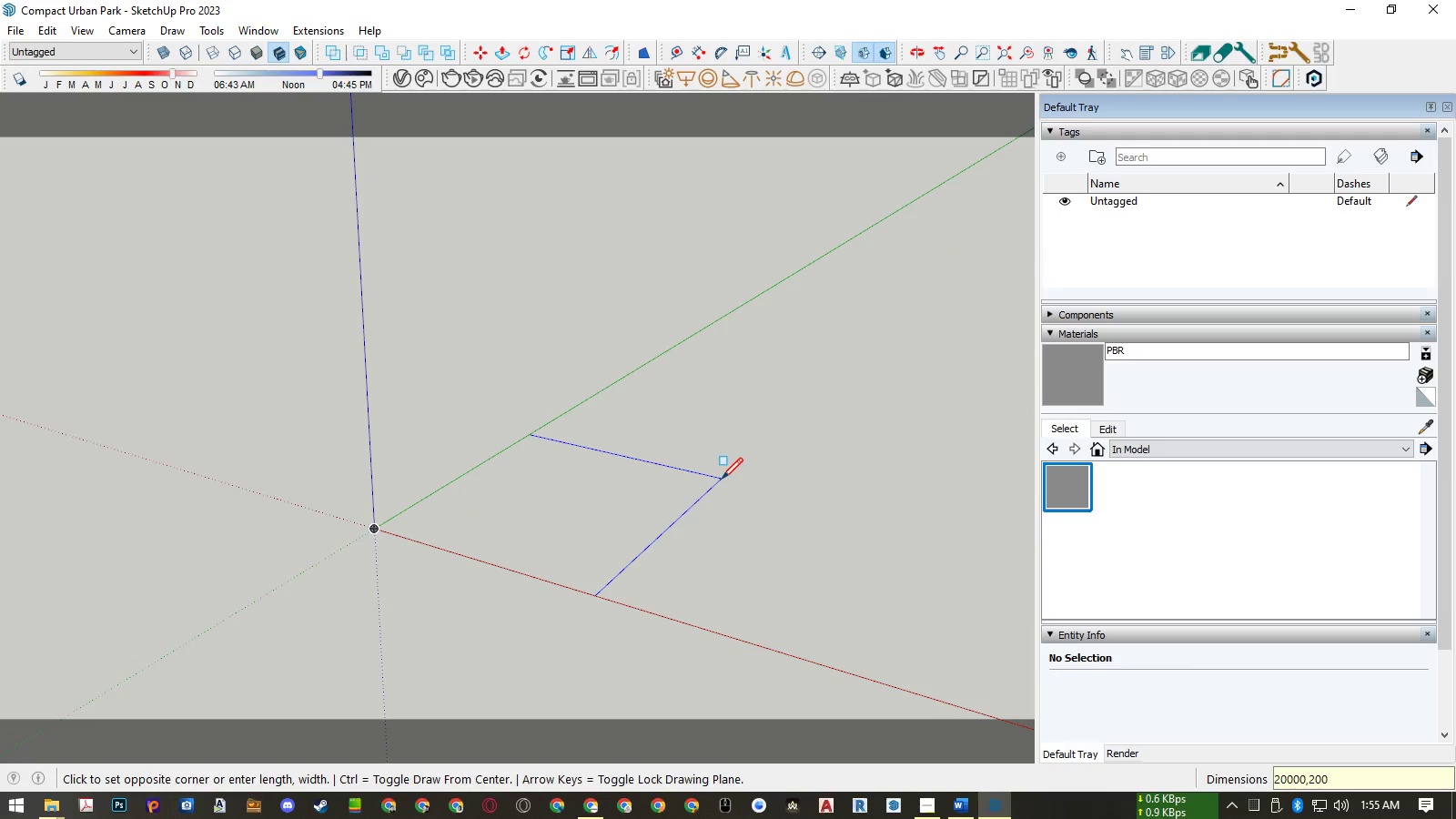 
key(Numpad0)
 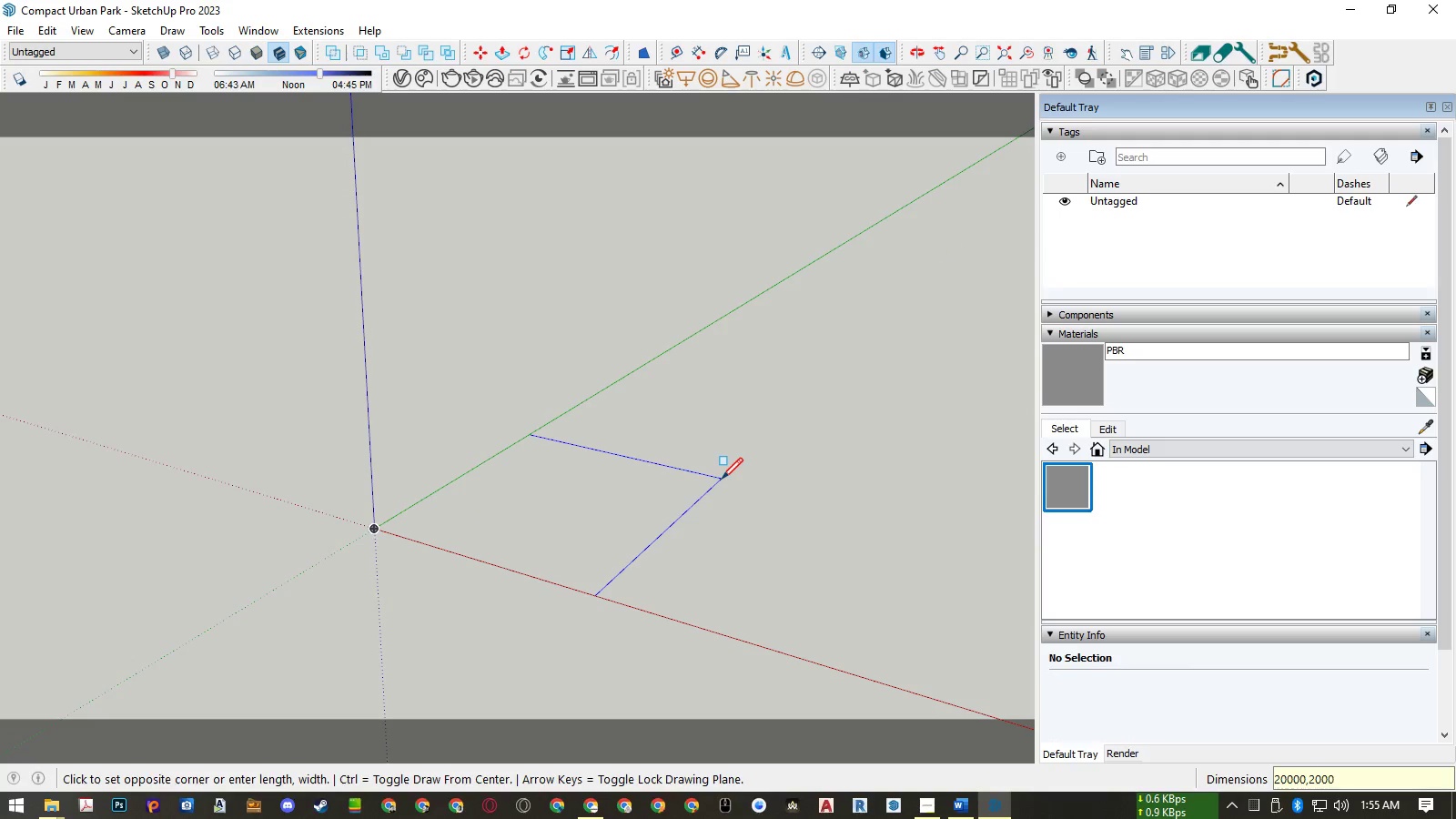 
key(Numpad0)
 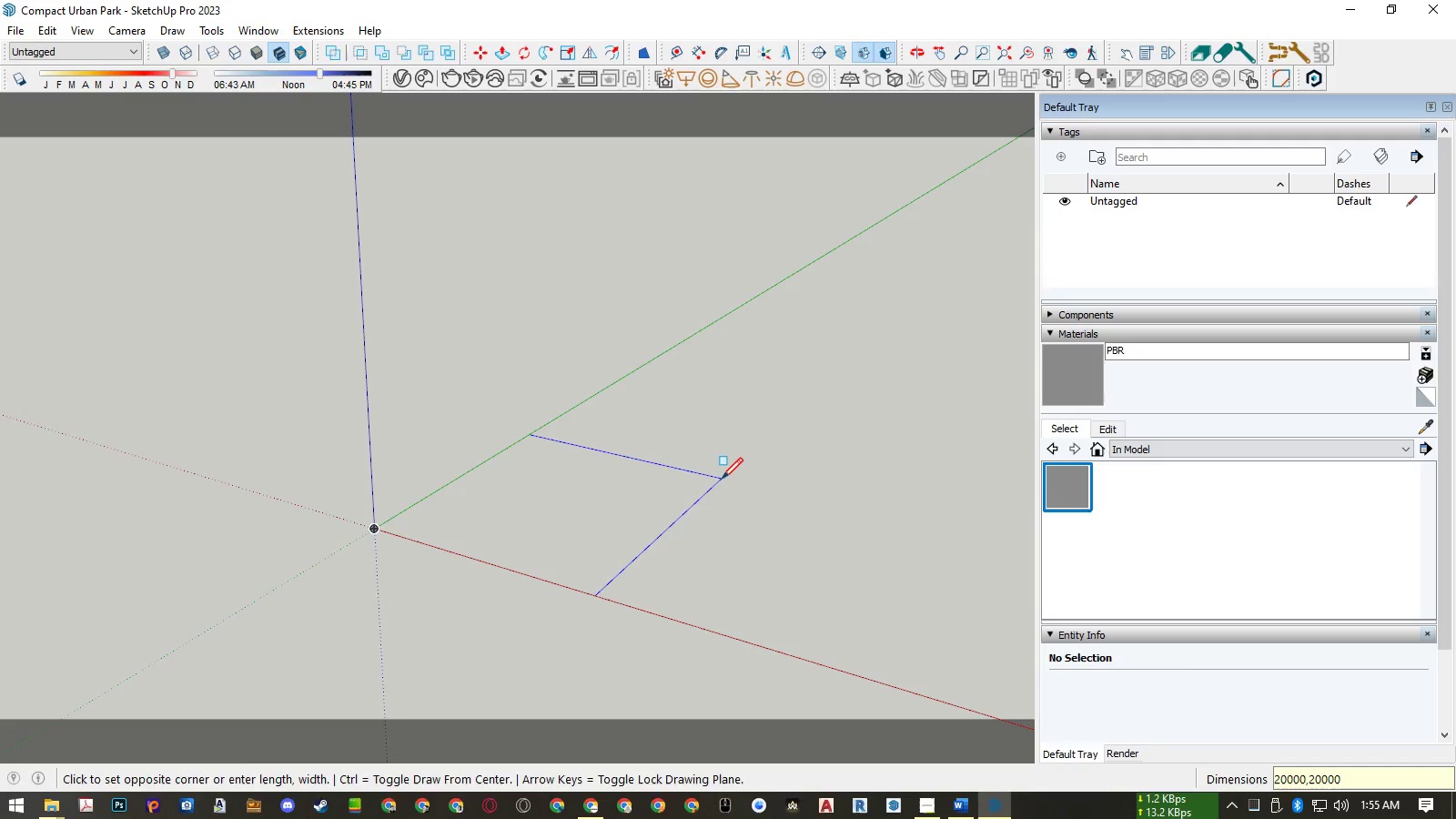 
key(NumpadEnter)
 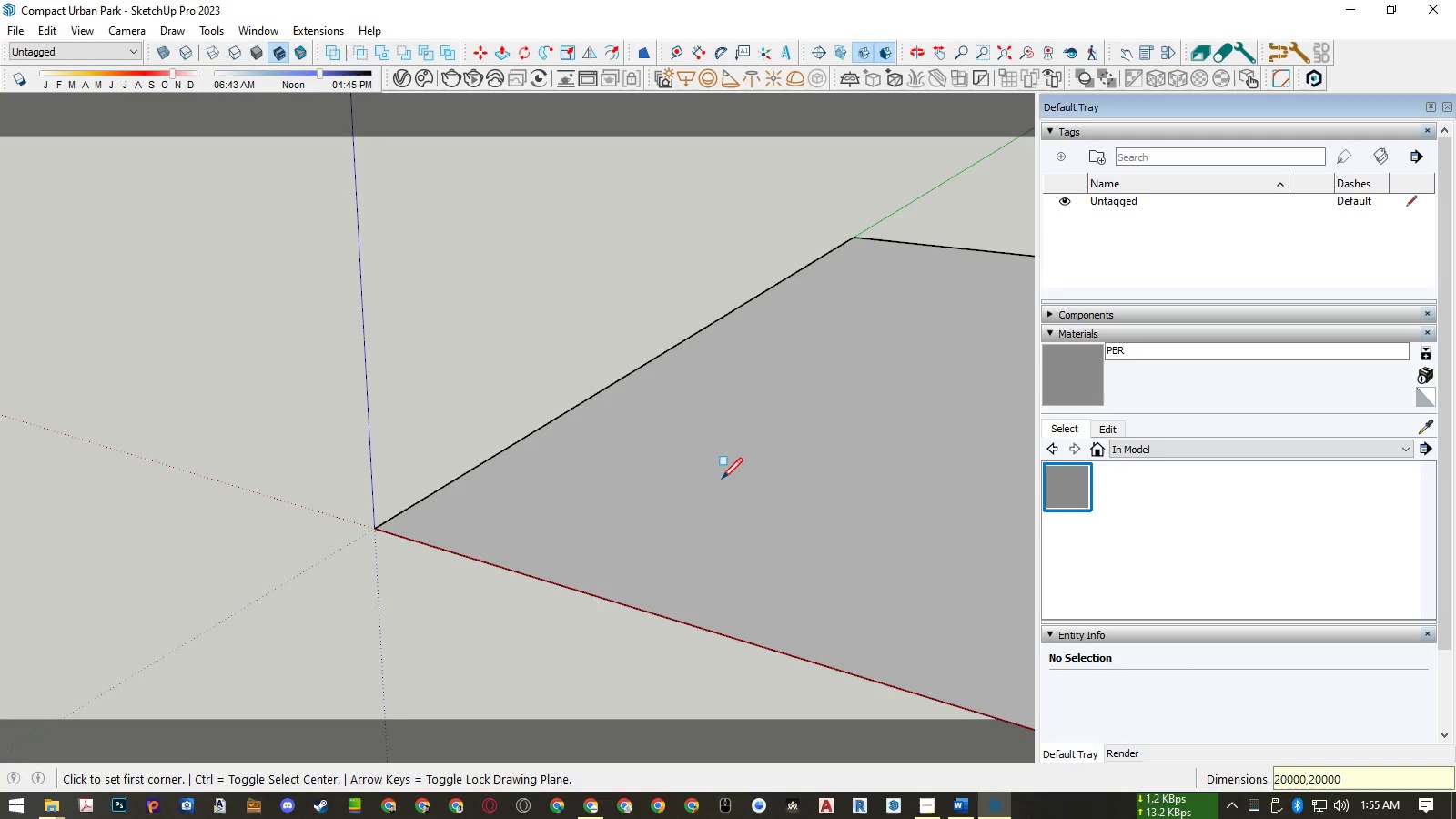 
key(Space)
 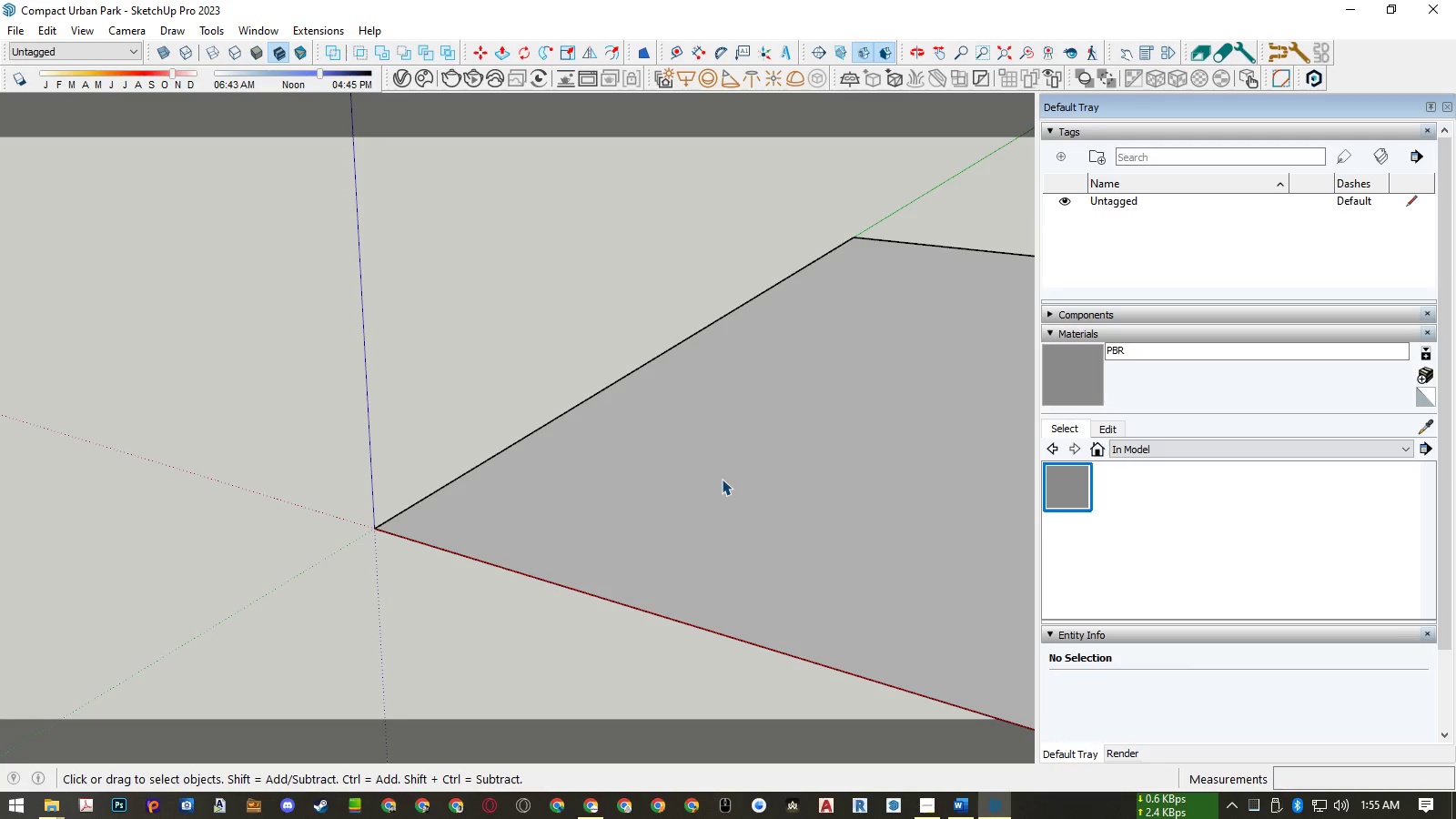 
double_click([722, 479])
 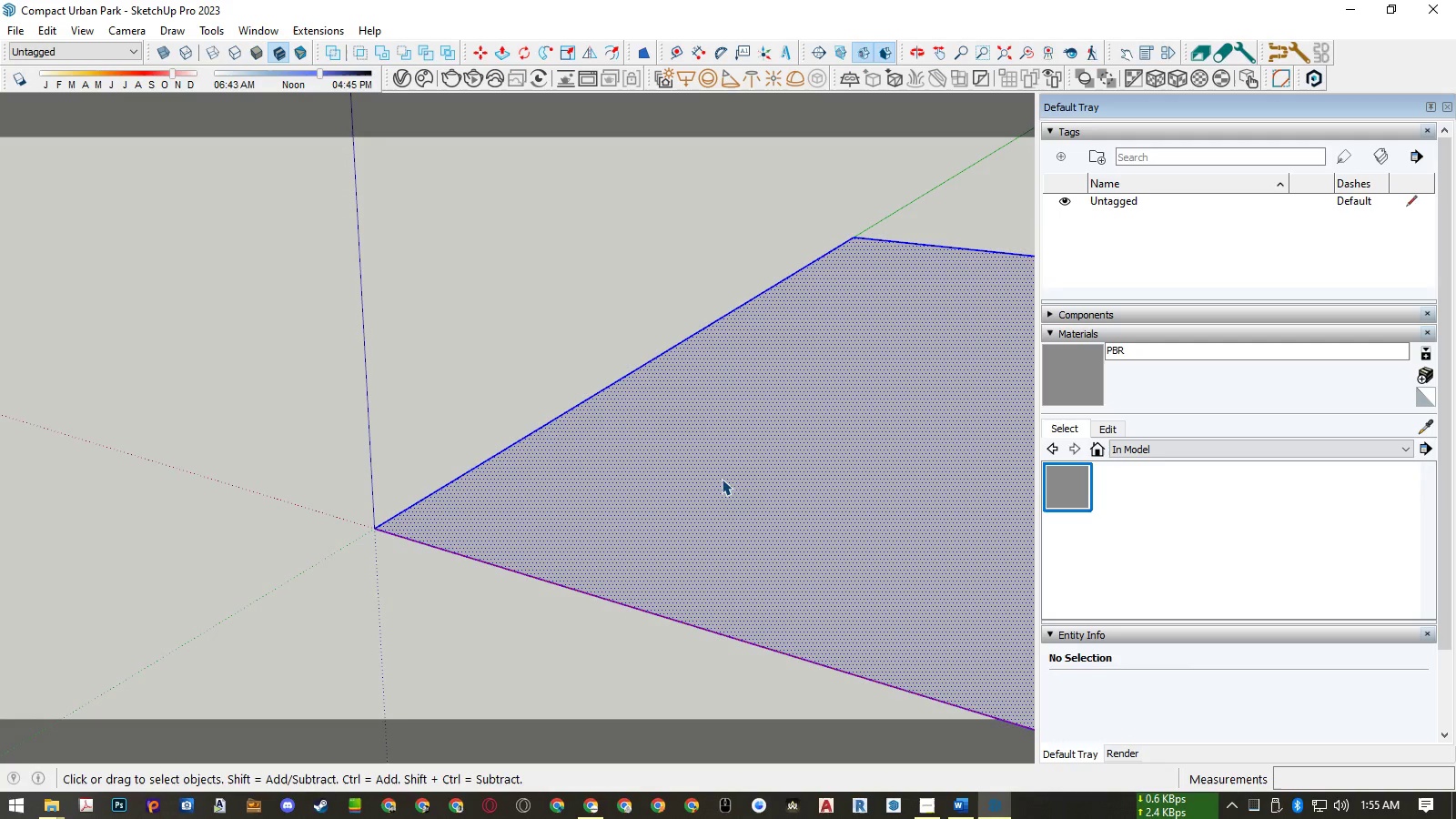 
triple_click([722, 479])
 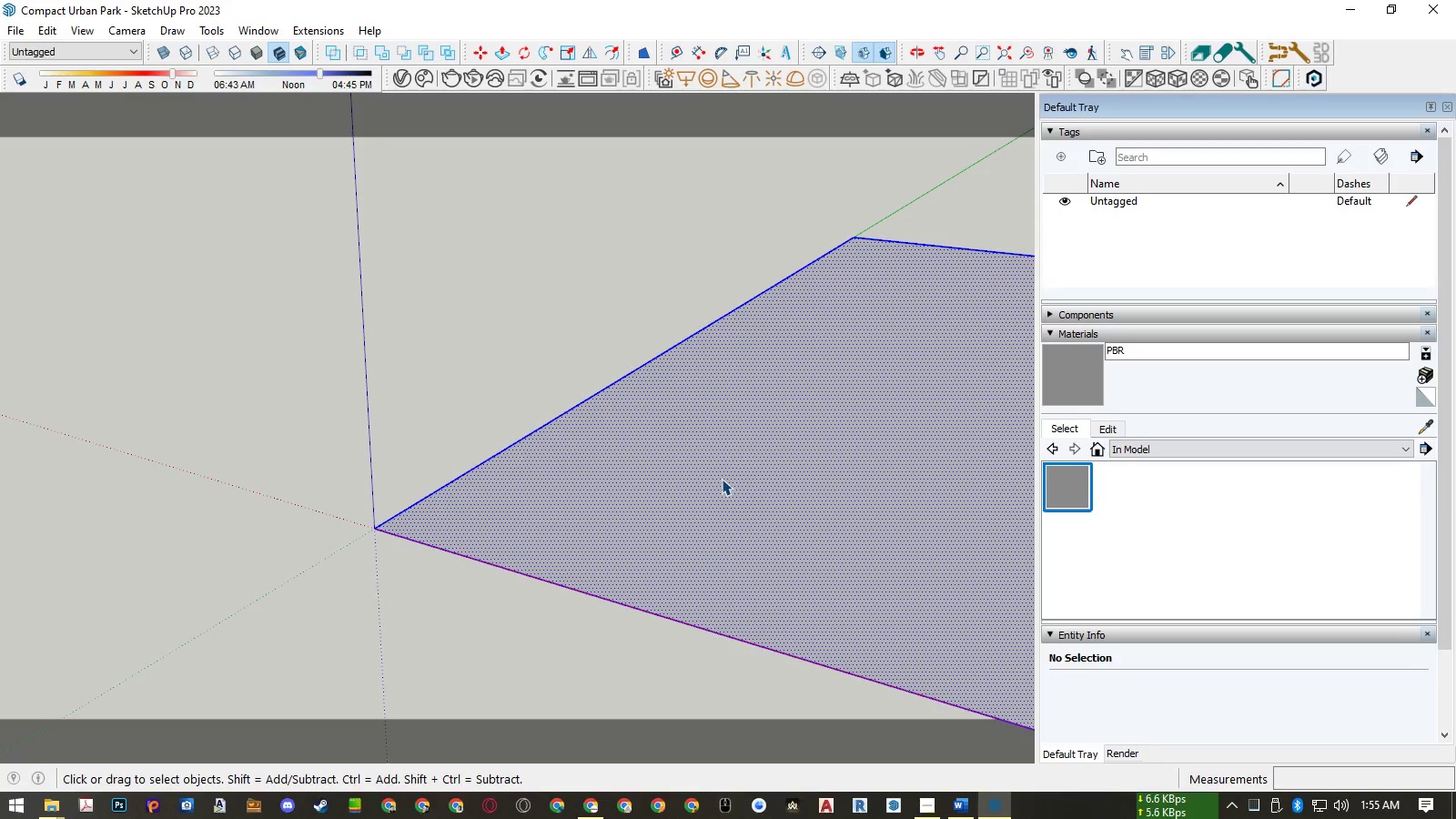 
key(Control+G)
 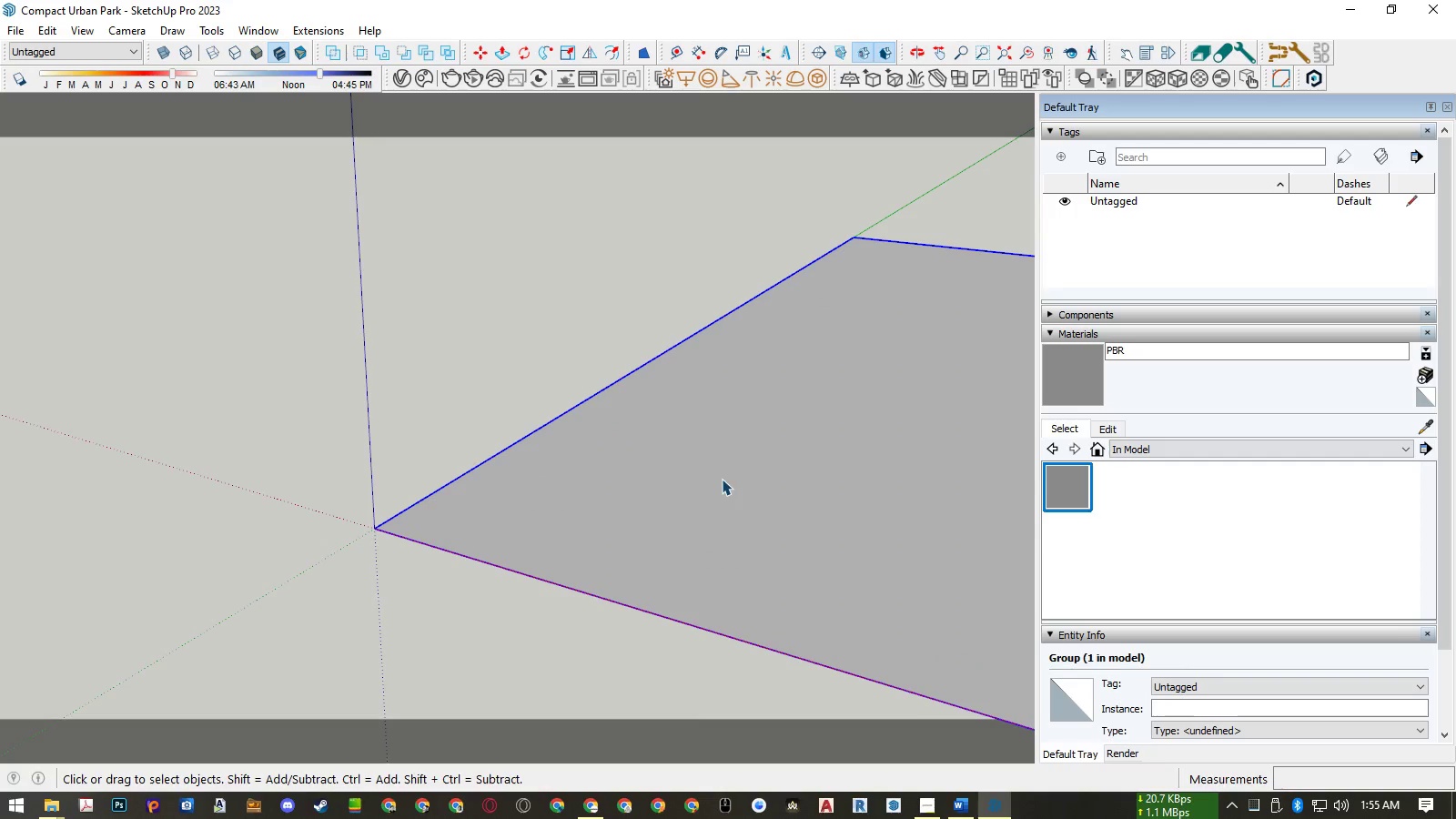 
scroll: coordinate [341, 516], scroll_direction: down, amount: 10.0
 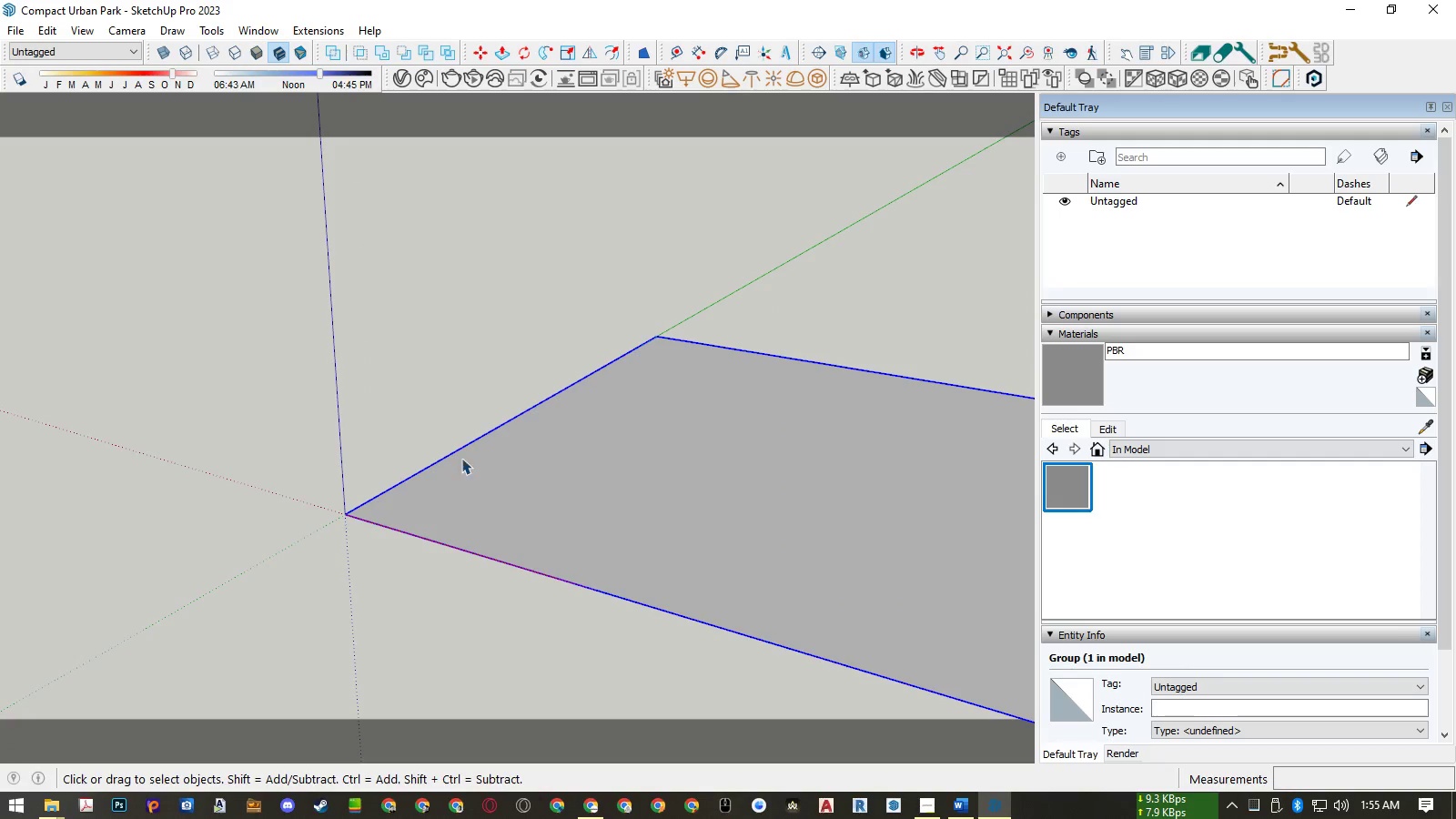 
key(M)
 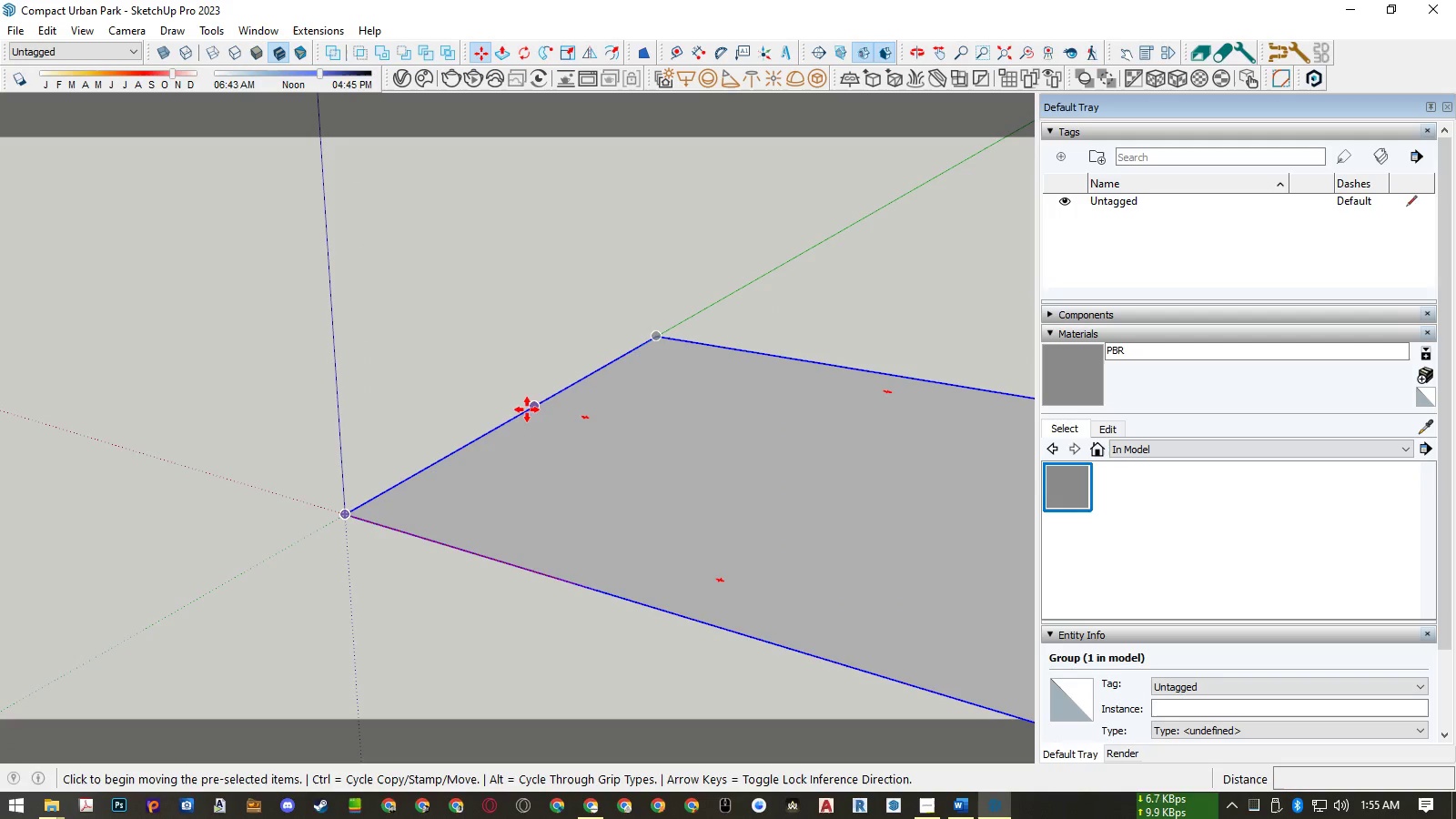 
left_click([531, 408])
 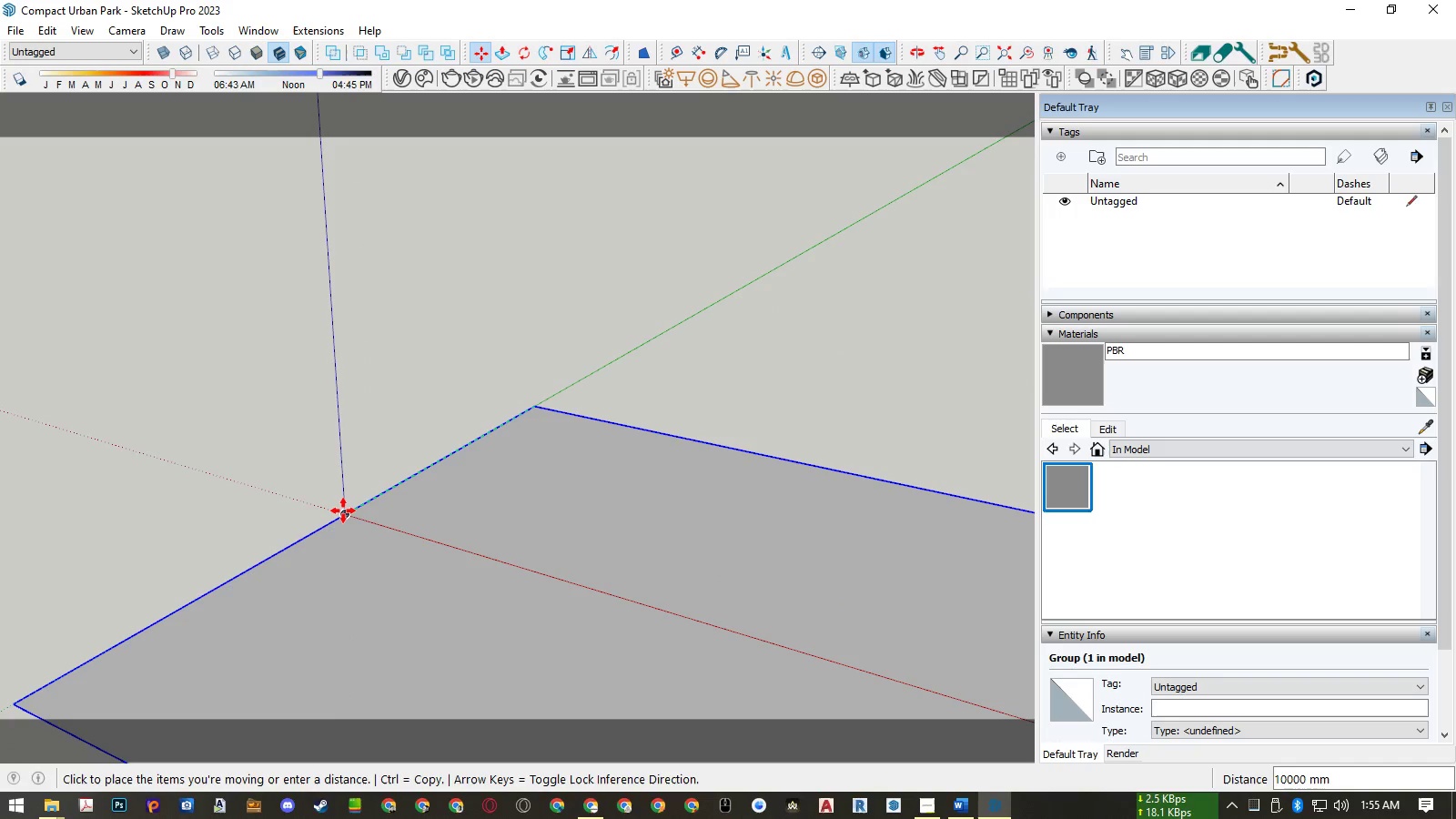 
left_click([343, 511])
 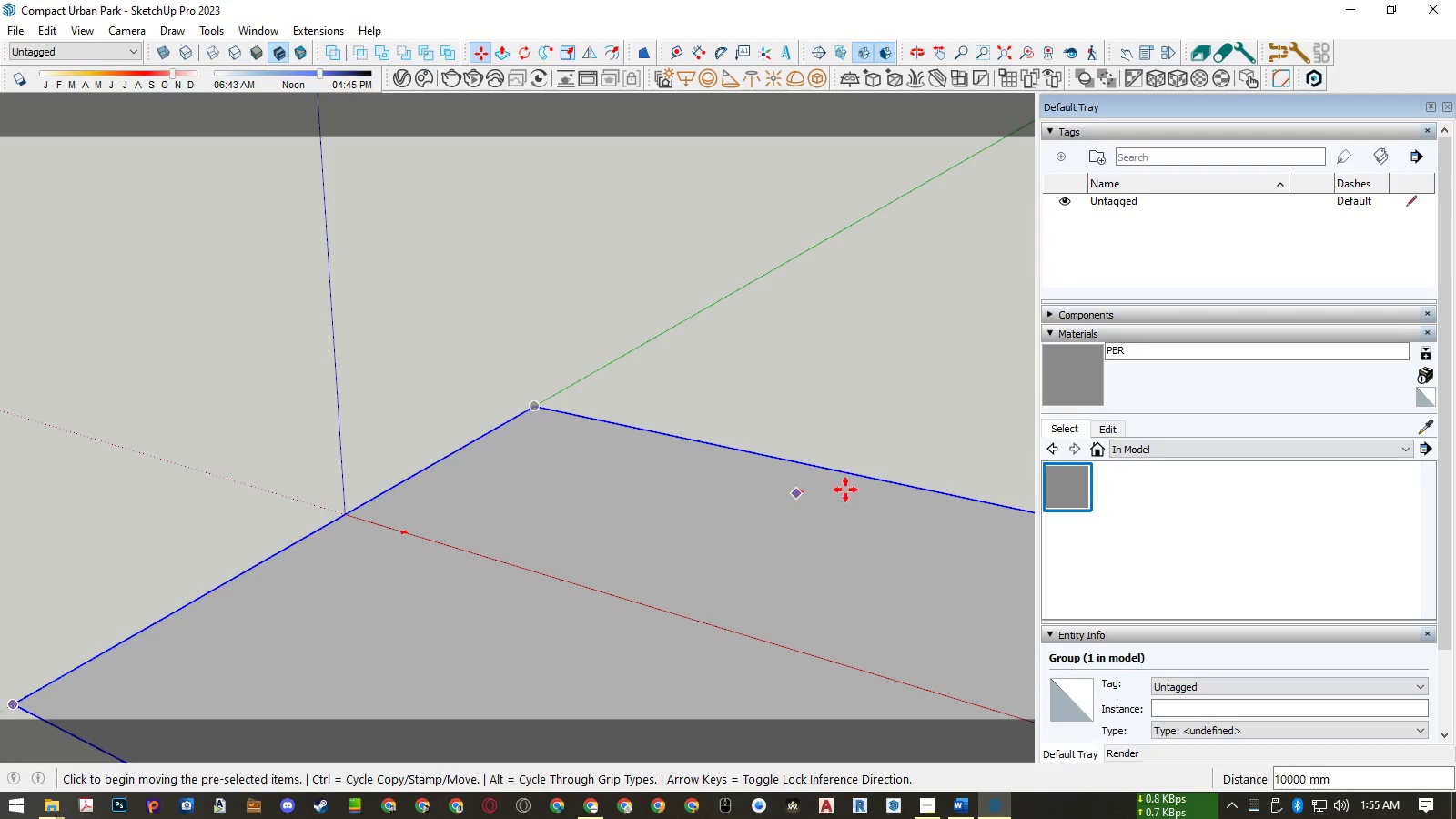 
scroll: coordinate [602, 463], scroll_direction: down, amount: 6.0
 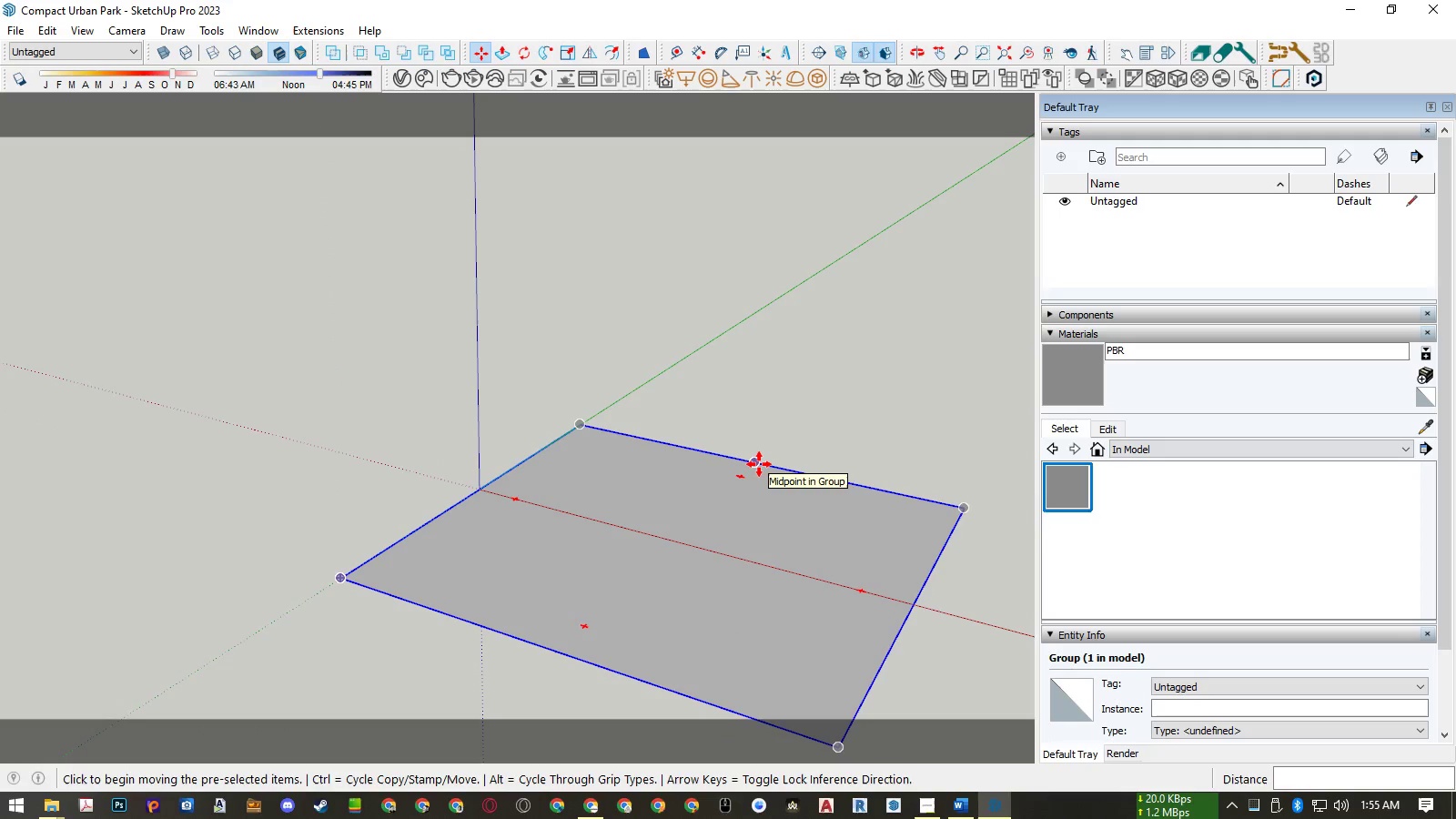 
left_click([759, 464])
 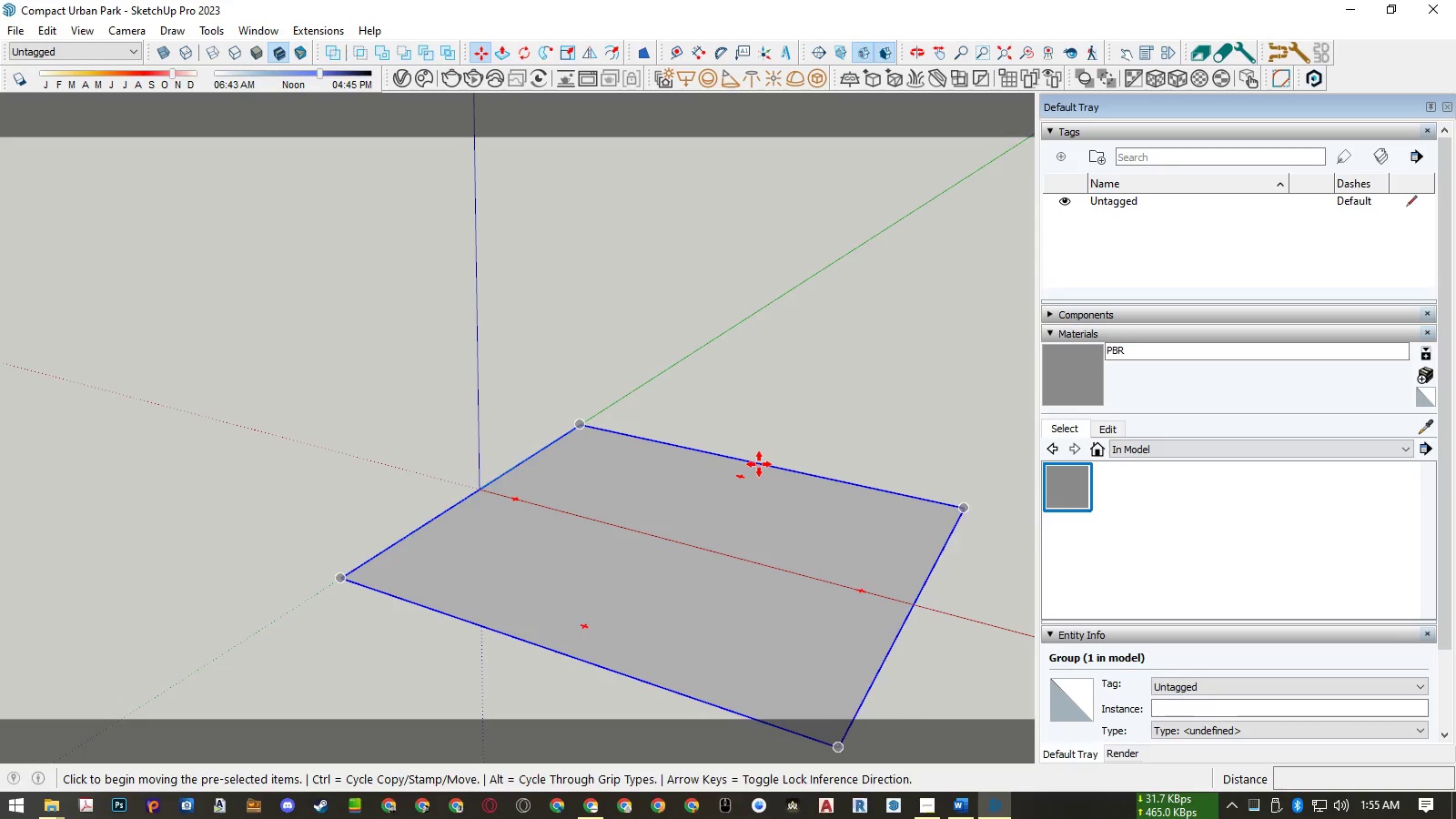 
key(ArrowRight)
 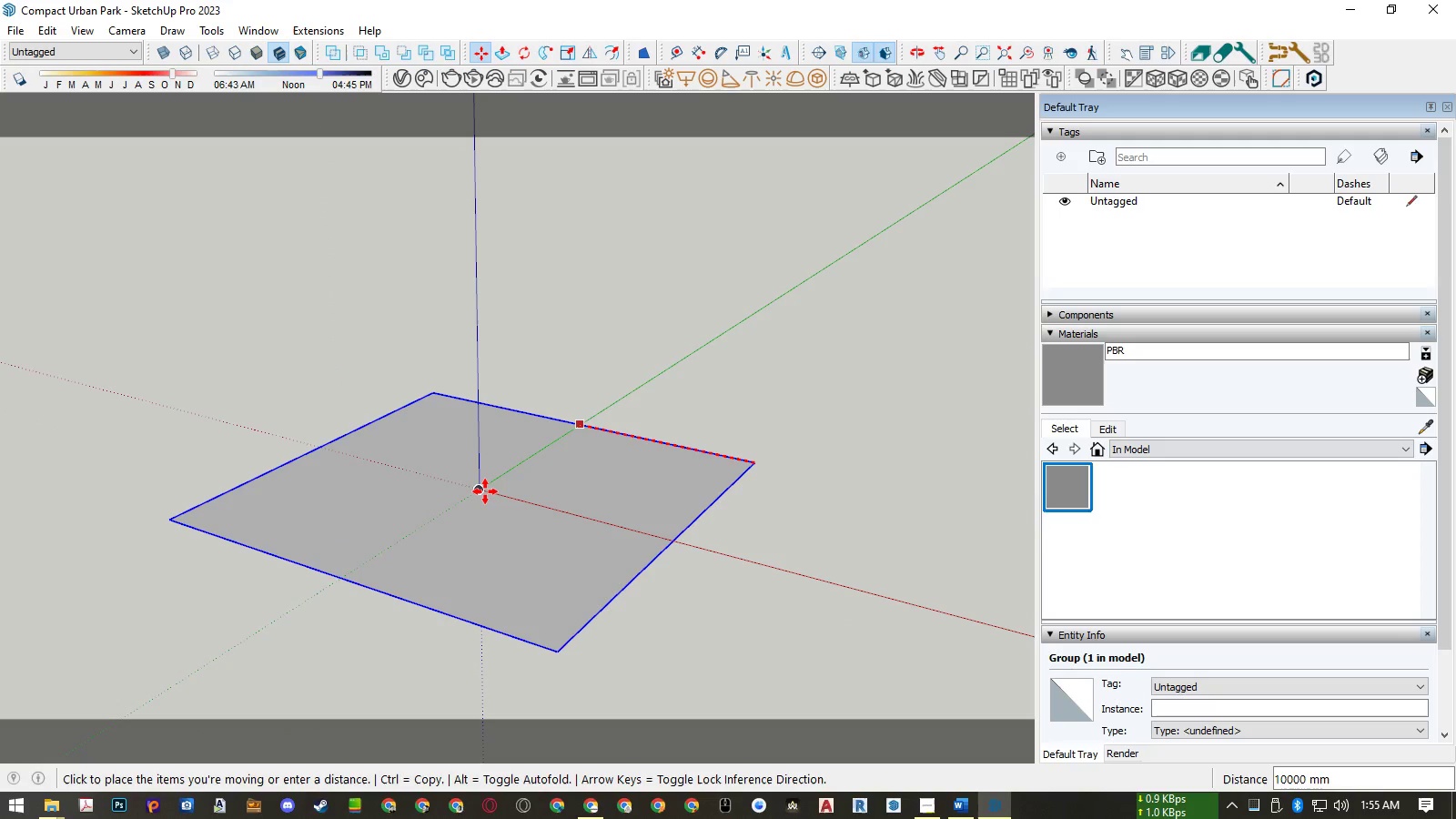 
left_click([485, 491])
 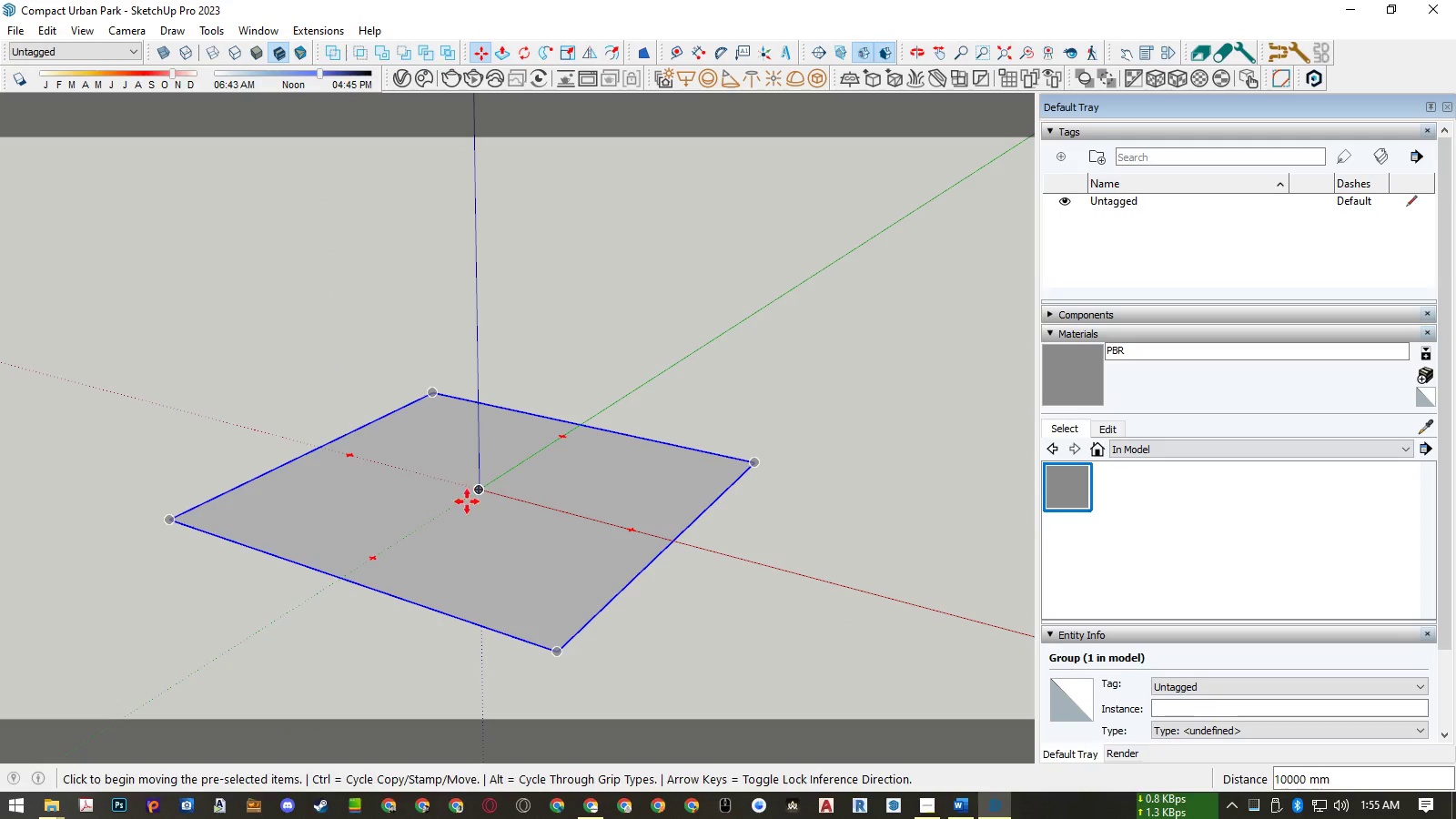 
key(Space)
 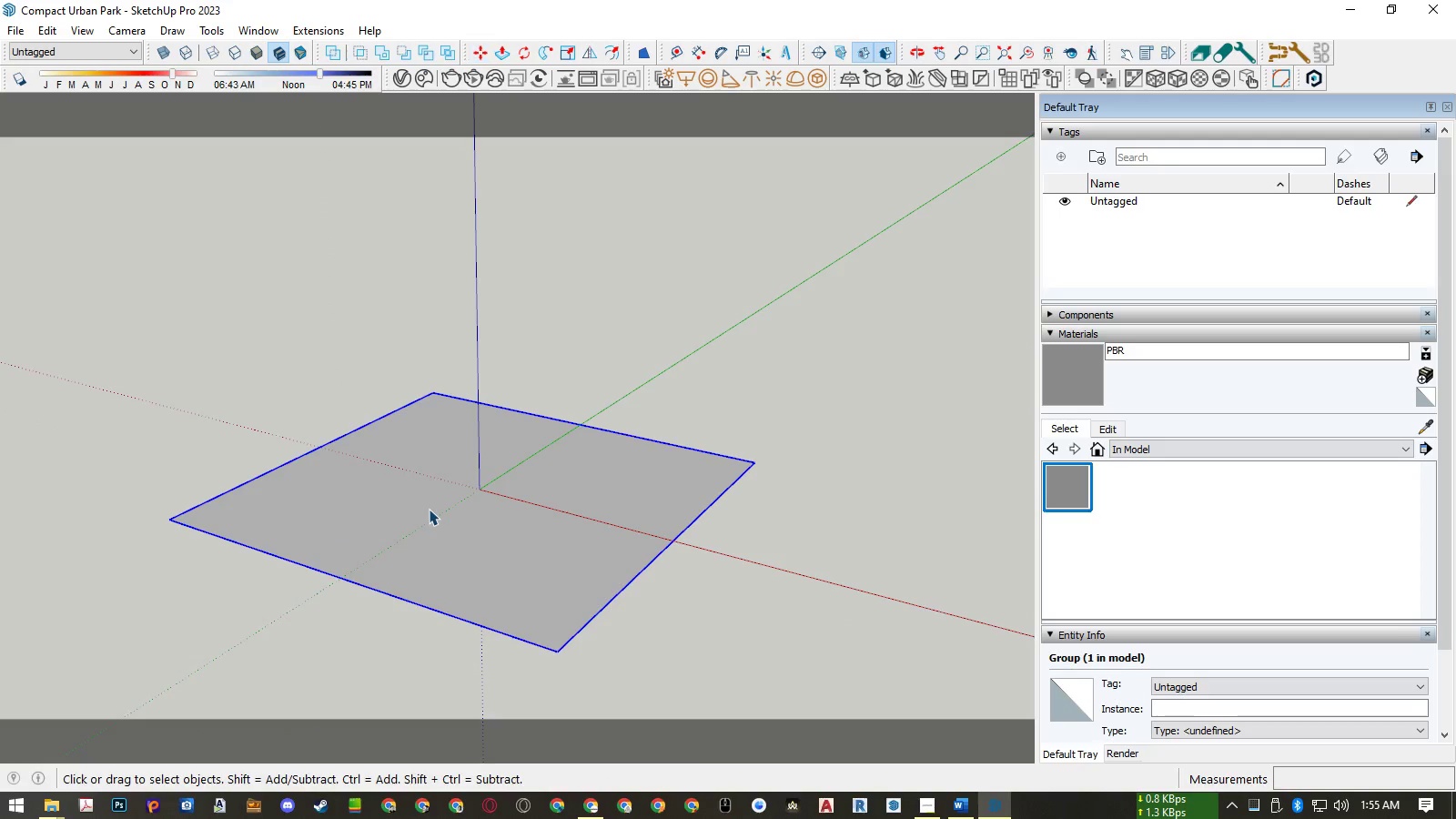 
scroll: coordinate [429, 509], scroll_direction: up, amount: 5.0
 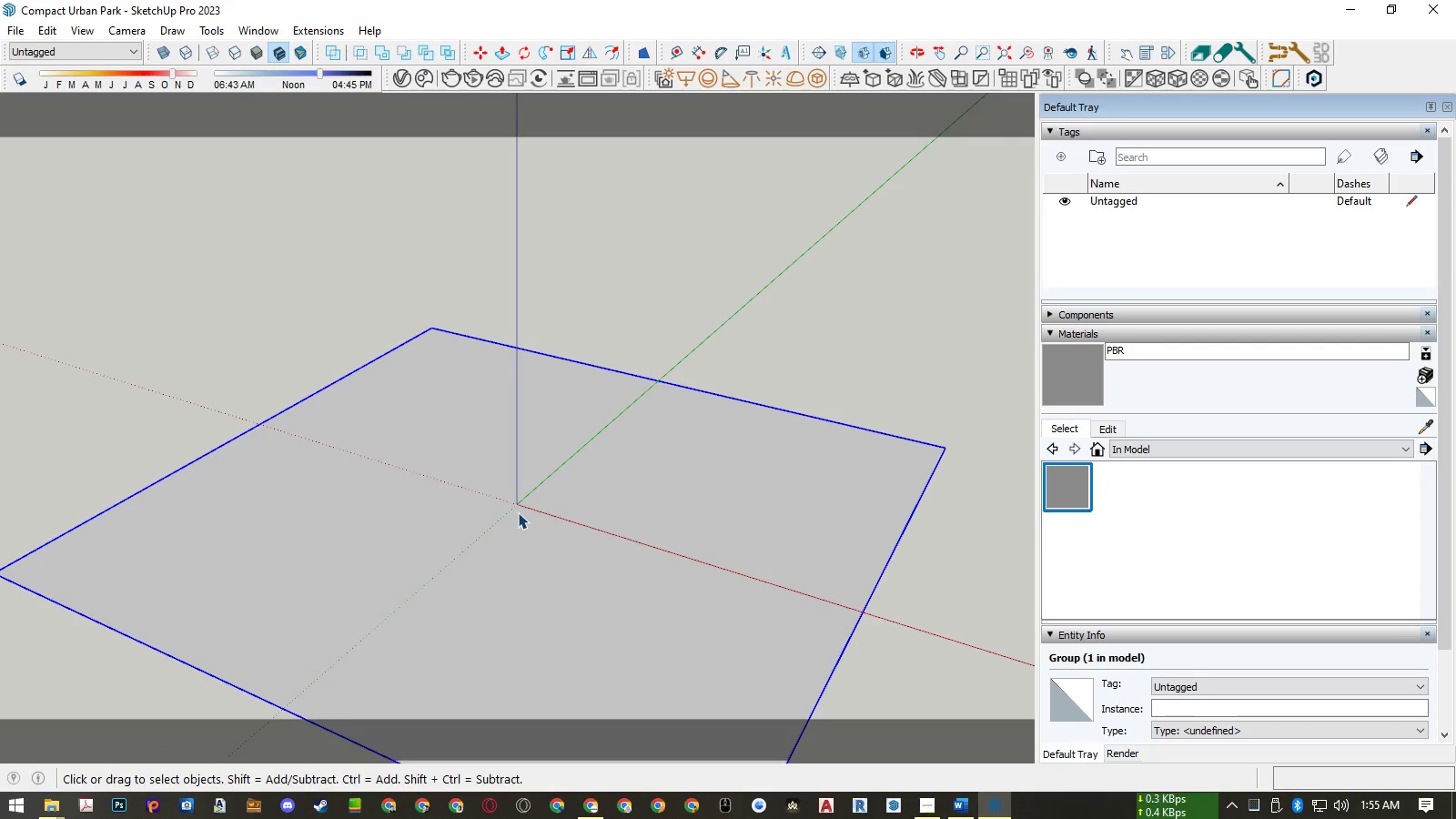 
key(C)
 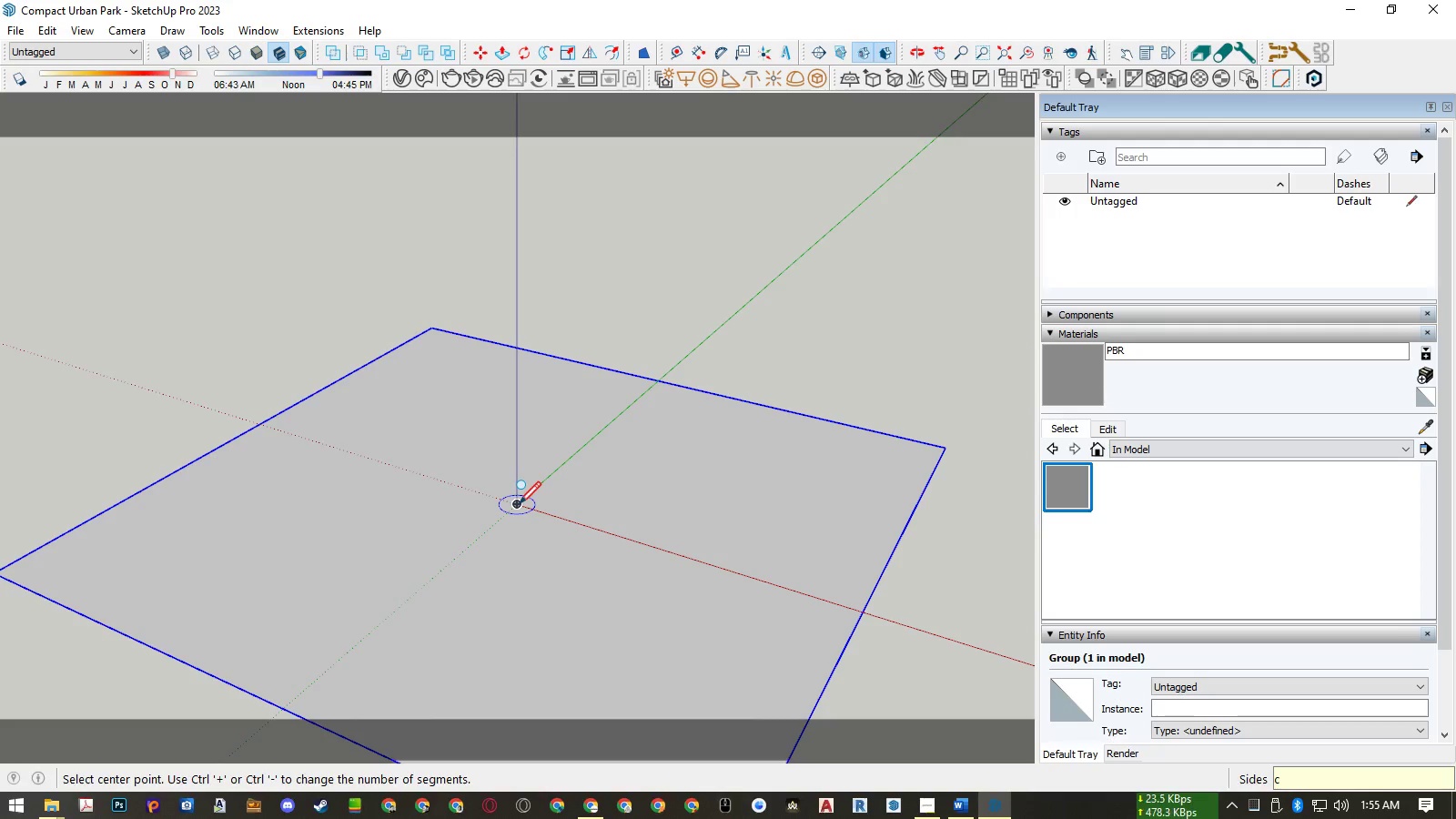 
wait(6.33)
 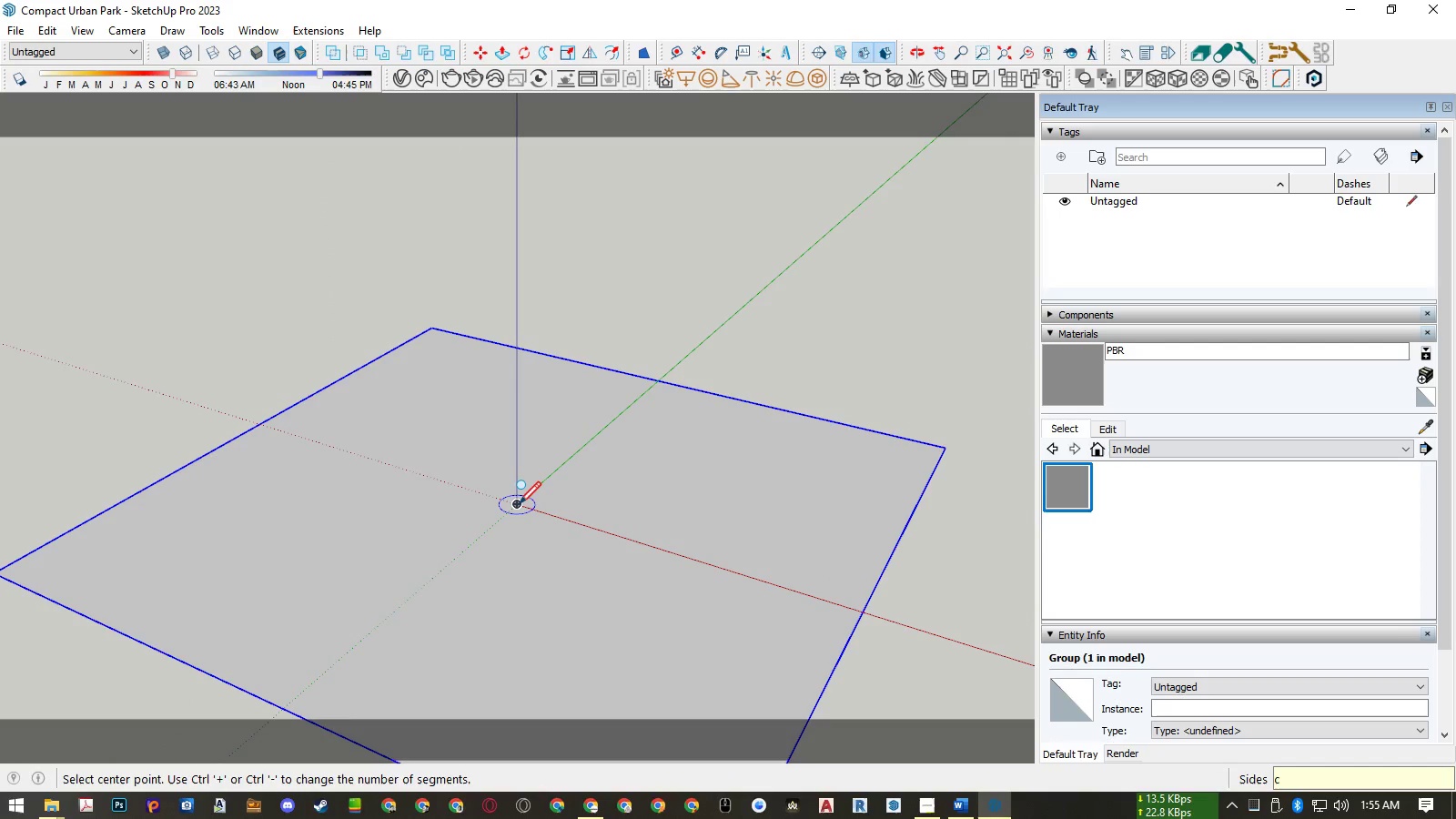 
key(Space)
 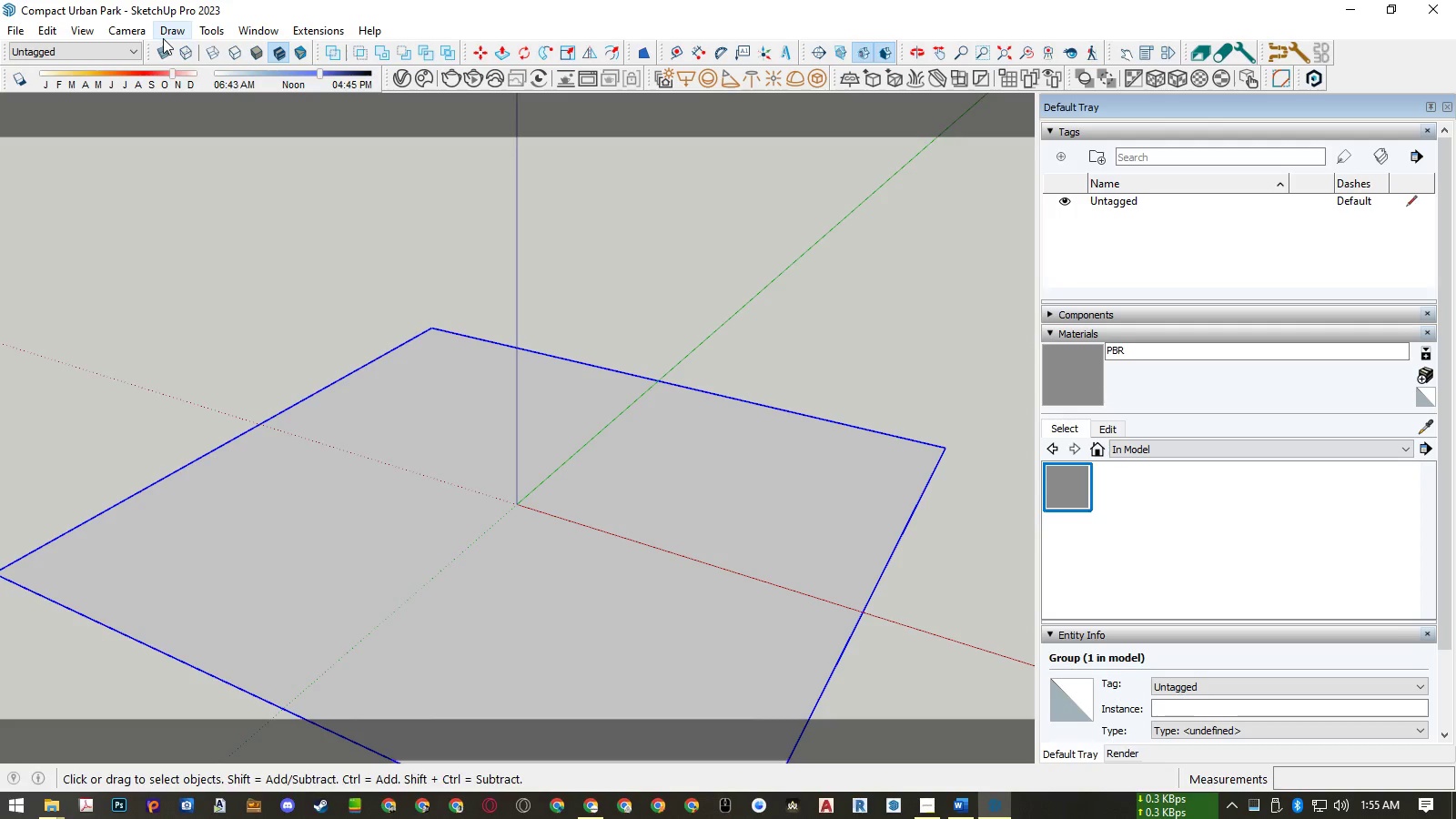 
left_click([163, 37])
 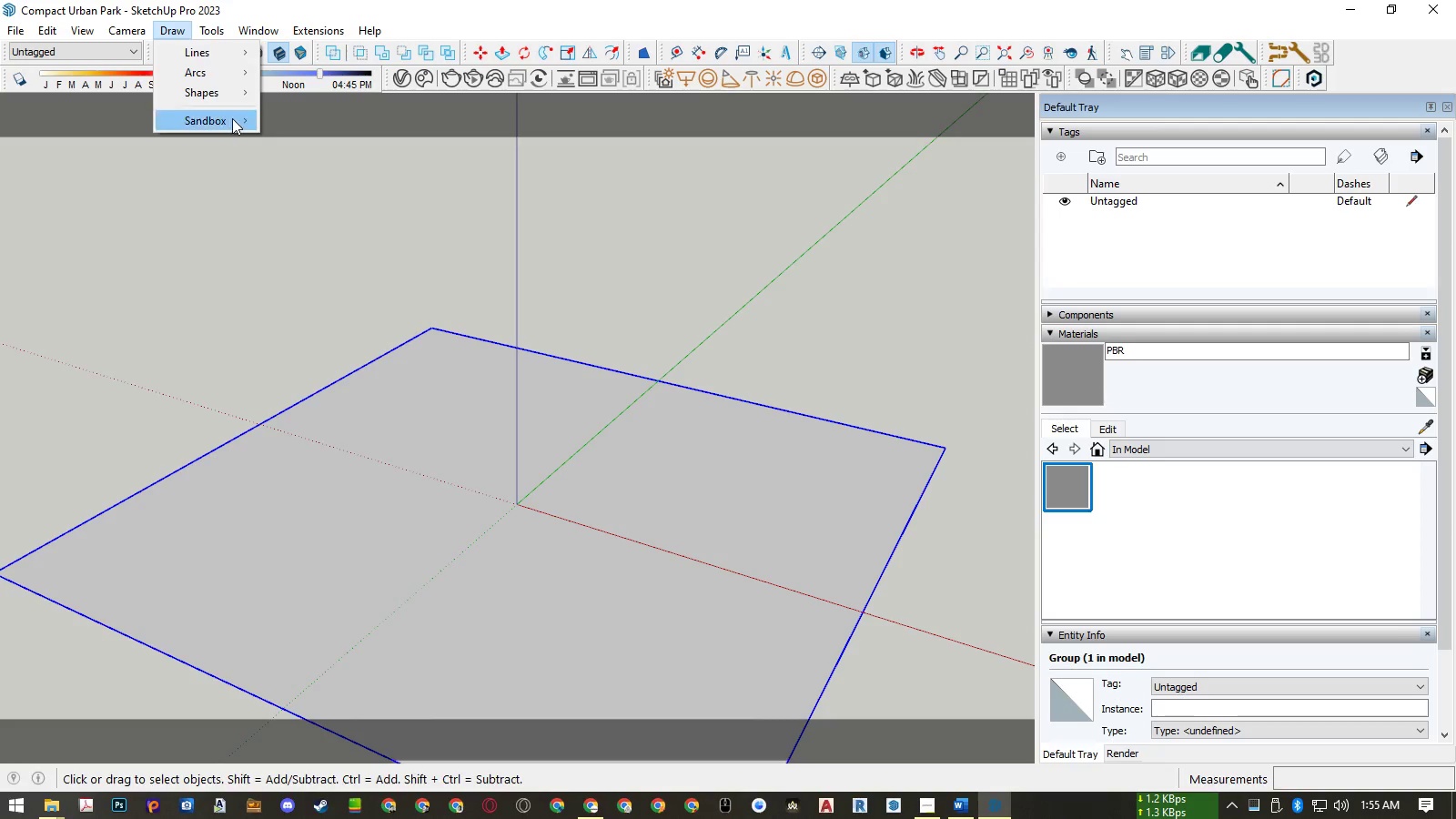 
mouse_move([253, 96])
 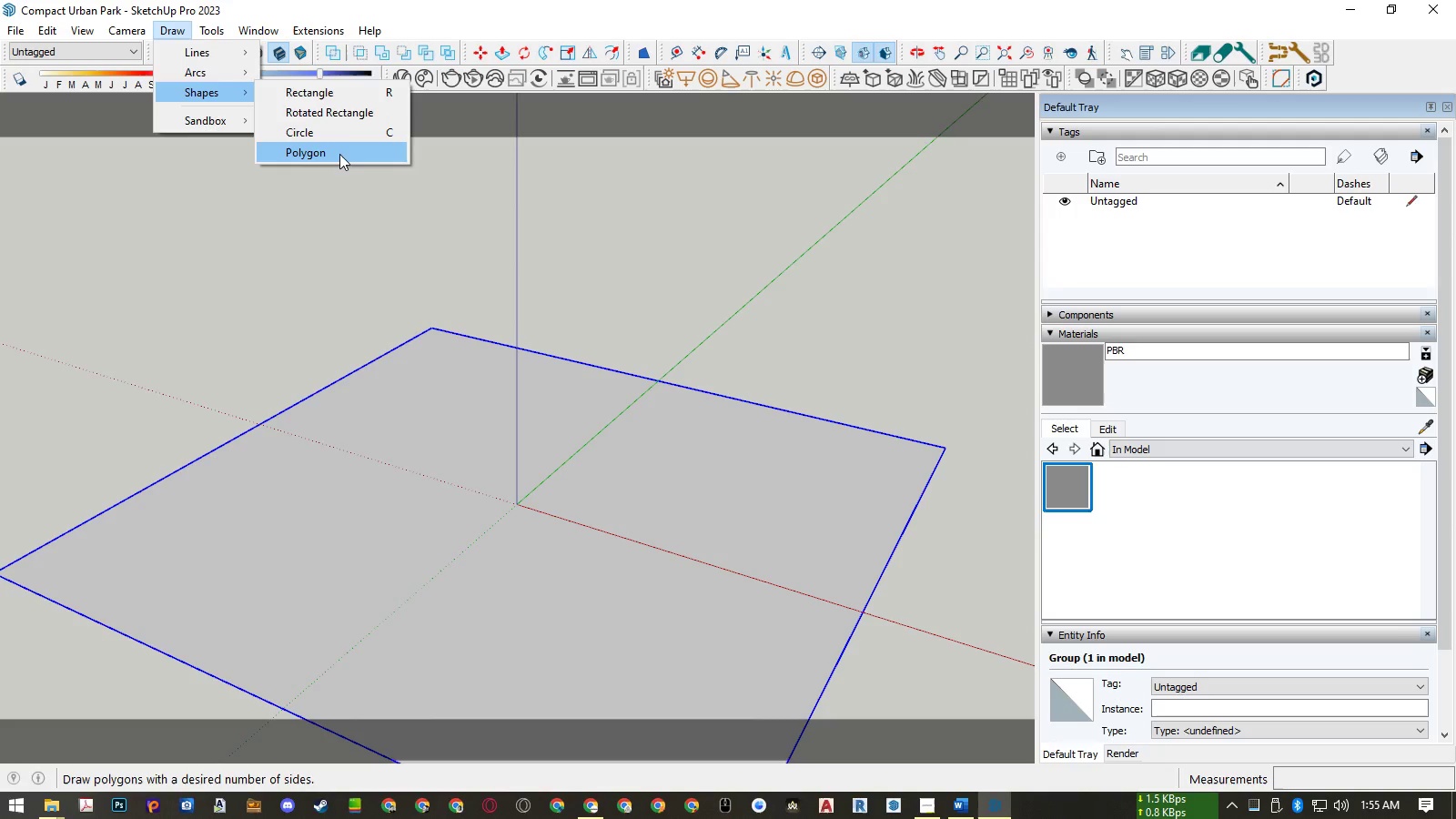 
left_click([339, 154])
 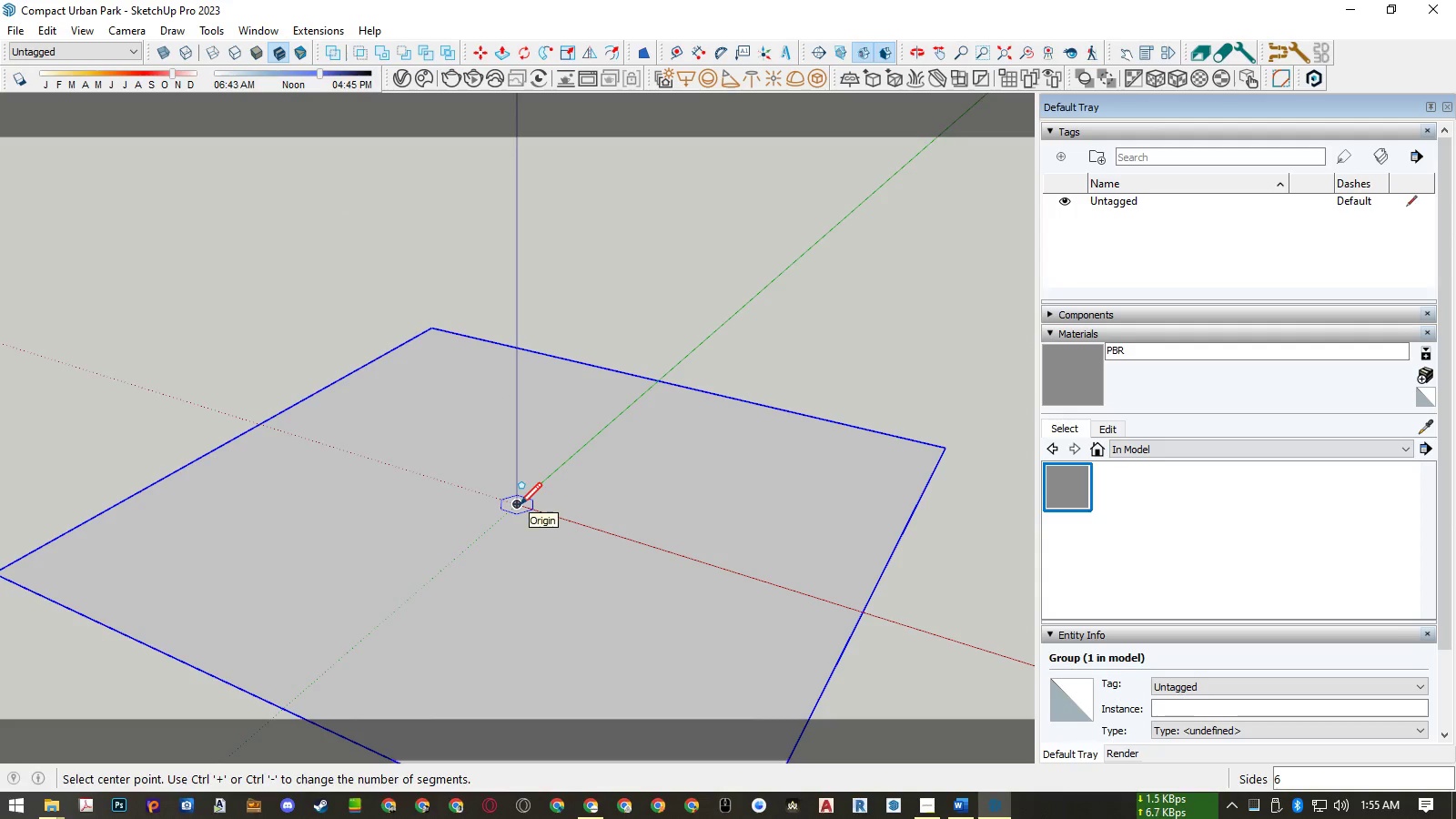 
left_click([520, 503])
 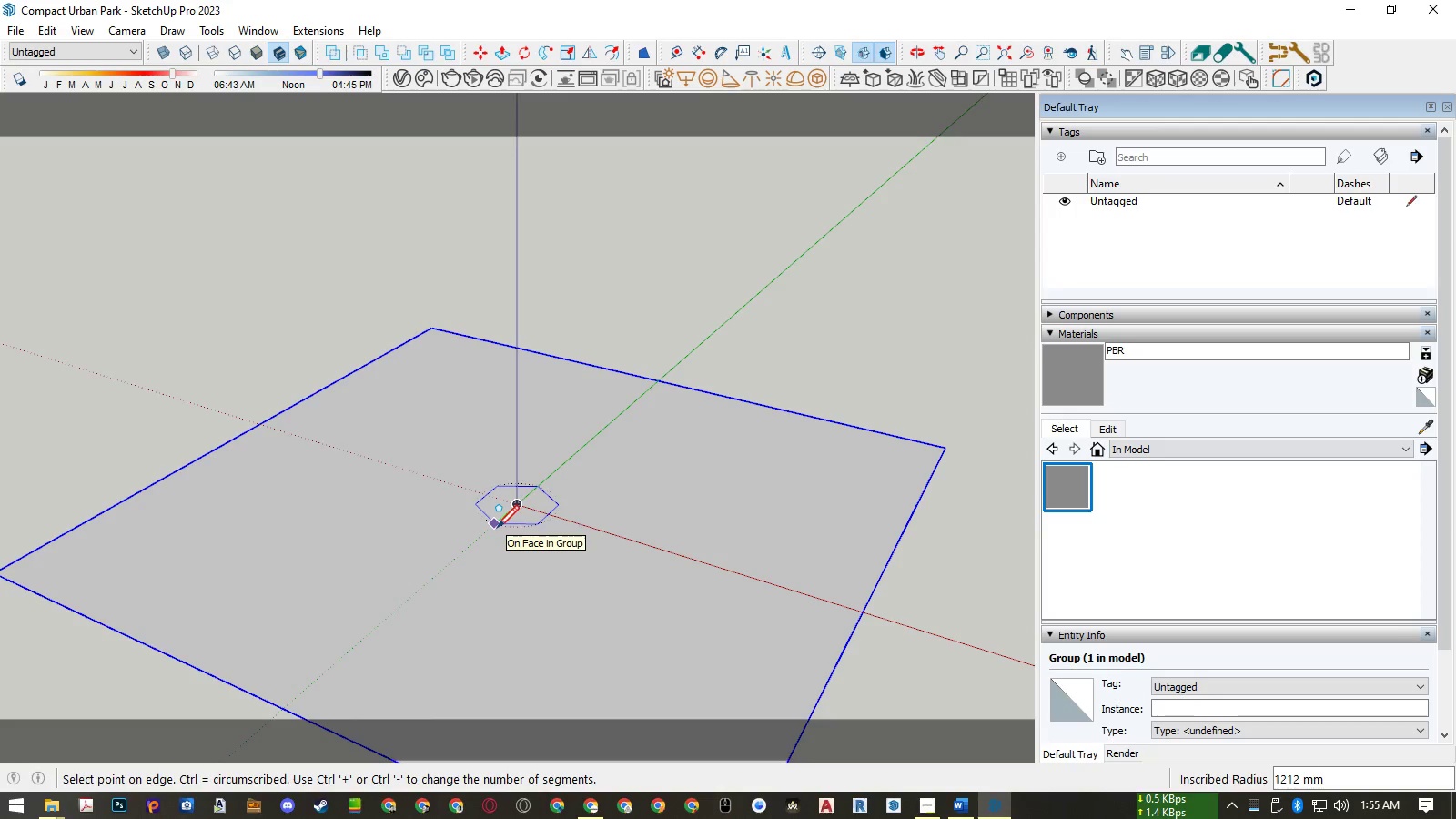 
key(Numpad2)
 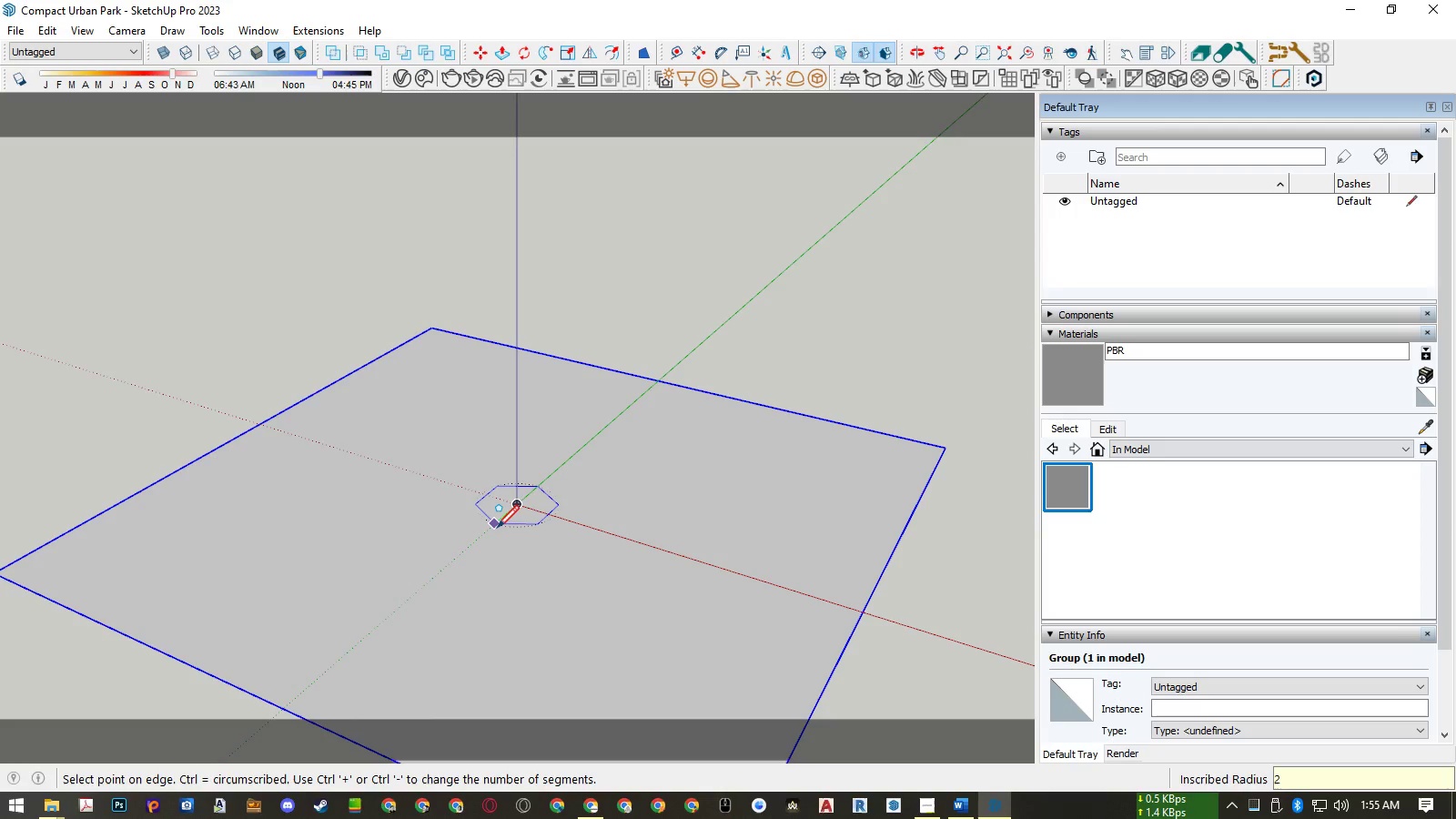 
key(Numpad6)
 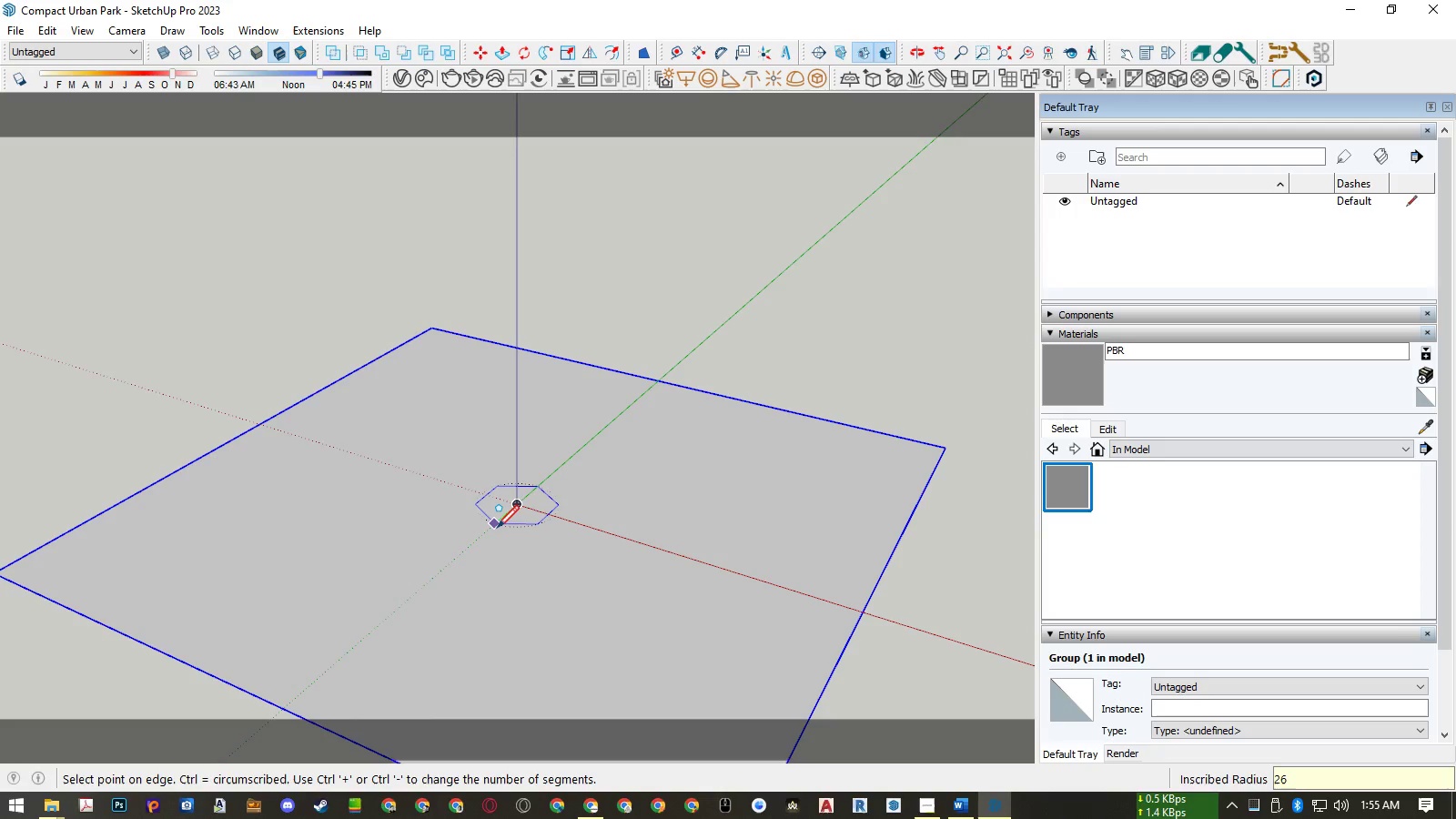 
key(Numpad5)
 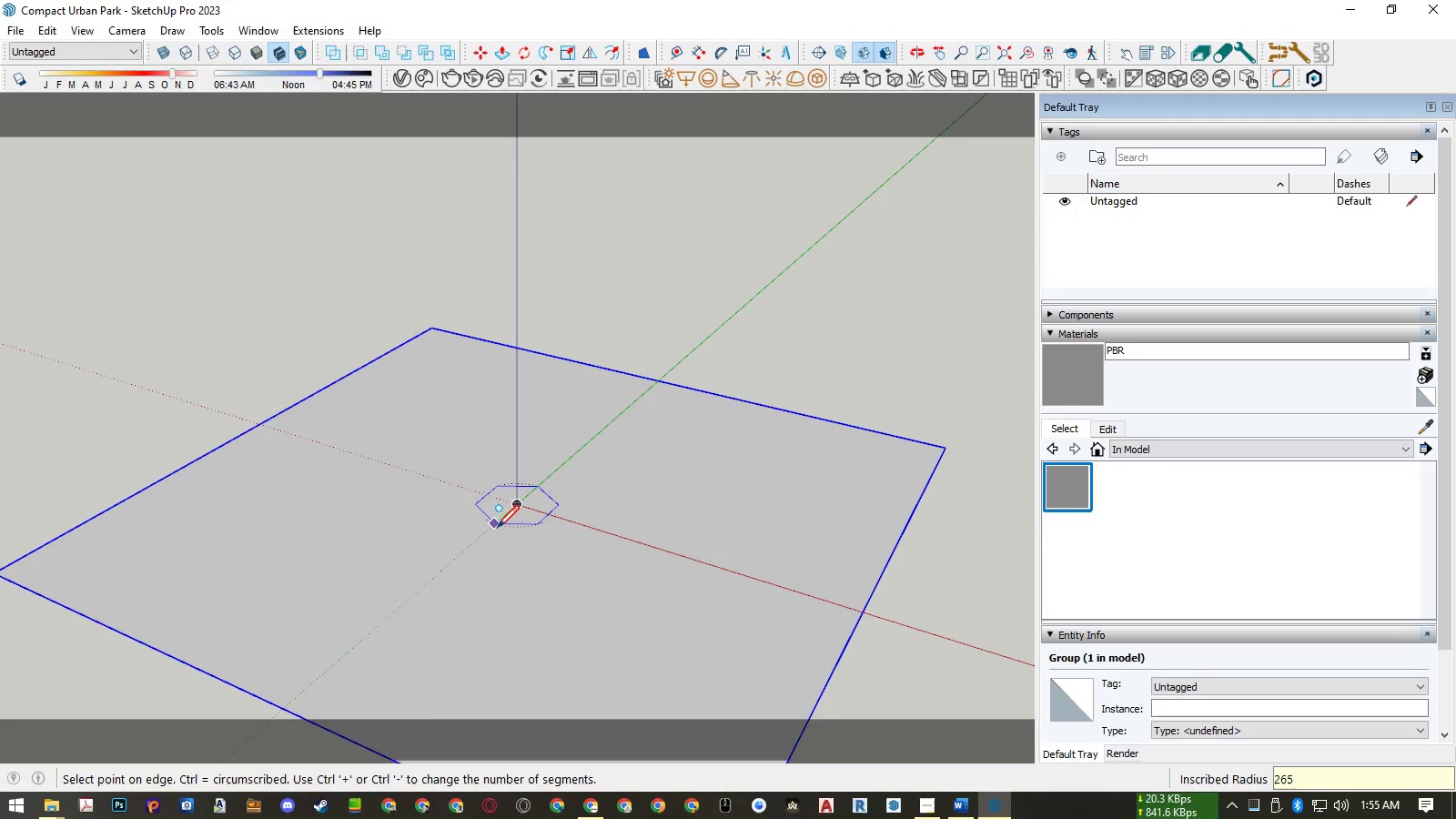 
key(Numpad0)
 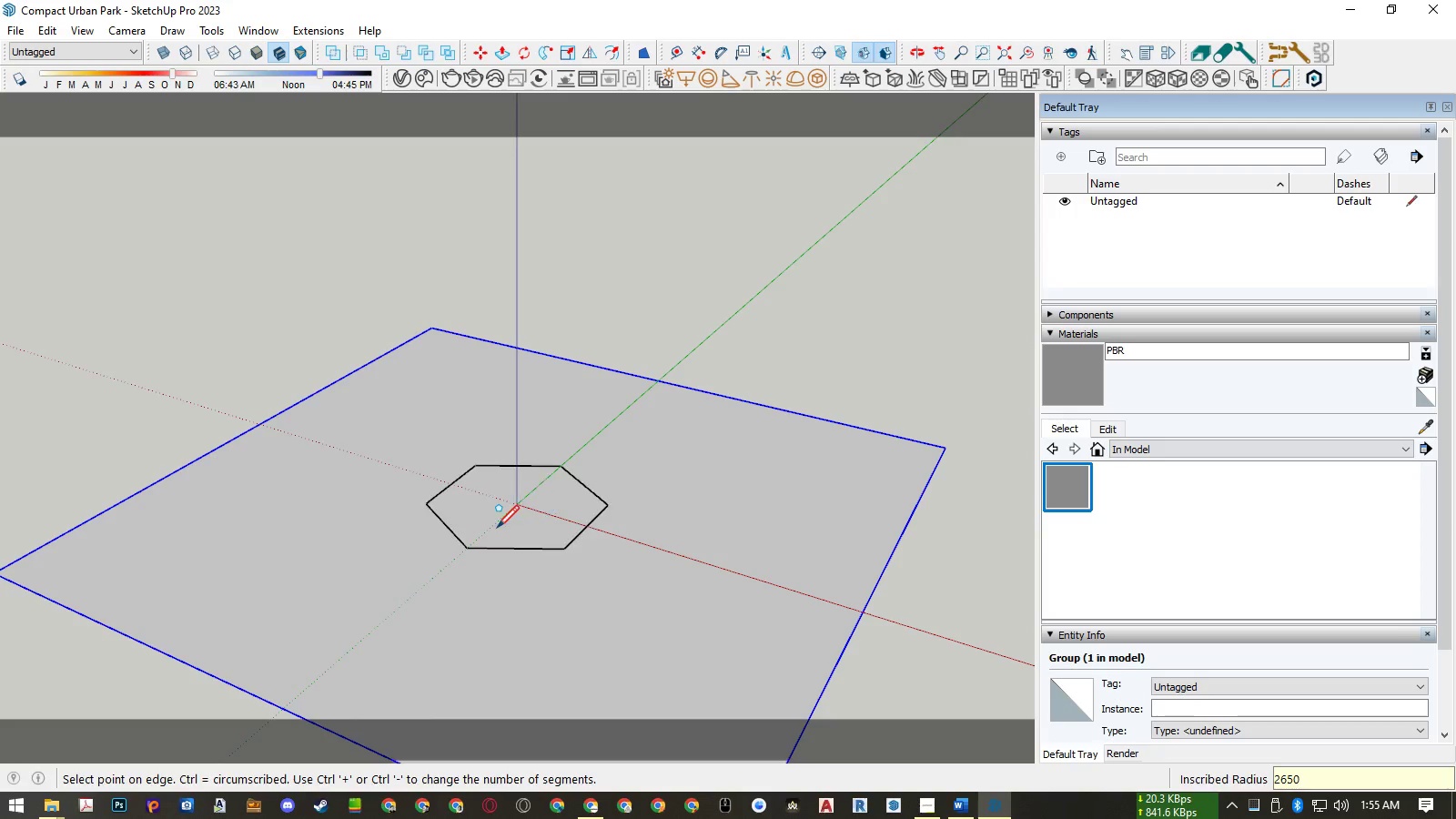 
key(NumpadEnter)
 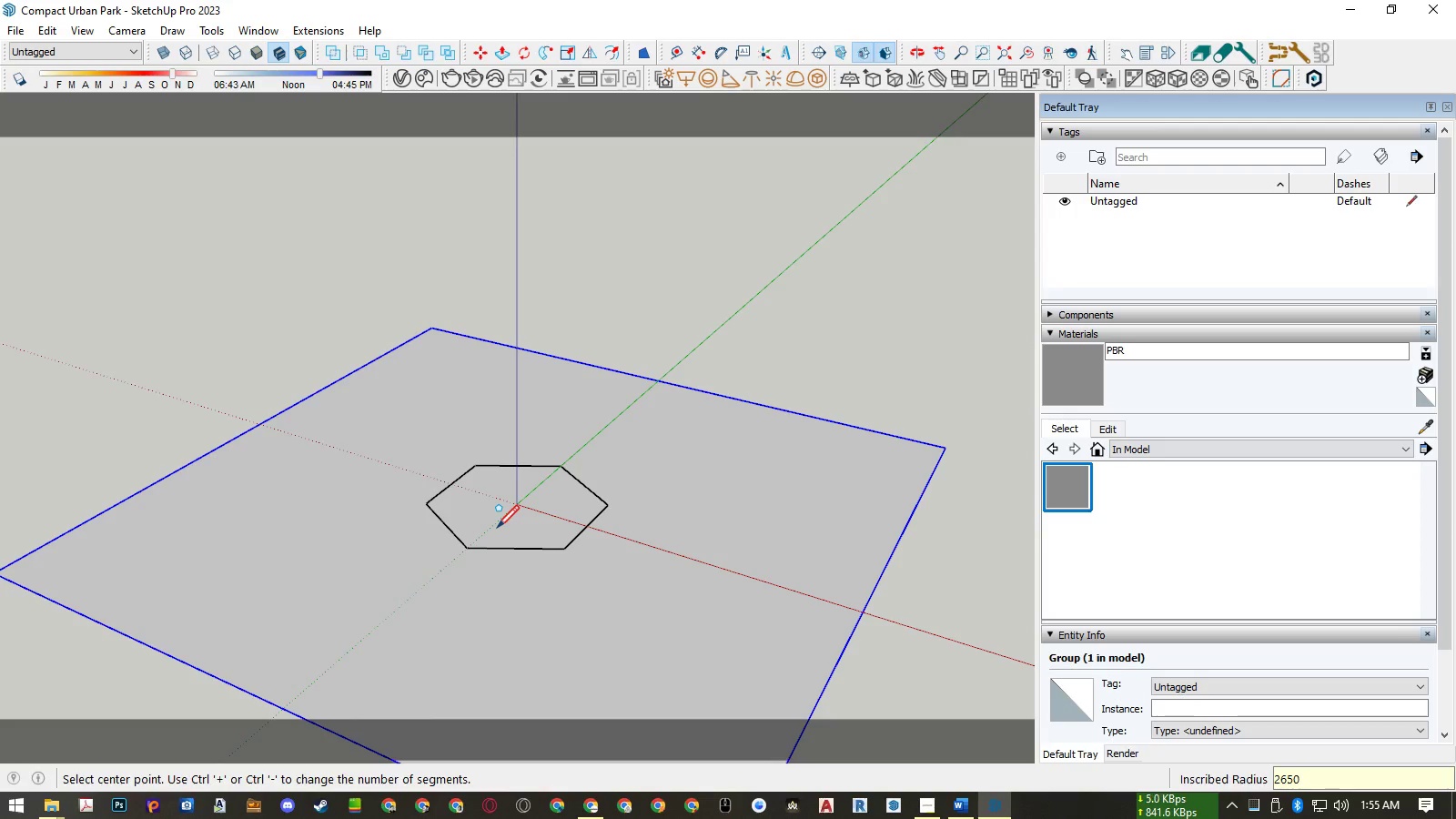 
key(Space)
 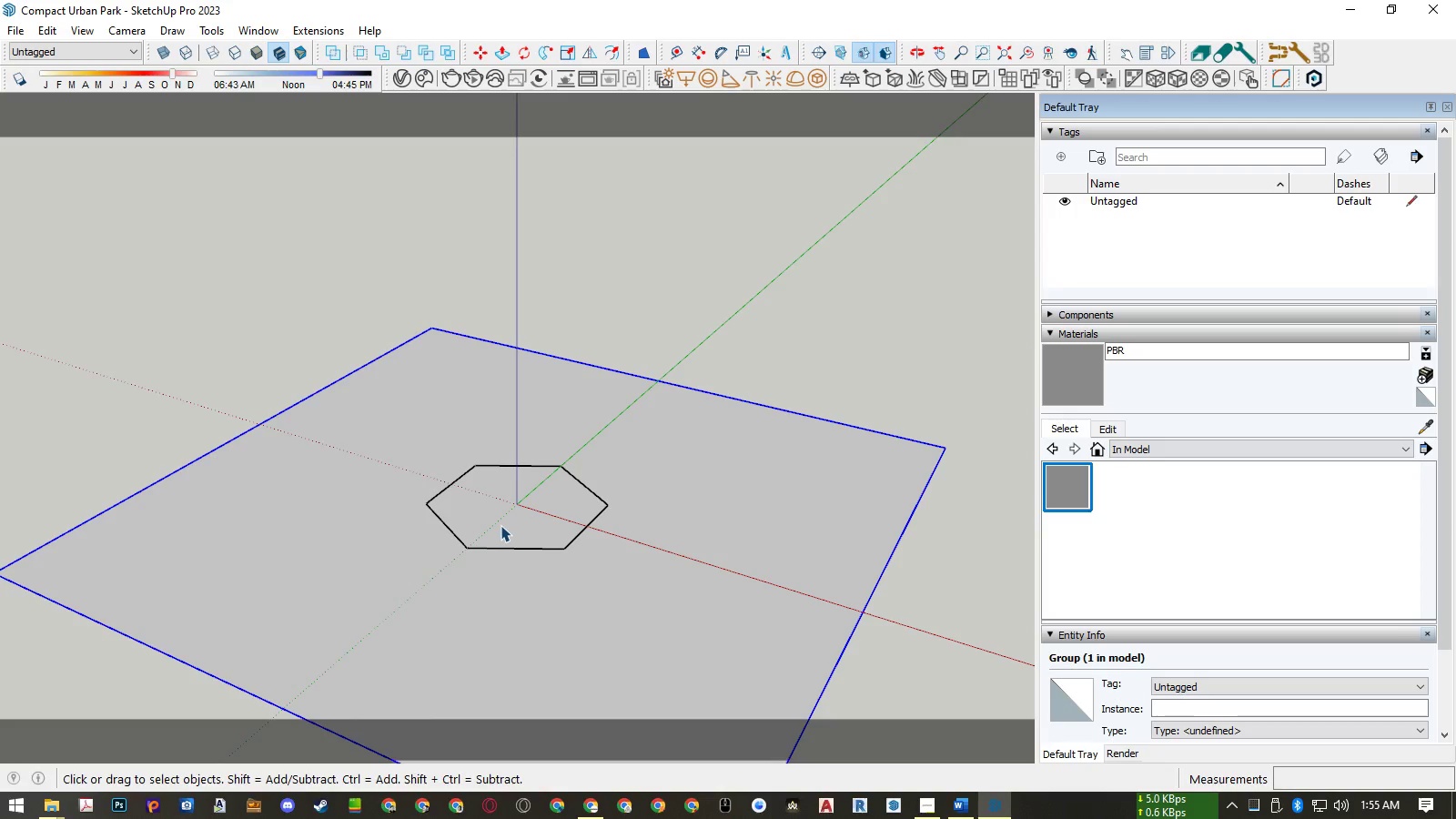 
left_click([500, 525])
 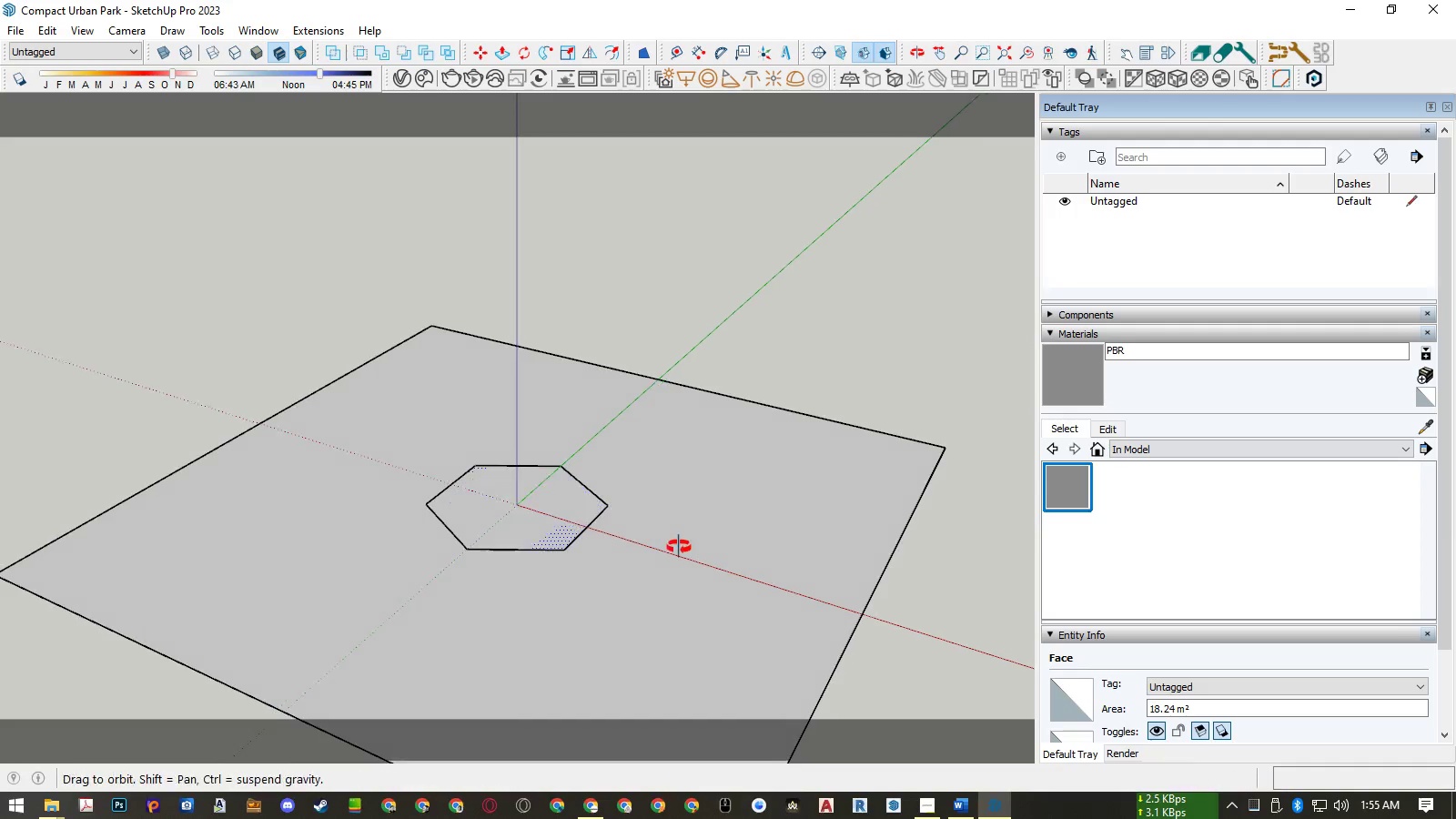 
scroll: coordinate [496, 556], scroll_direction: up, amount: 4.0
 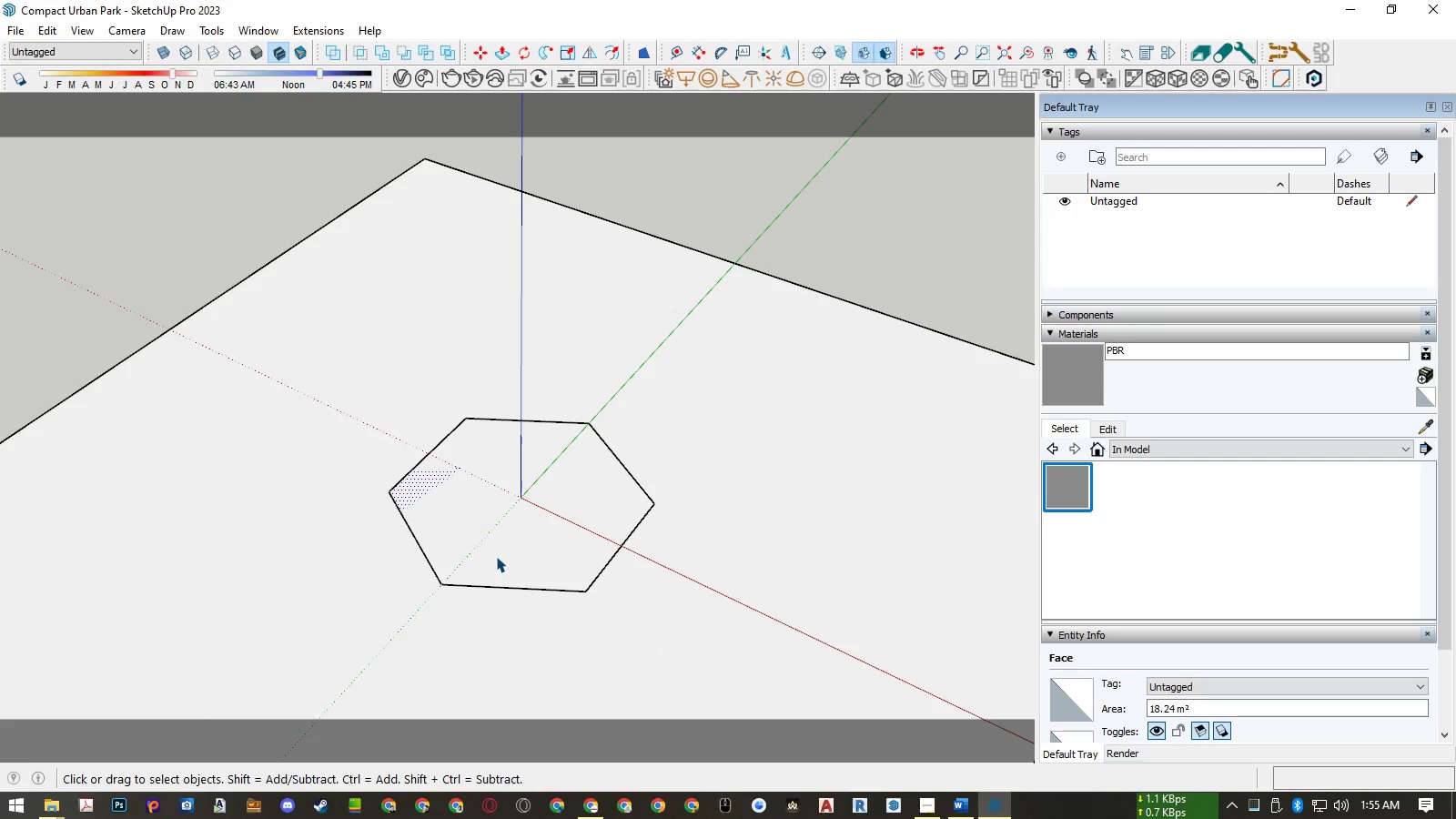 
key(L)
 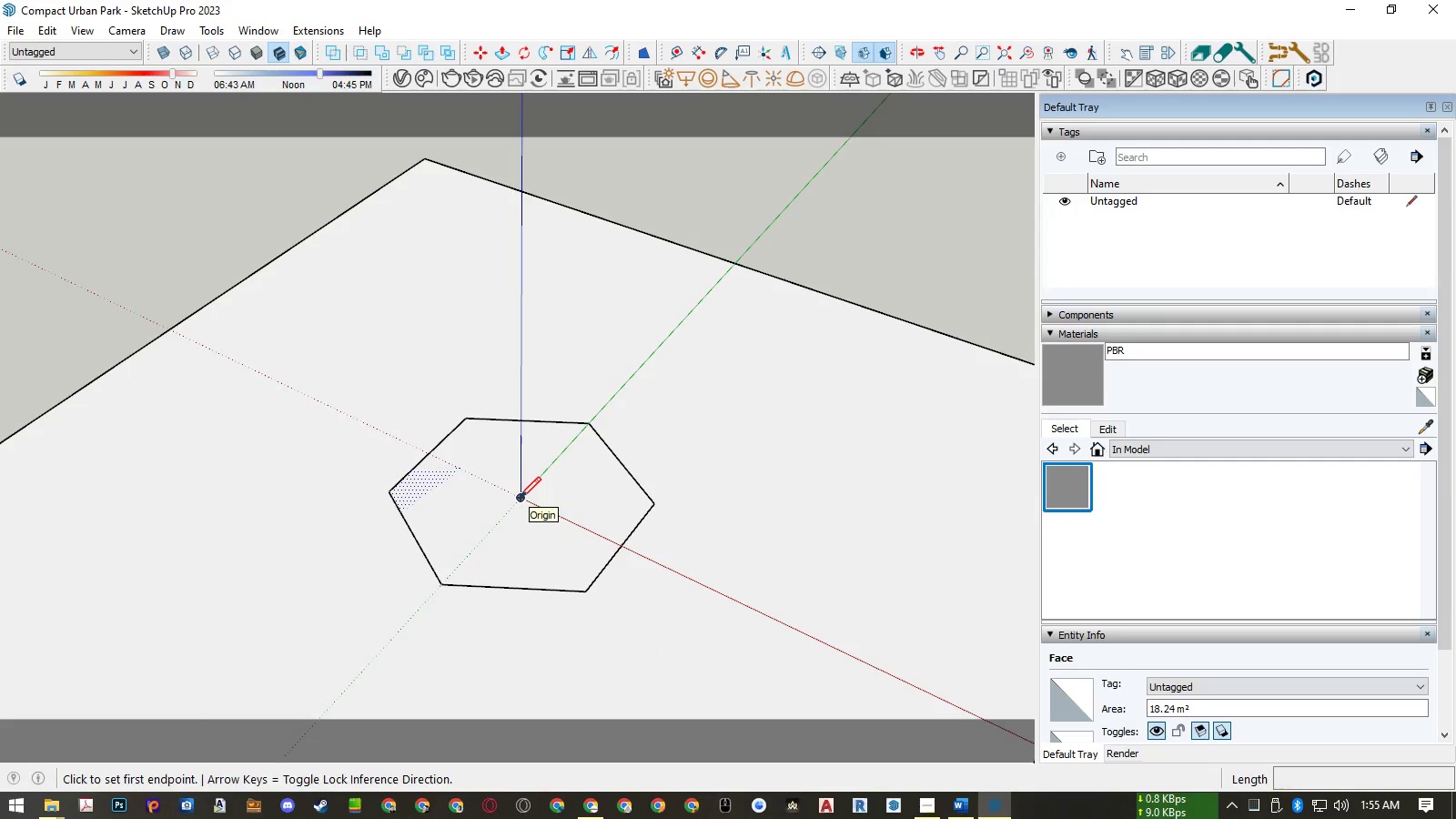 
left_click([520, 498])
 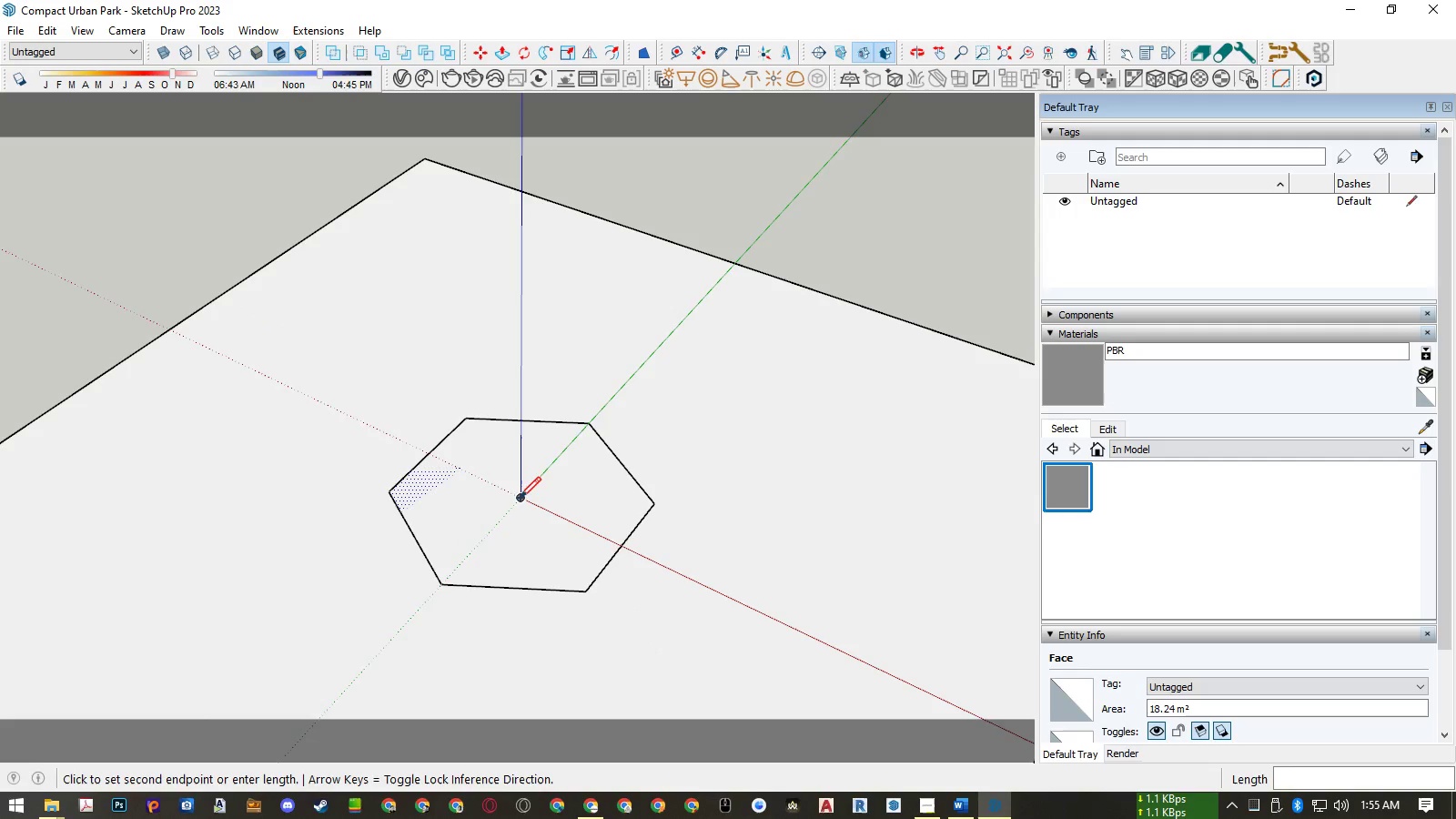 
key(ArrowUp)
 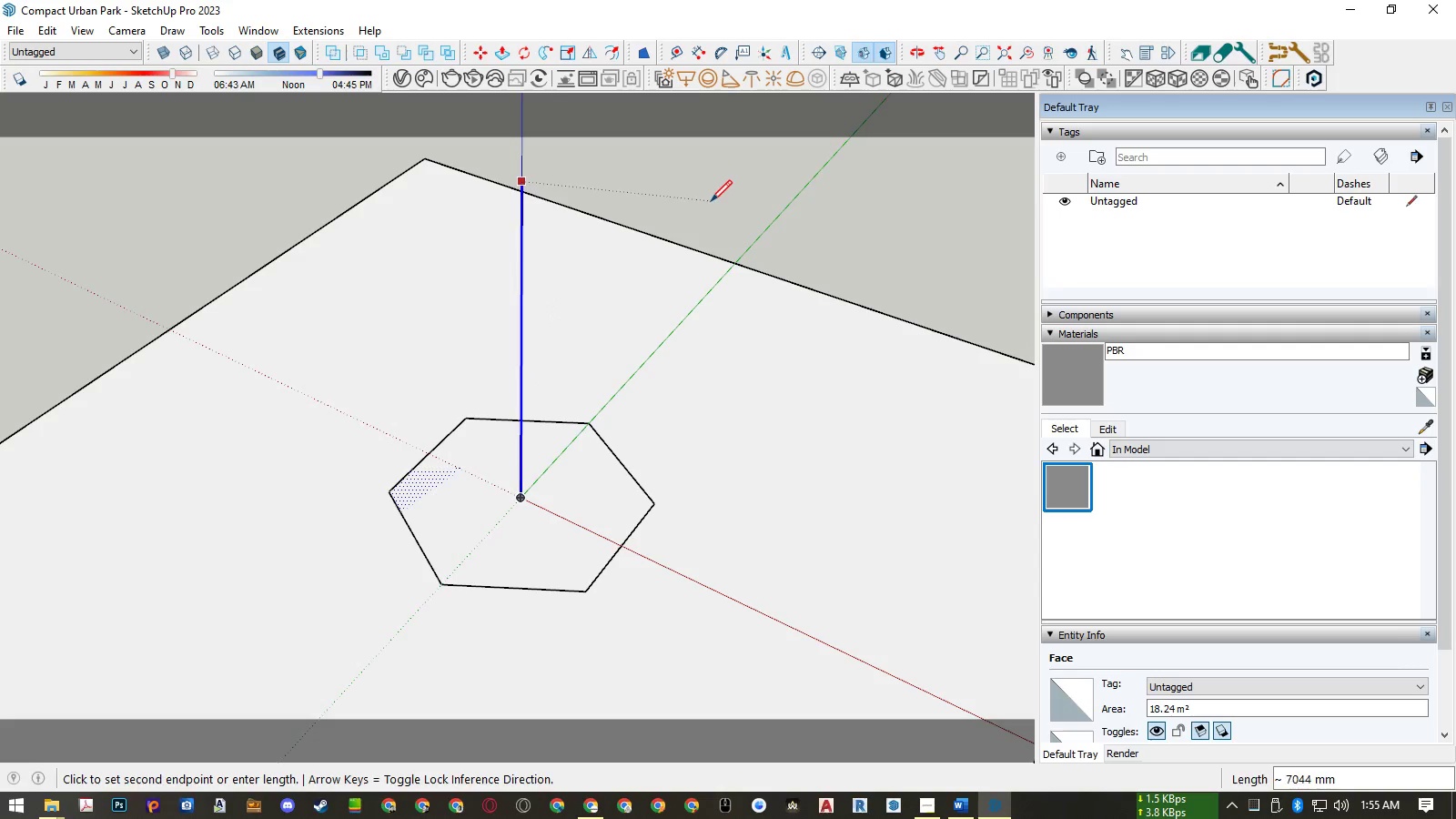 
key(Numpad1)
 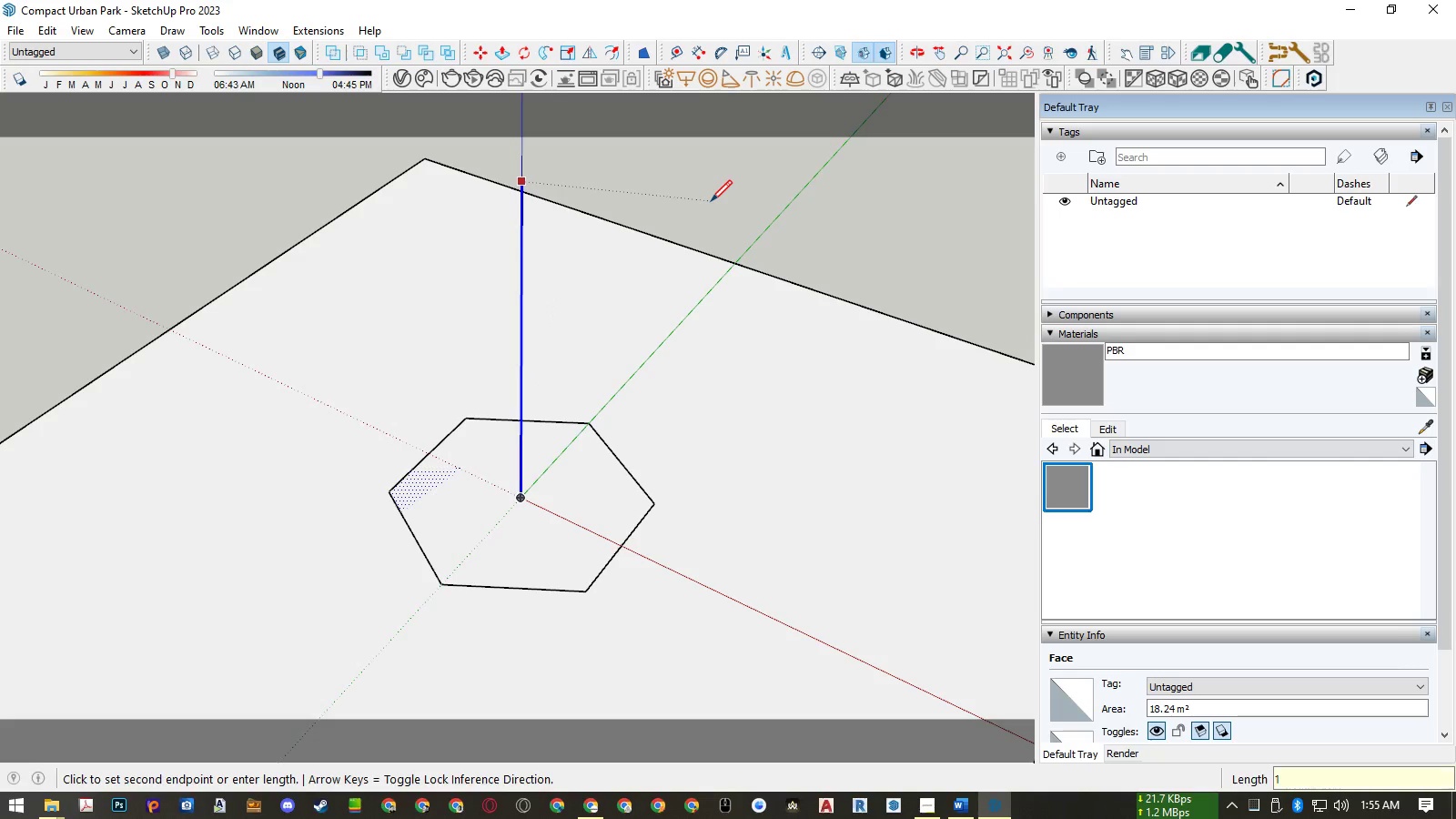 
key(Numpad0)
 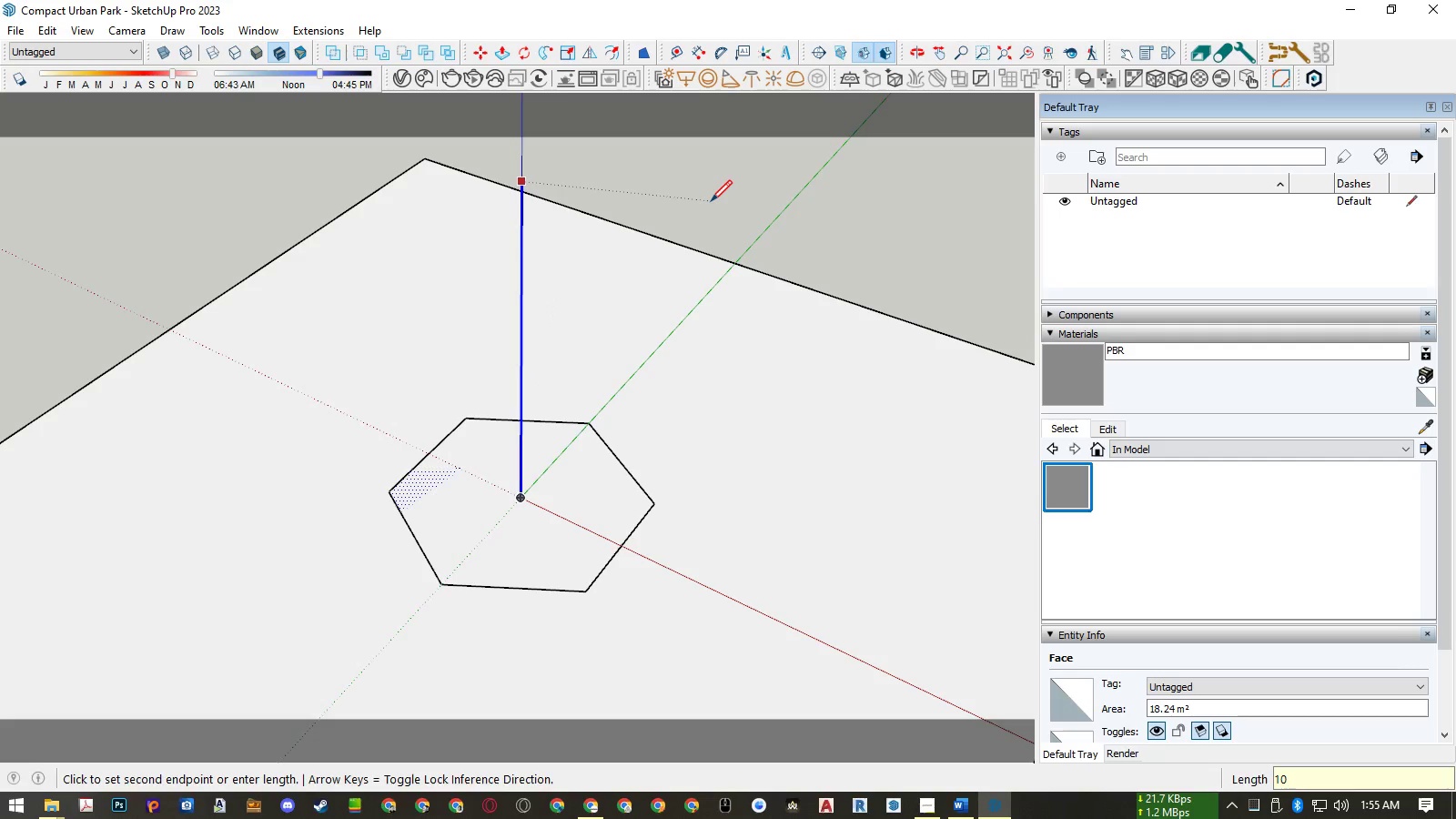 
key(Numpad0)
 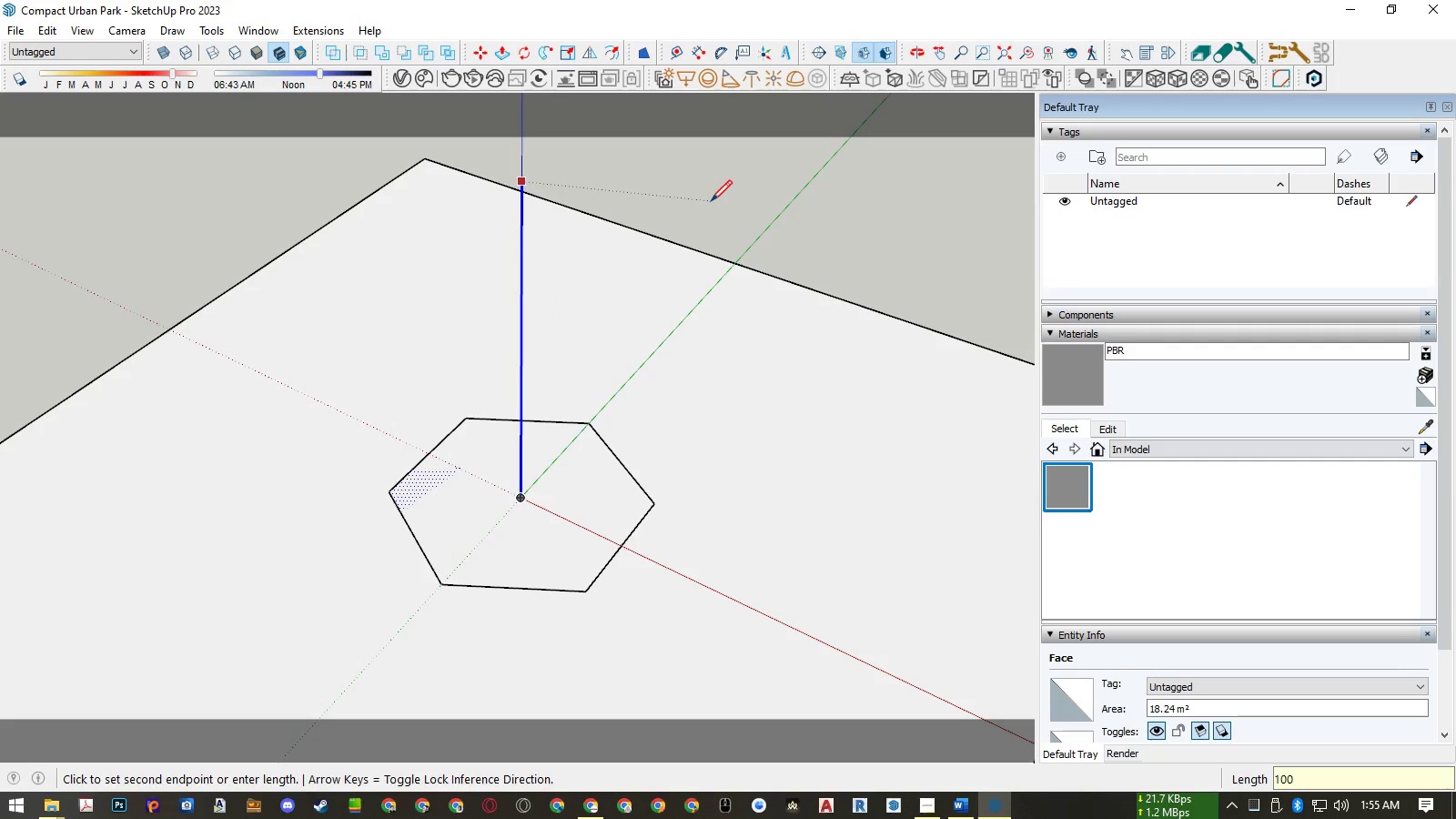 
key(NumpadEnter)
 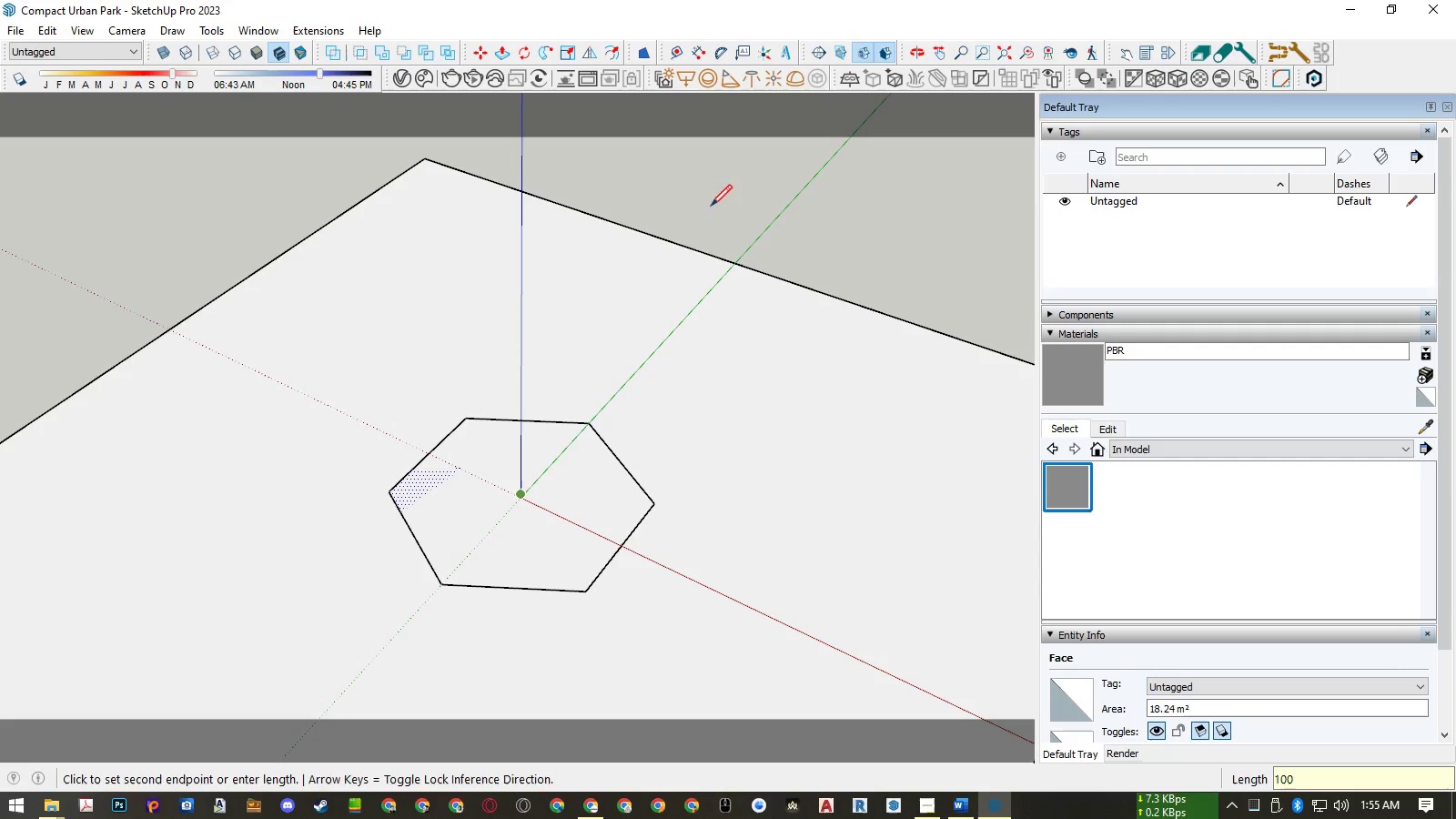 
key(Space)
 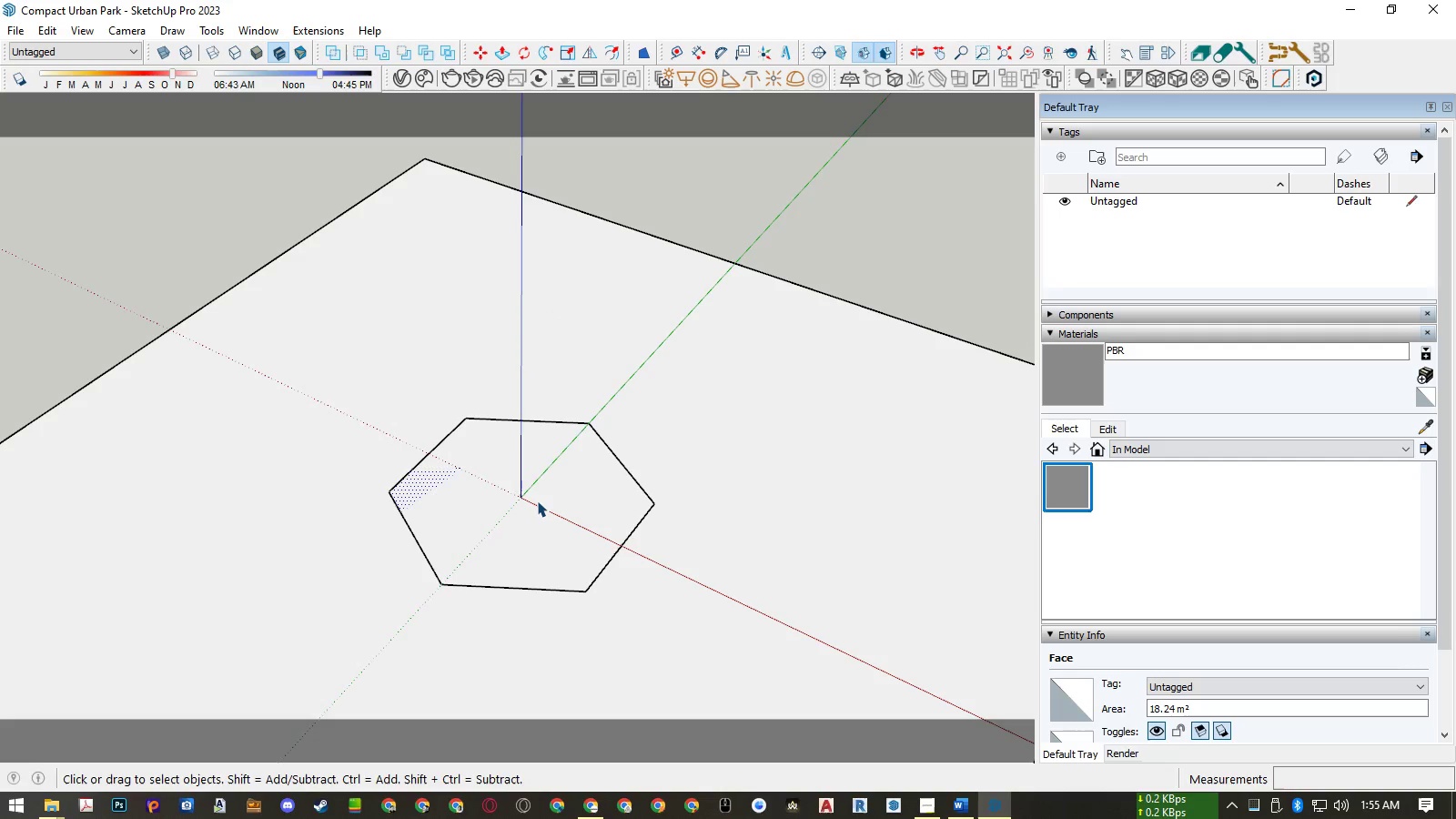 
scroll: coordinate [531, 509], scroll_direction: up, amount: 6.0
 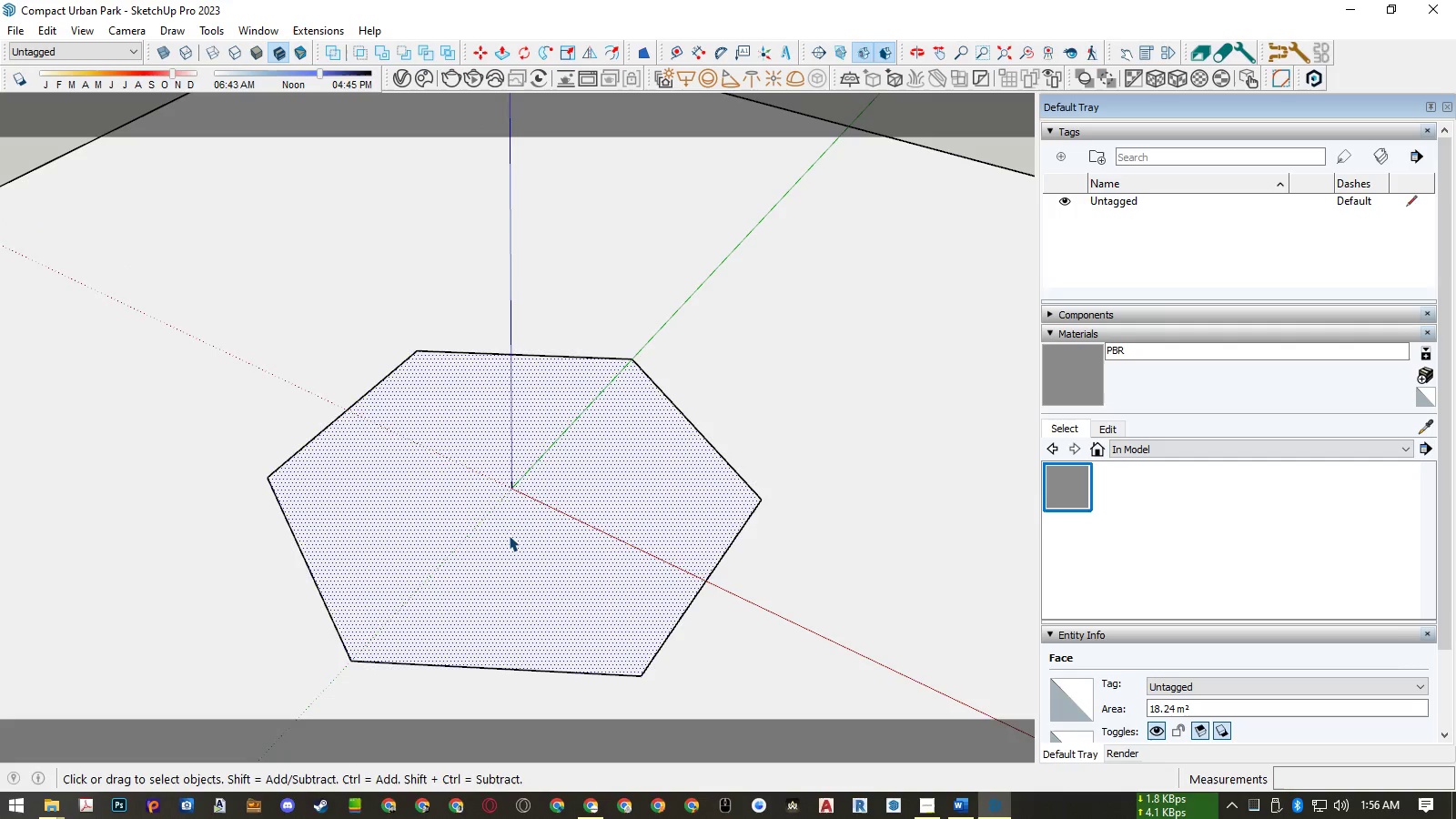 
double_click([509, 535])
 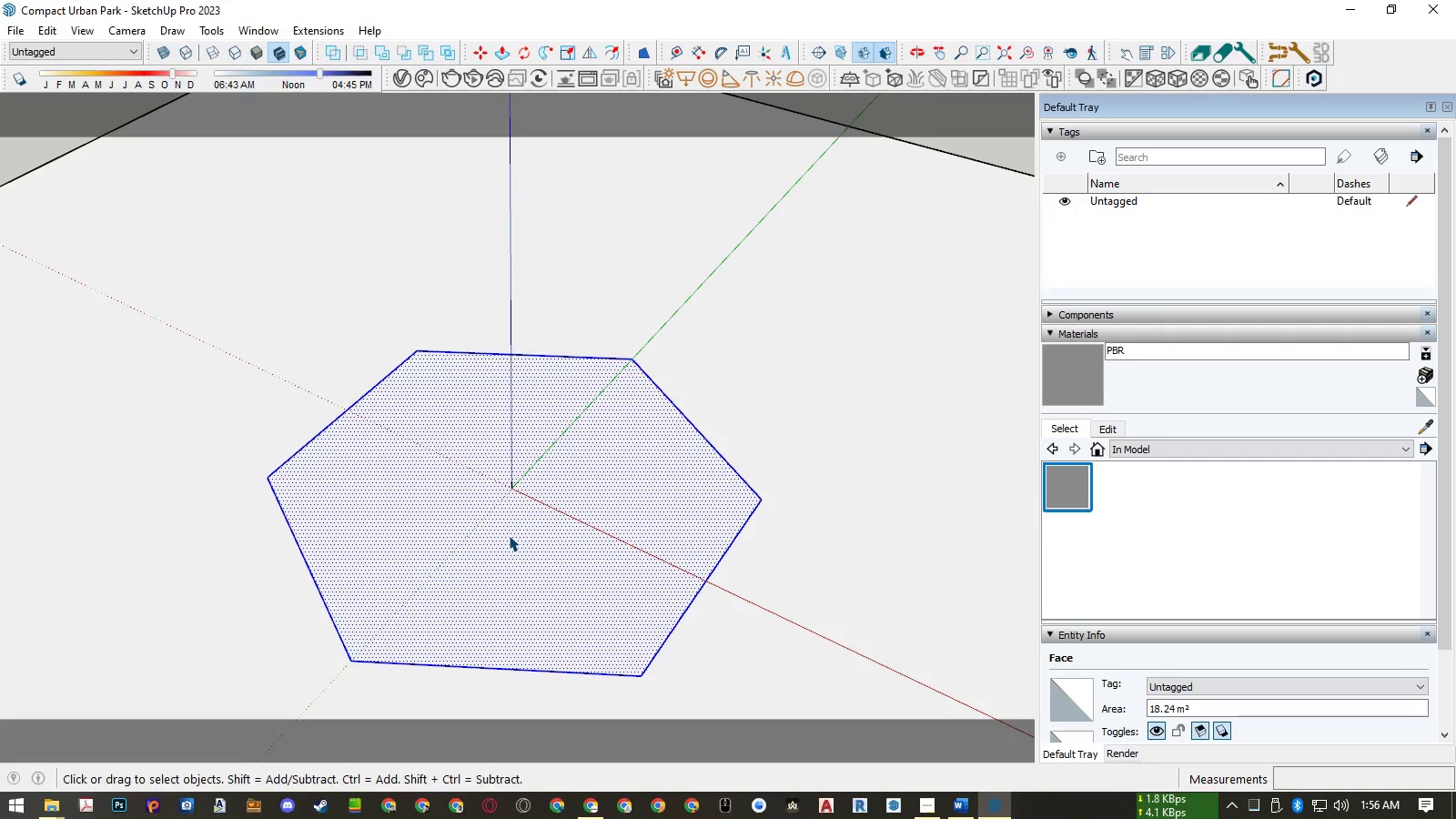 
left_click_drag(start_coordinate=[475, 440], to_coordinate=[564, 529])
 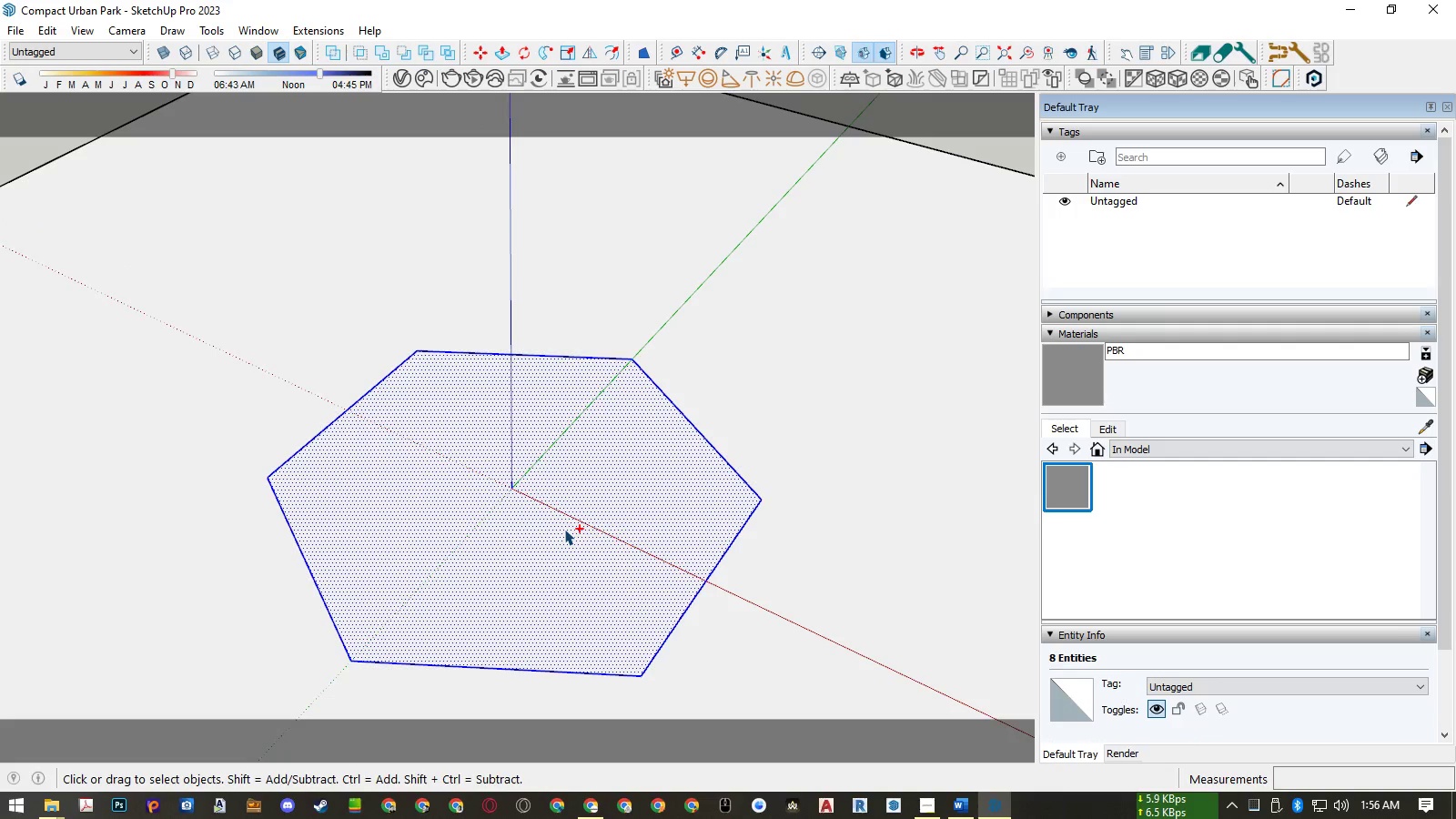 
key(Control+G)
 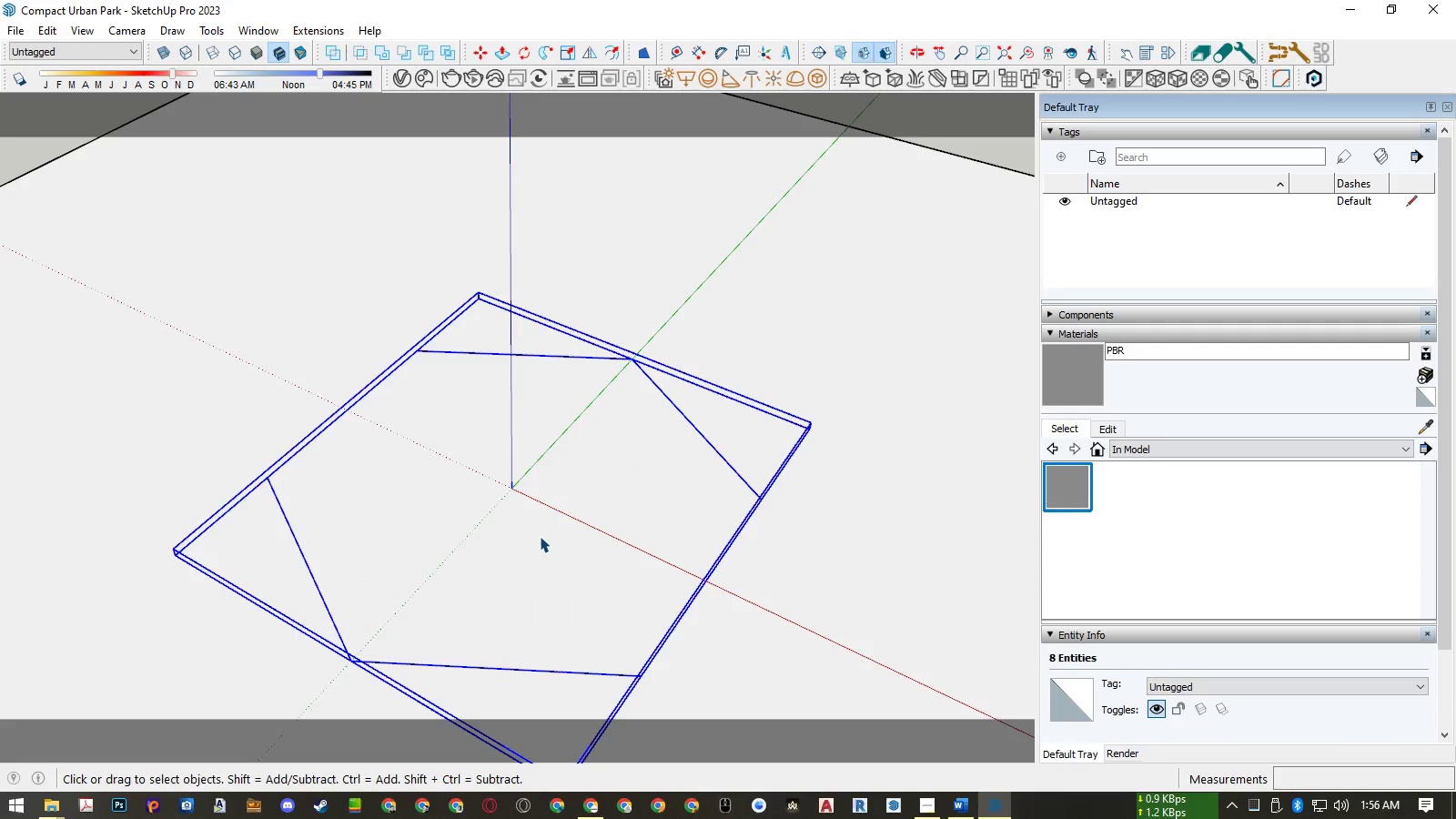 
double_click([540, 536])
 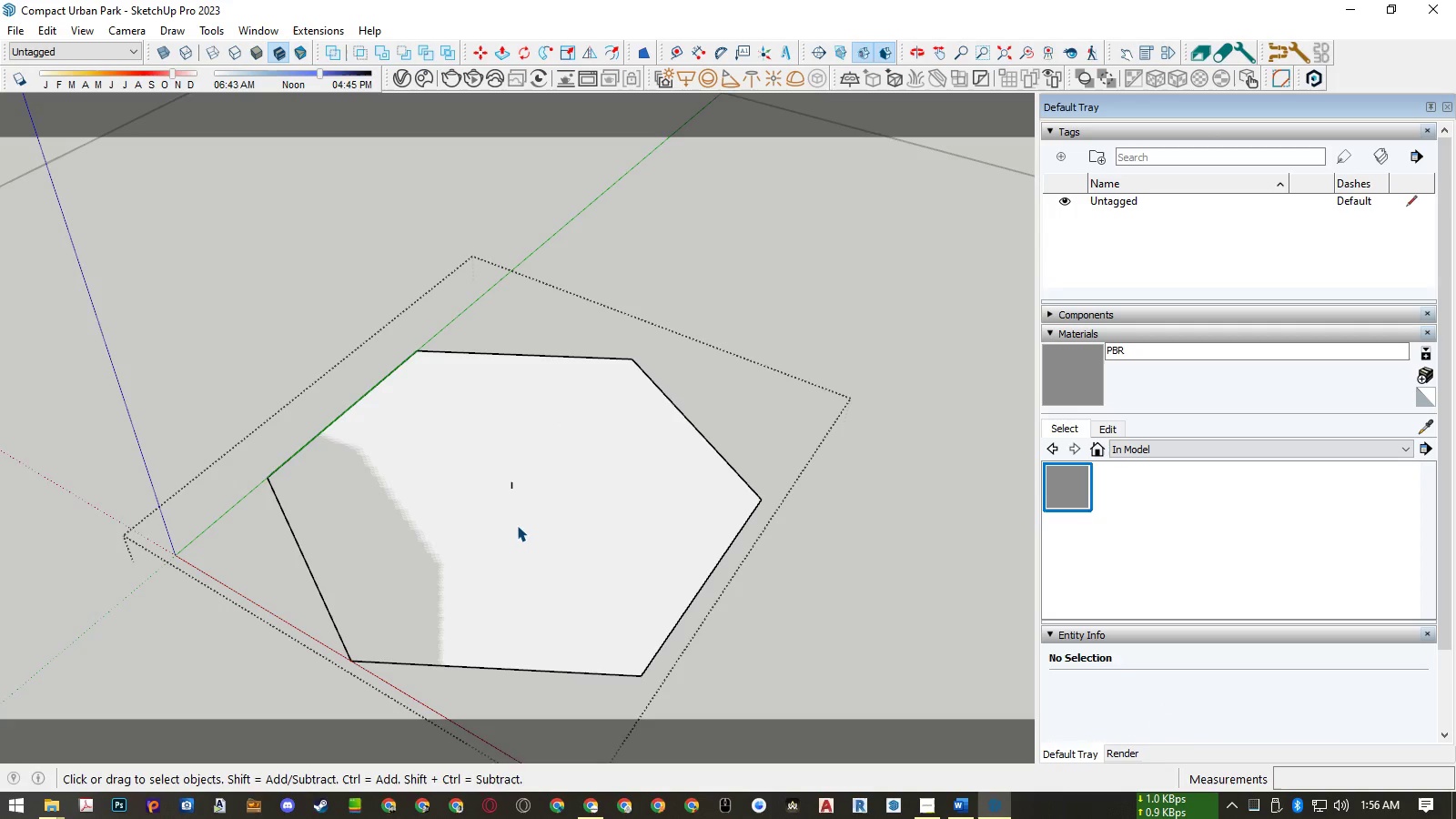 
key(P)
 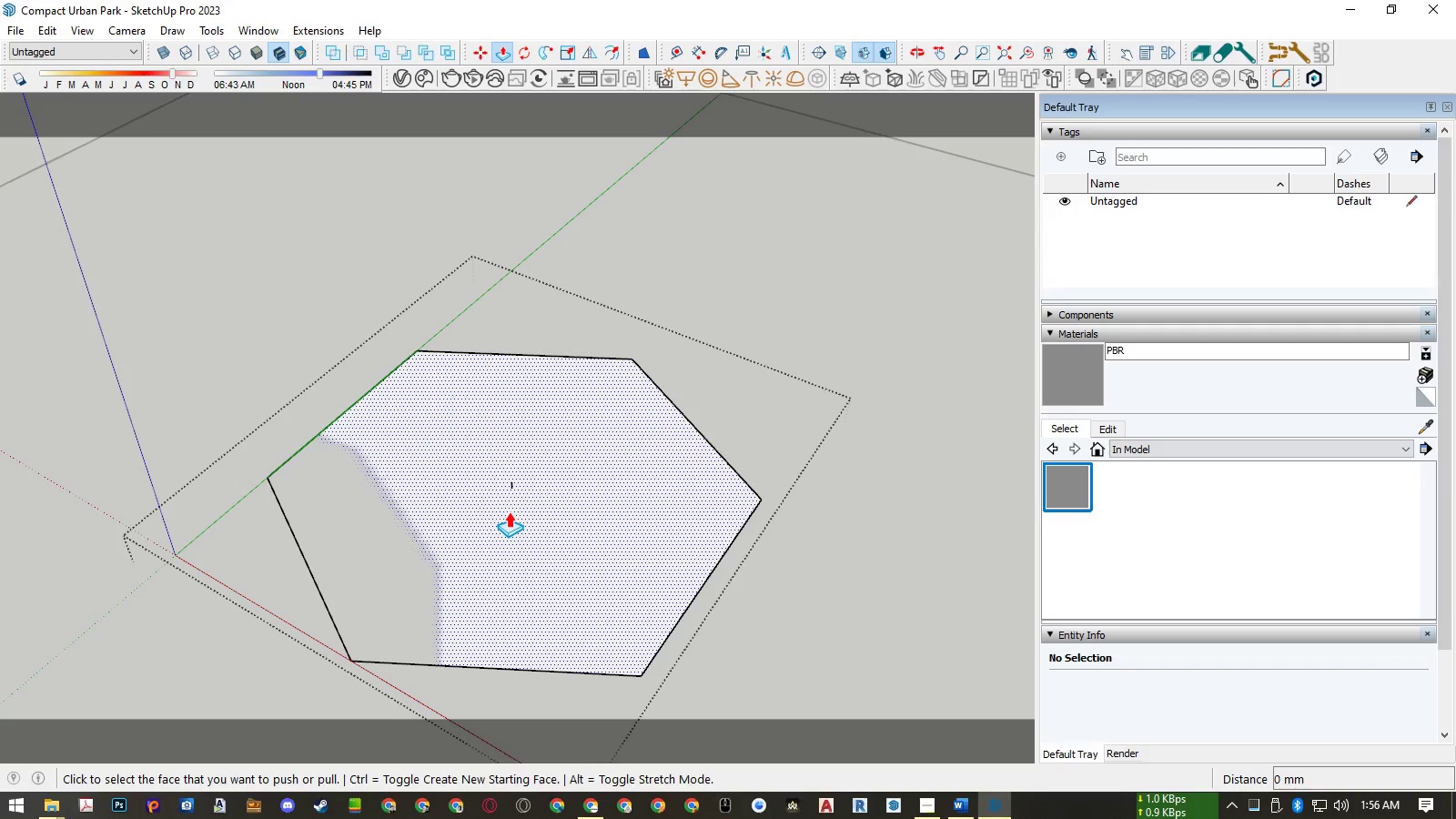 
left_click([509, 511])
 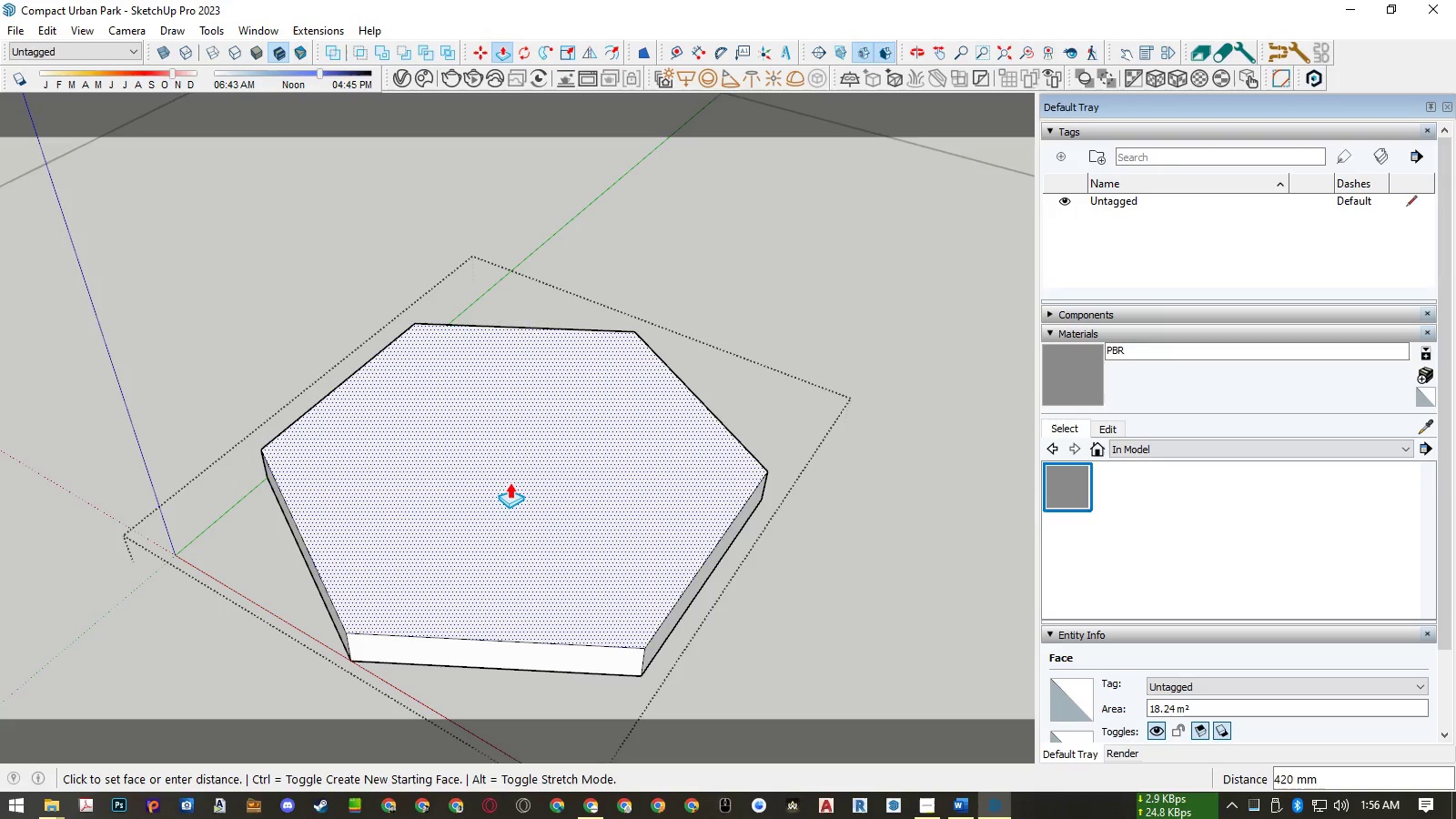 
key(K)
 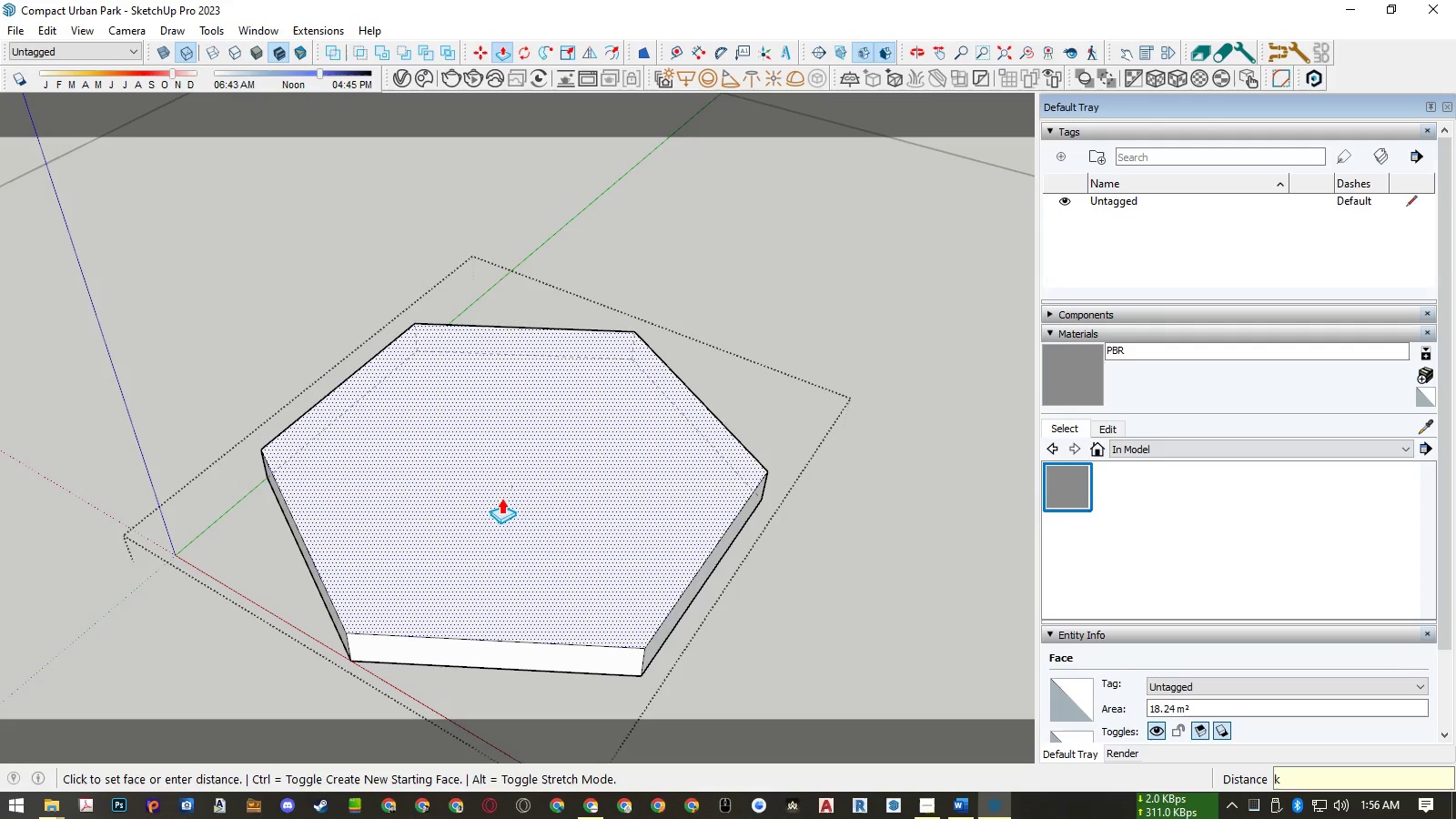 
scroll: coordinate [513, 483], scroll_direction: up, amount: 10.0
 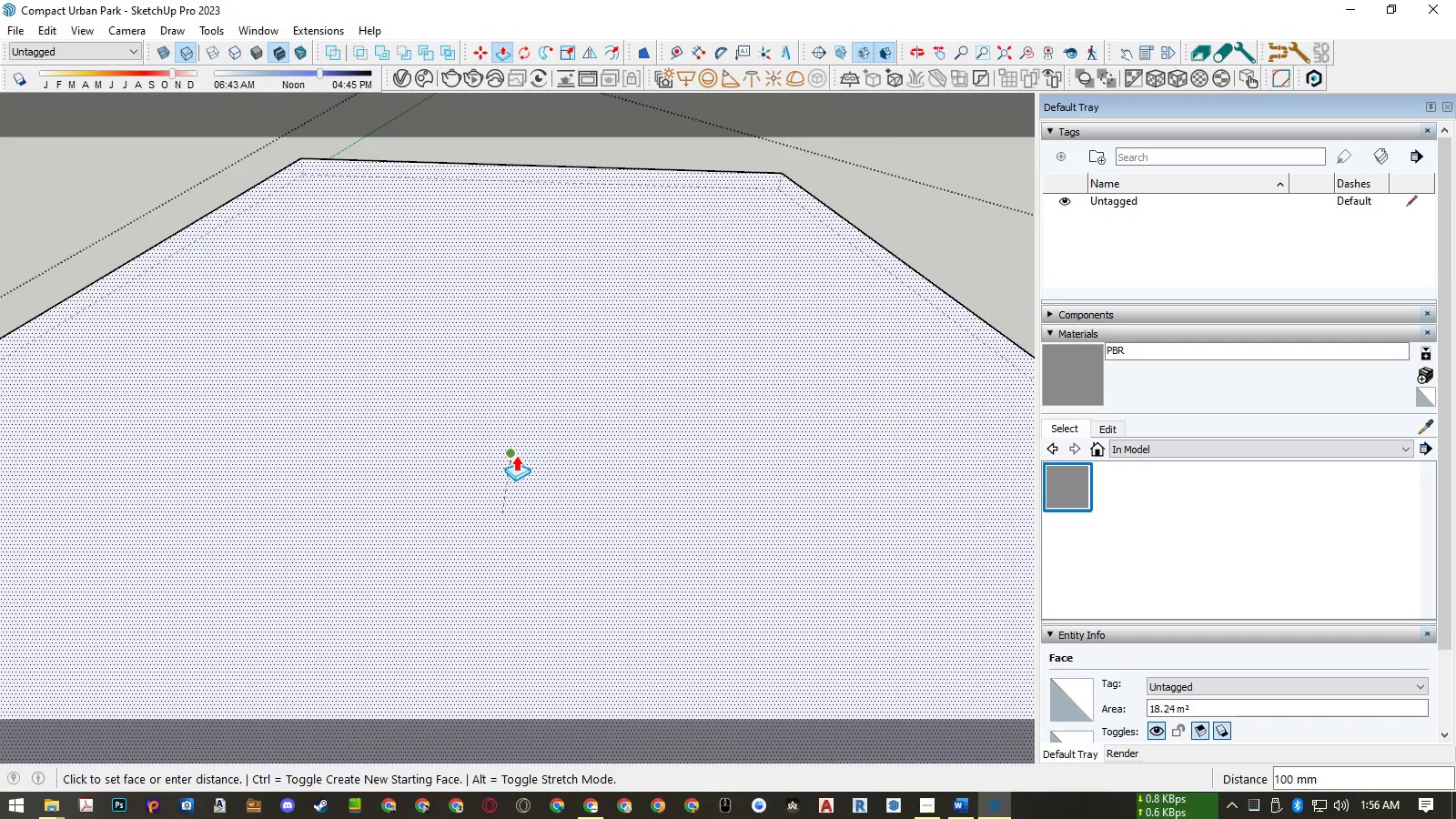 
left_click([516, 455])
 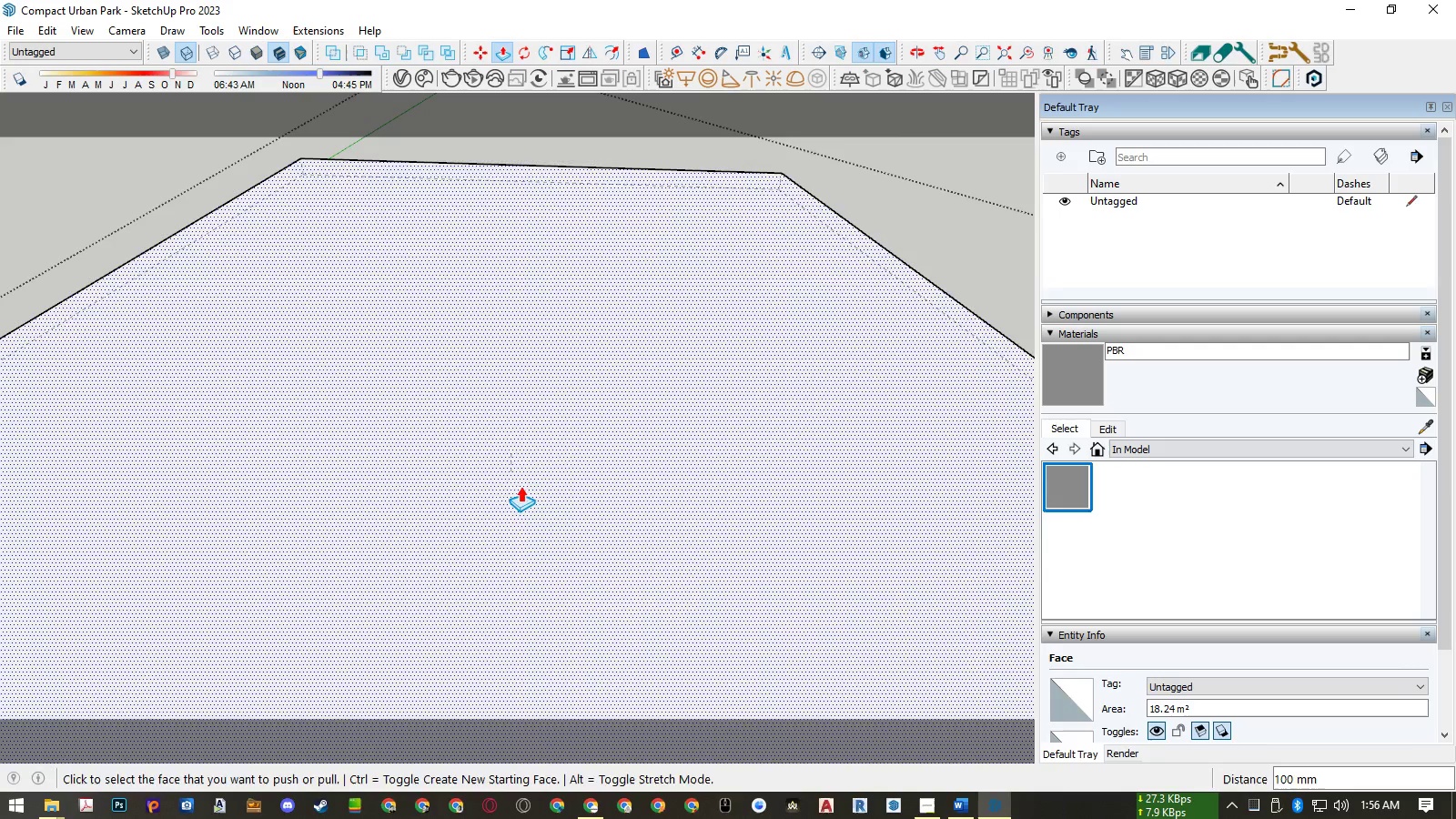 
key(Space)
 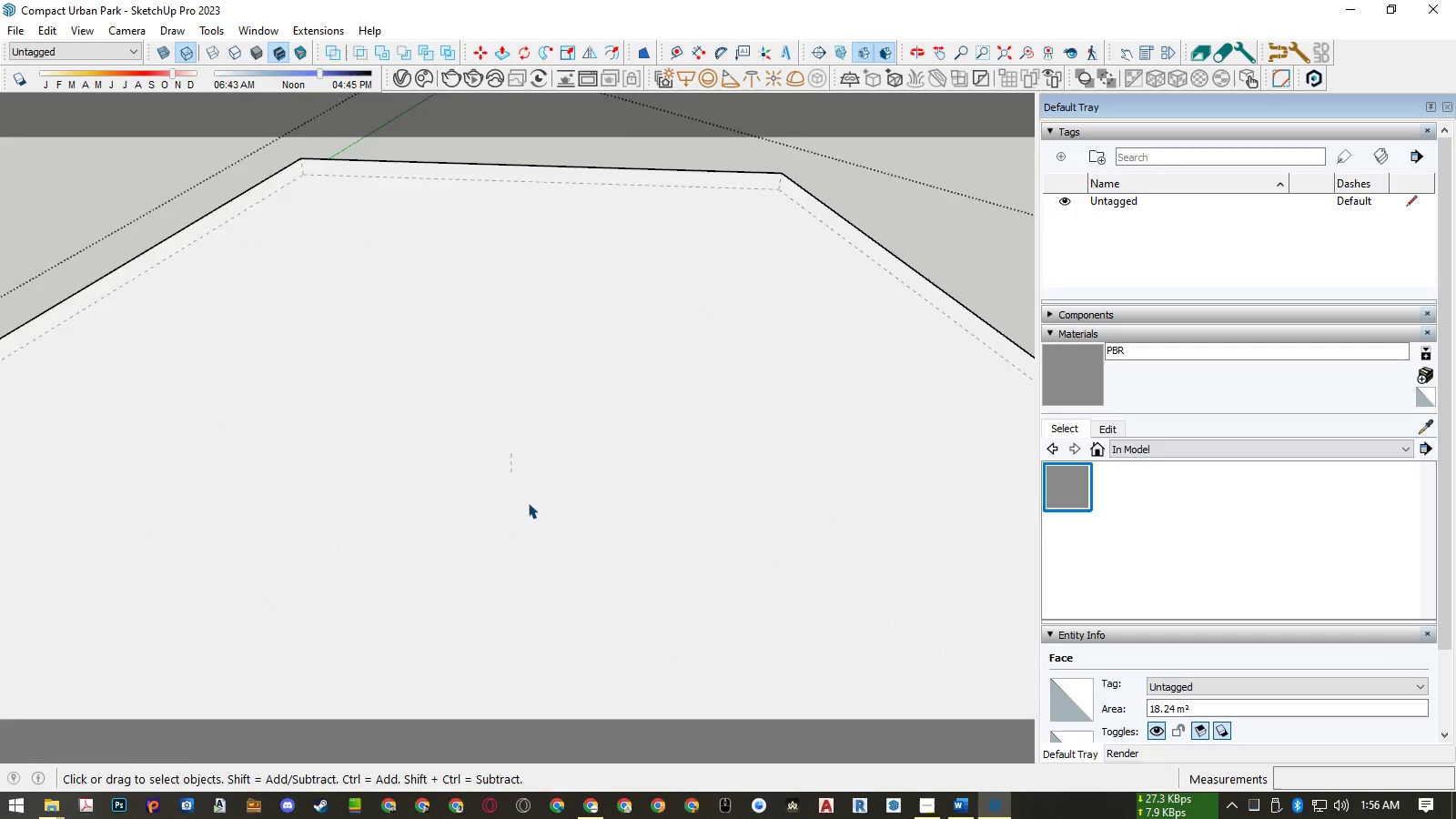 
scroll: coordinate [540, 441], scroll_direction: down, amount: 14.0
 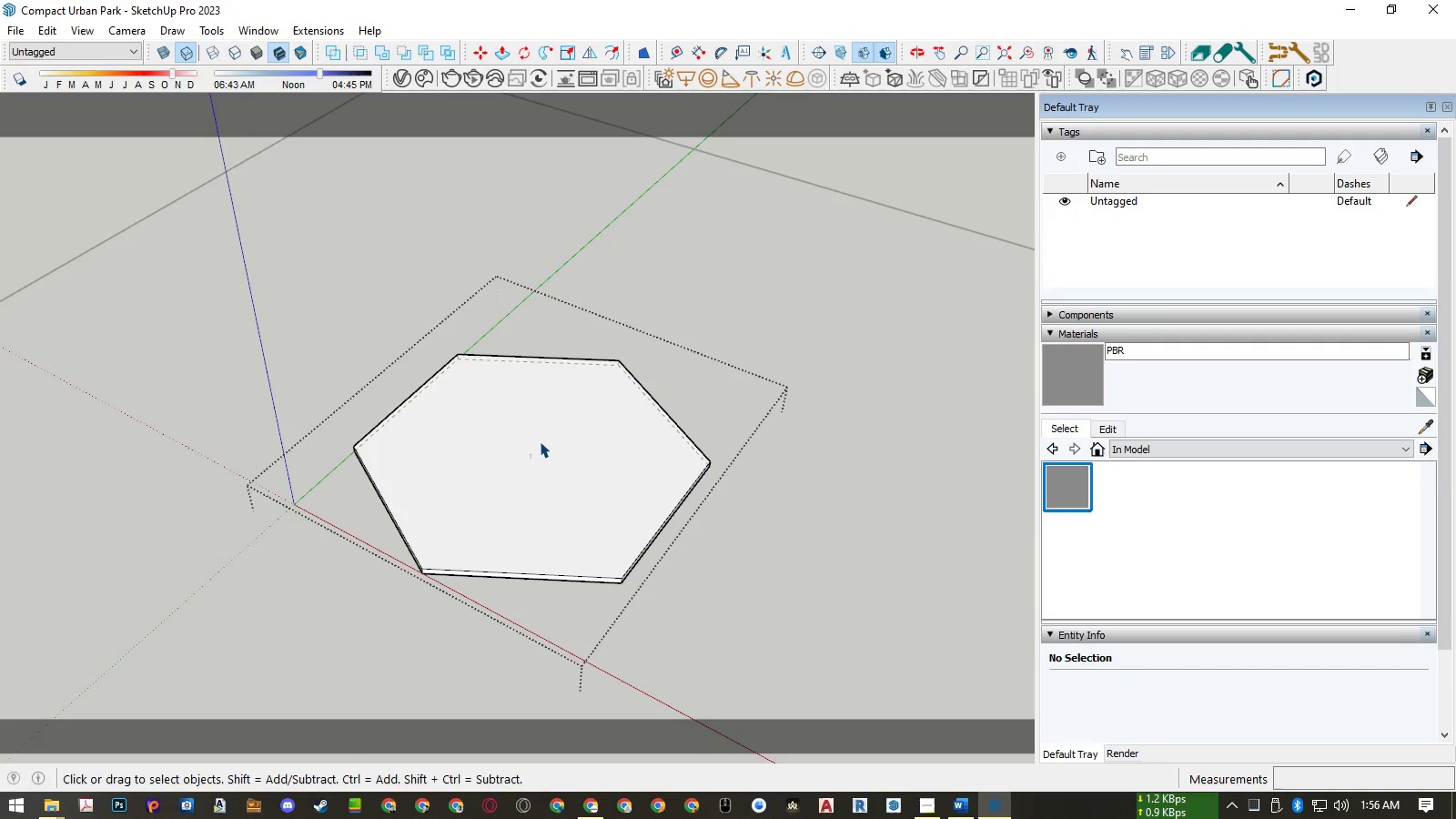 
key(K)
 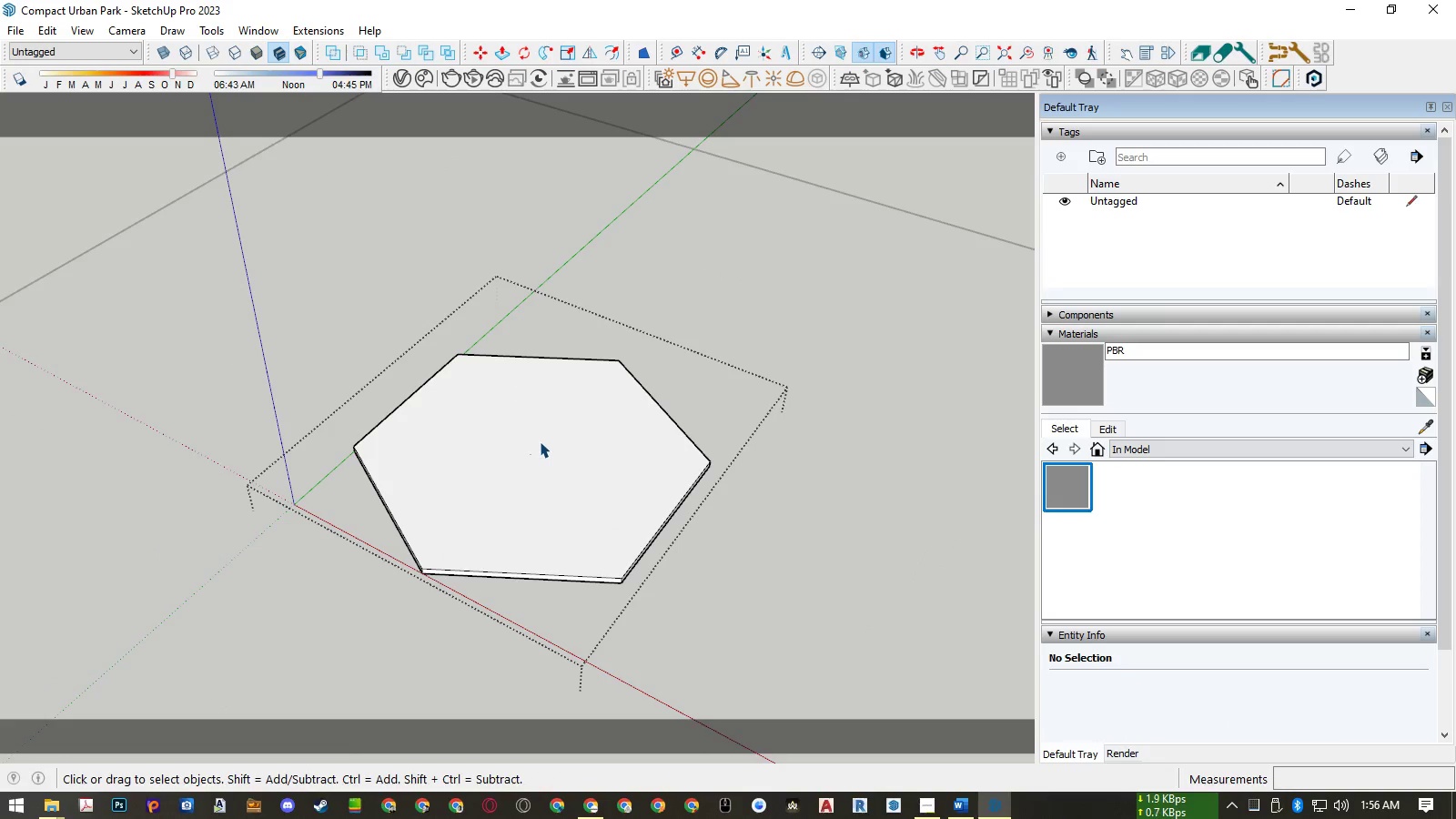 
scroll: coordinate [540, 443], scroll_direction: down, amount: 8.0
 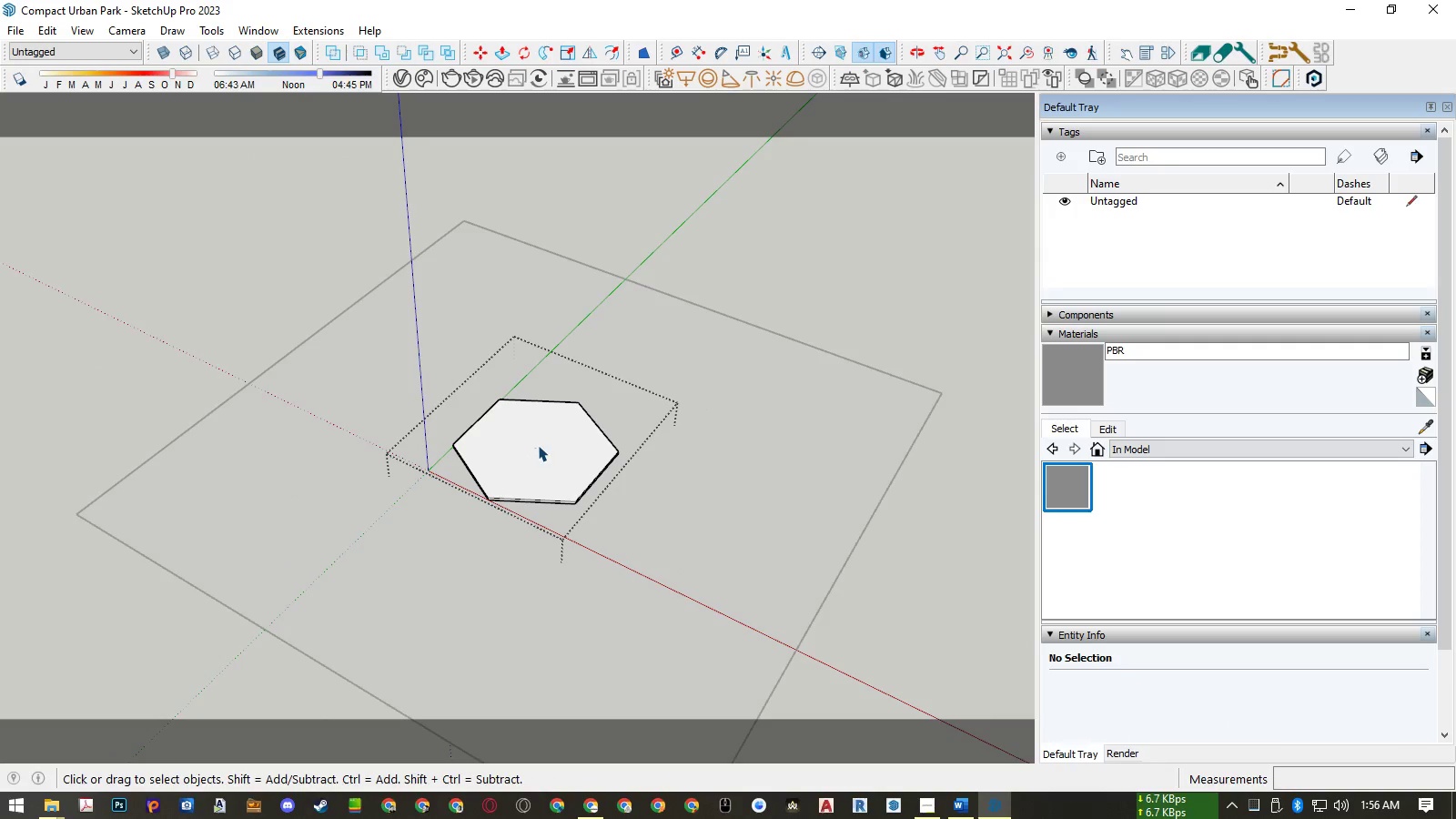 
key(Control+ControlLeft)
 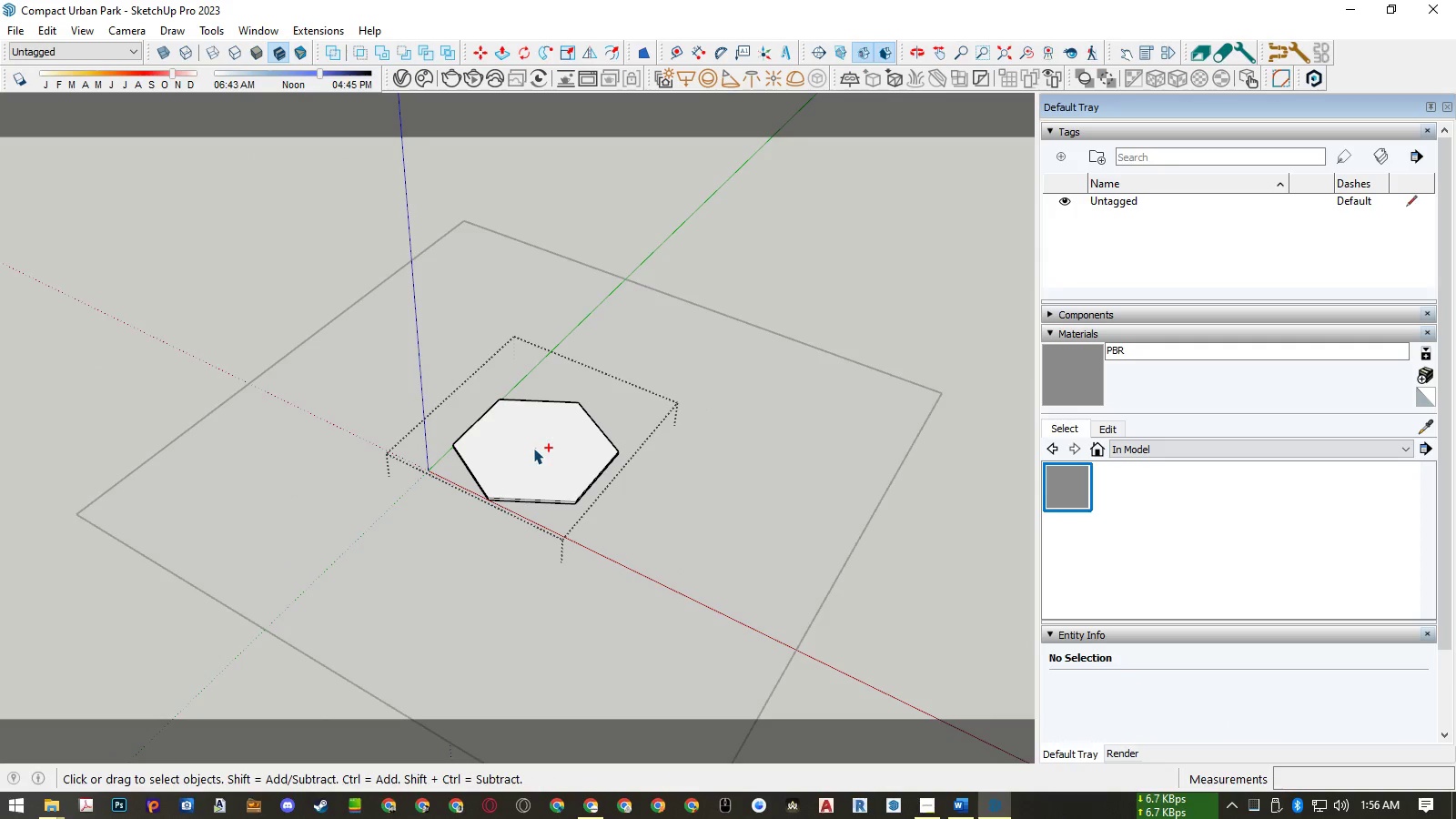 
key(Control+A)
 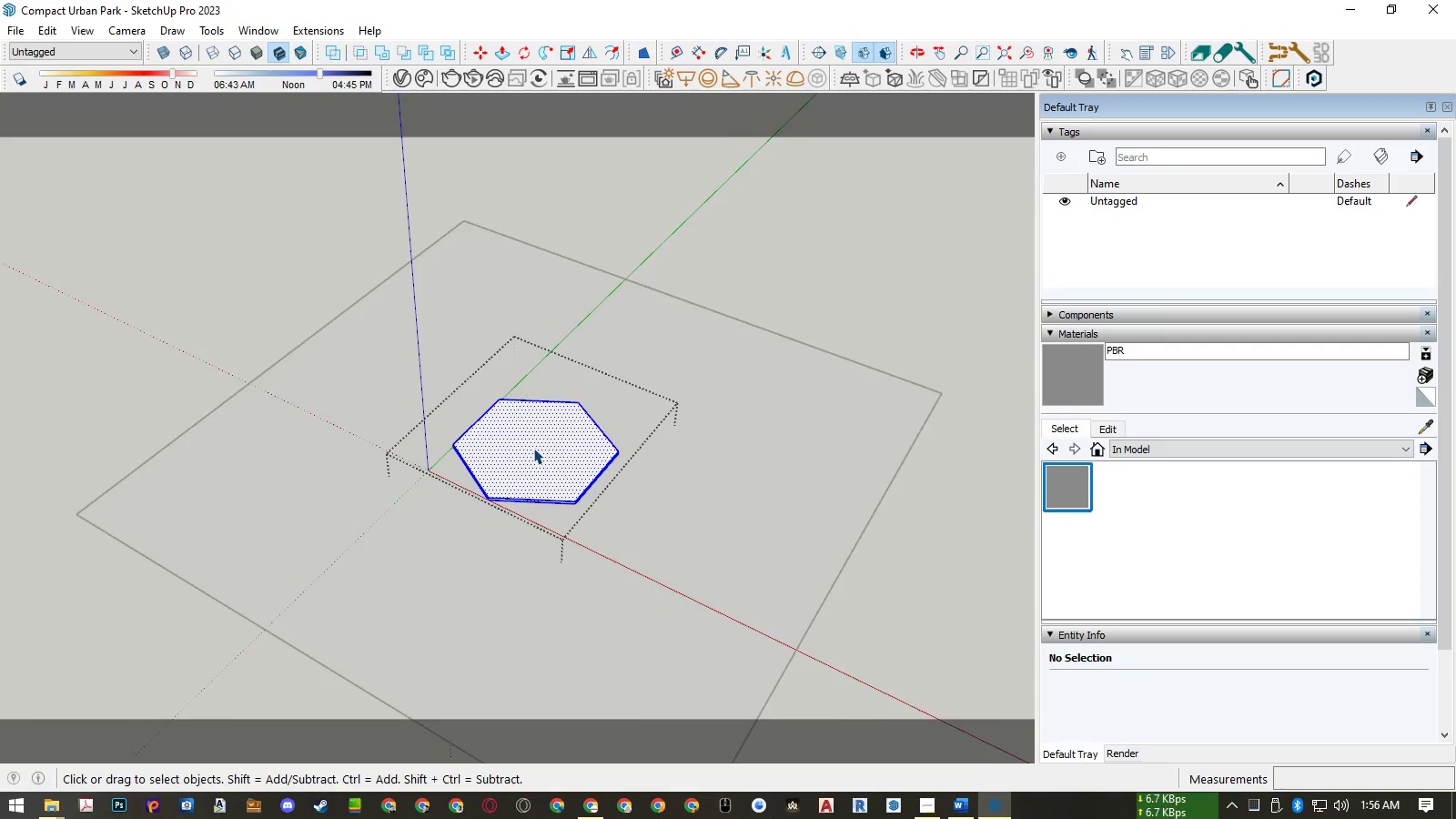 
scroll: coordinate [536, 450], scroll_direction: up, amount: 13.0
 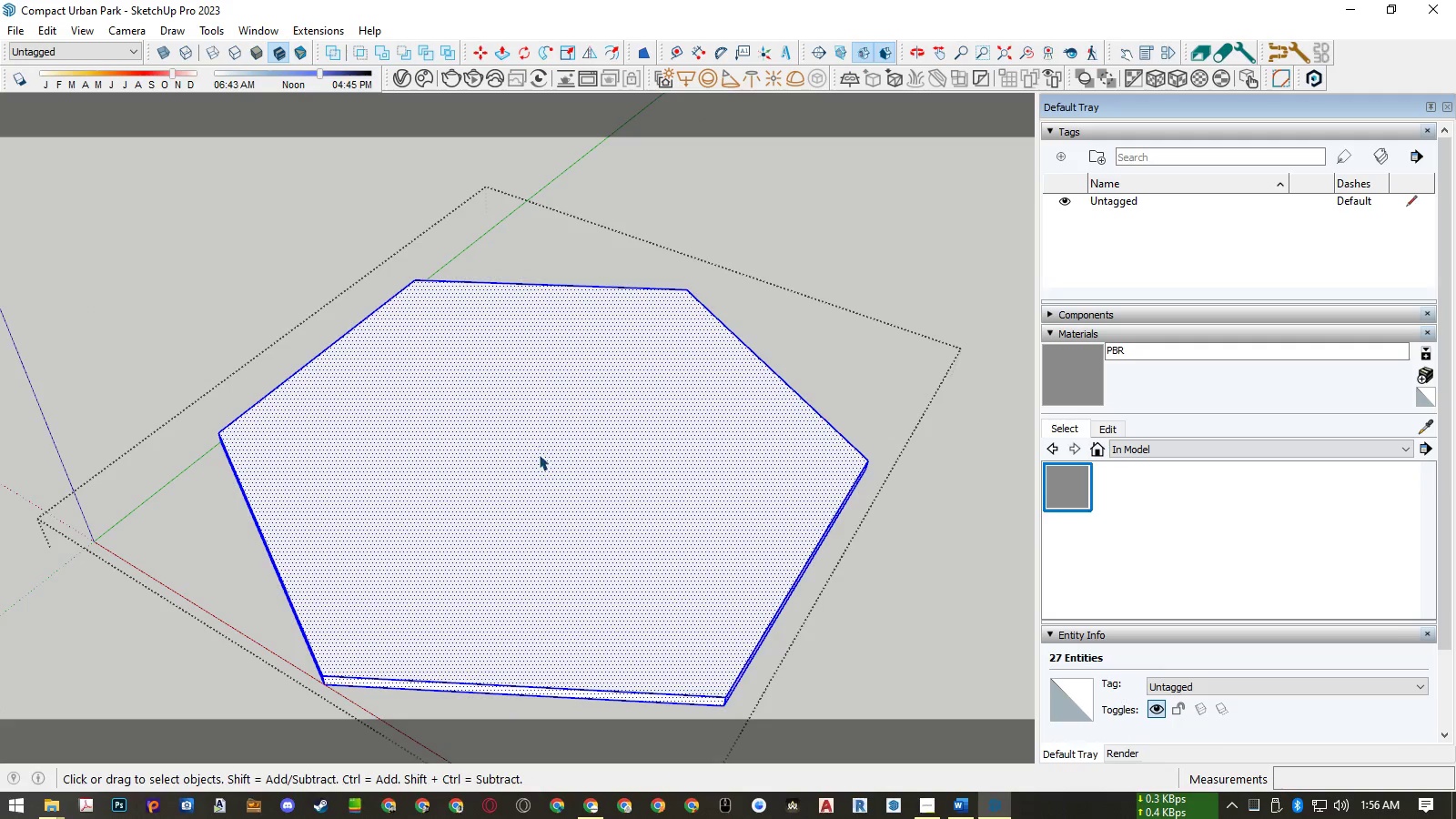 
type(mk)
 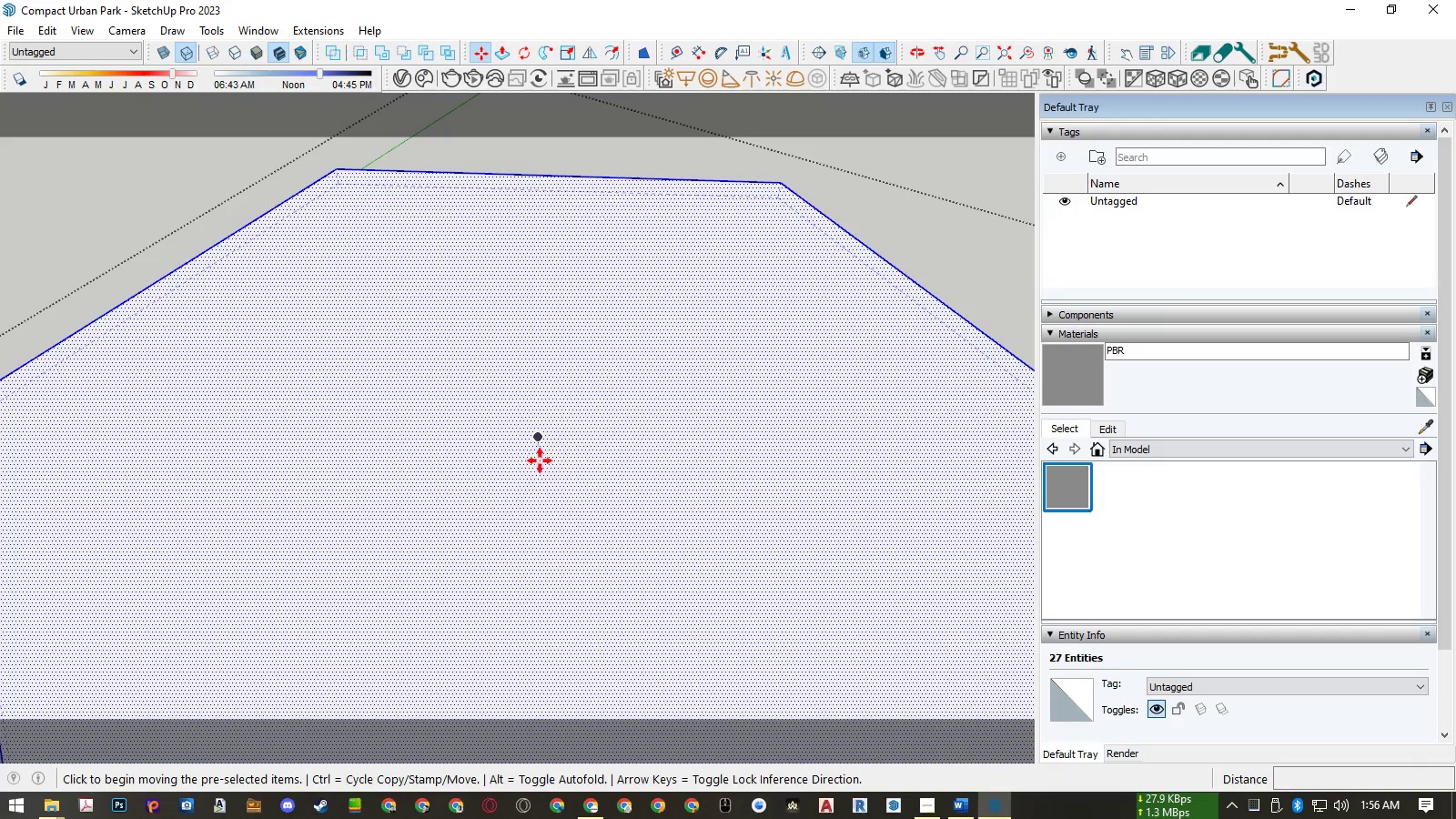 
scroll: coordinate [542, 457], scroll_direction: up, amount: 6.0
 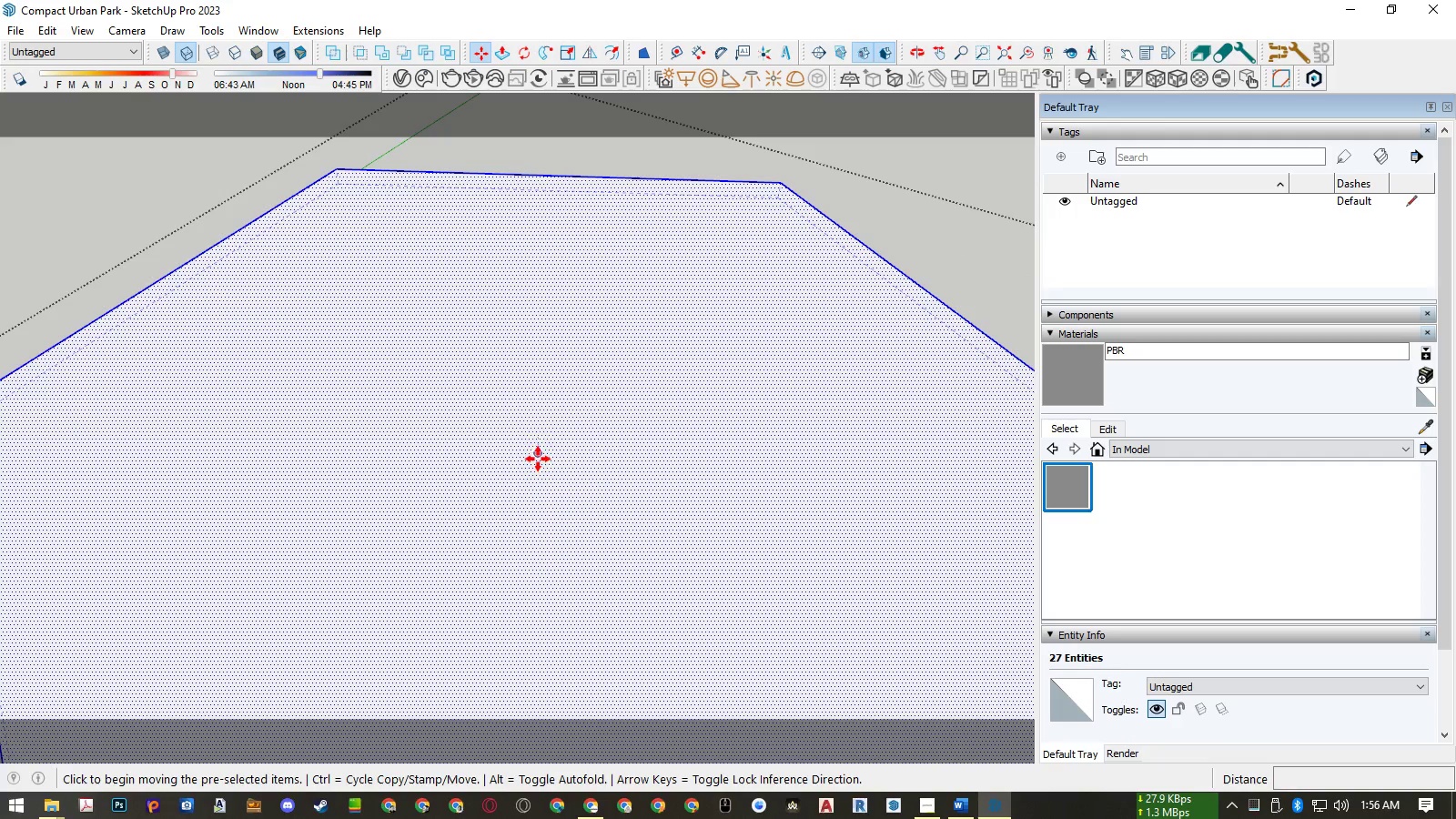 
left_click([535, 452])
 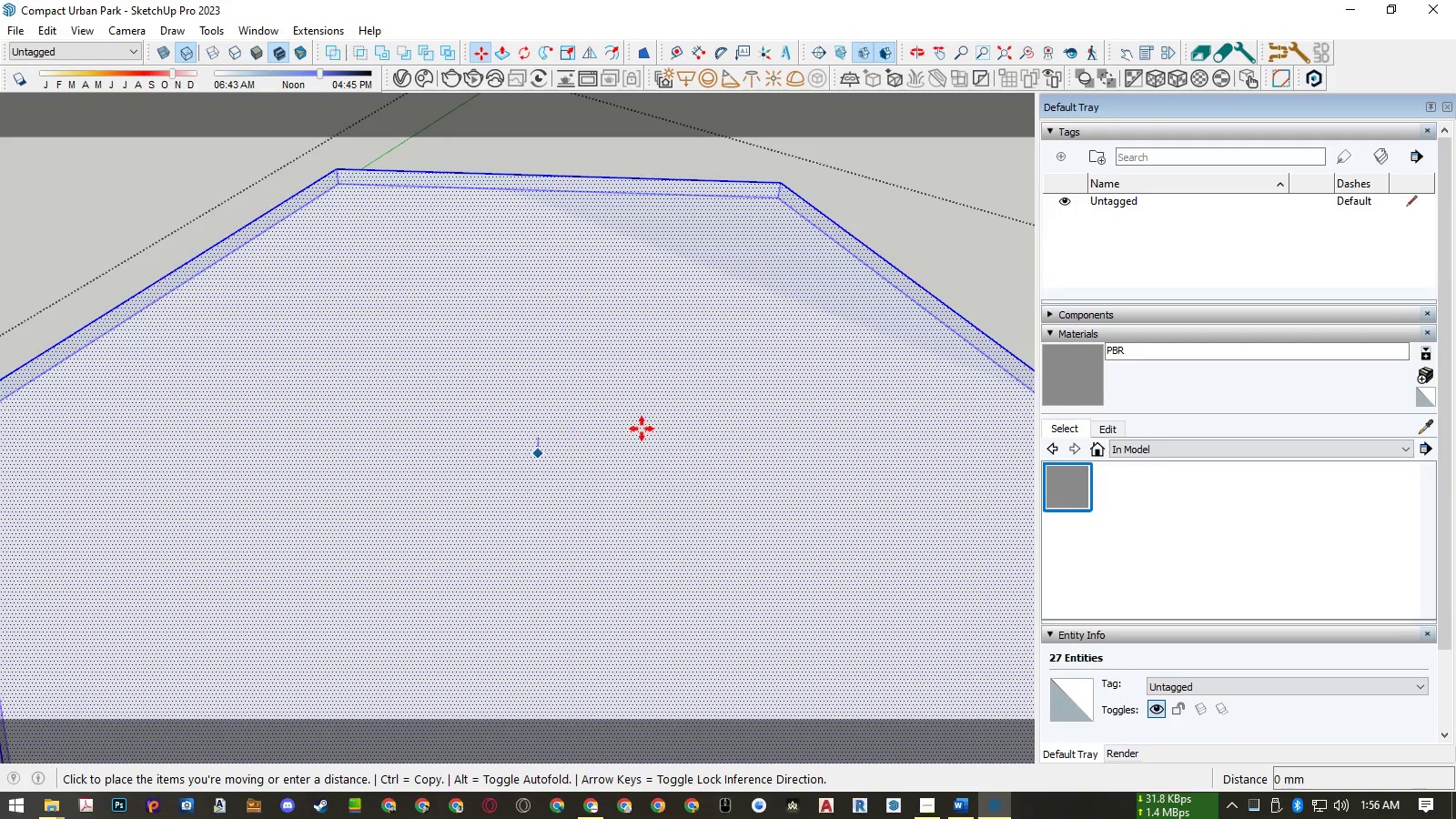 
scroll: coordinate [641, 429], scroll_direction: down, amount: 10.0
 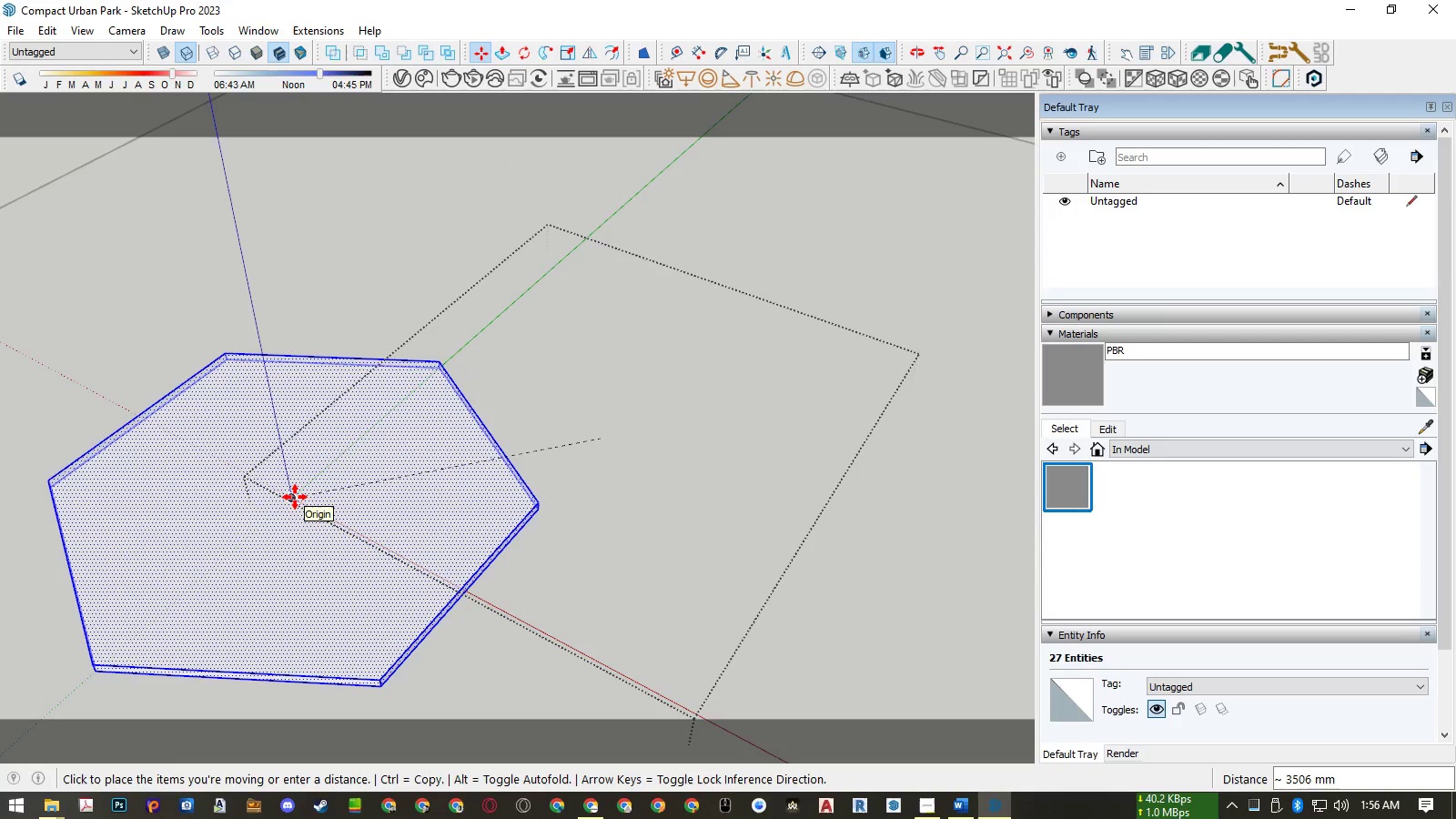 
left_click([295, 497])
 